 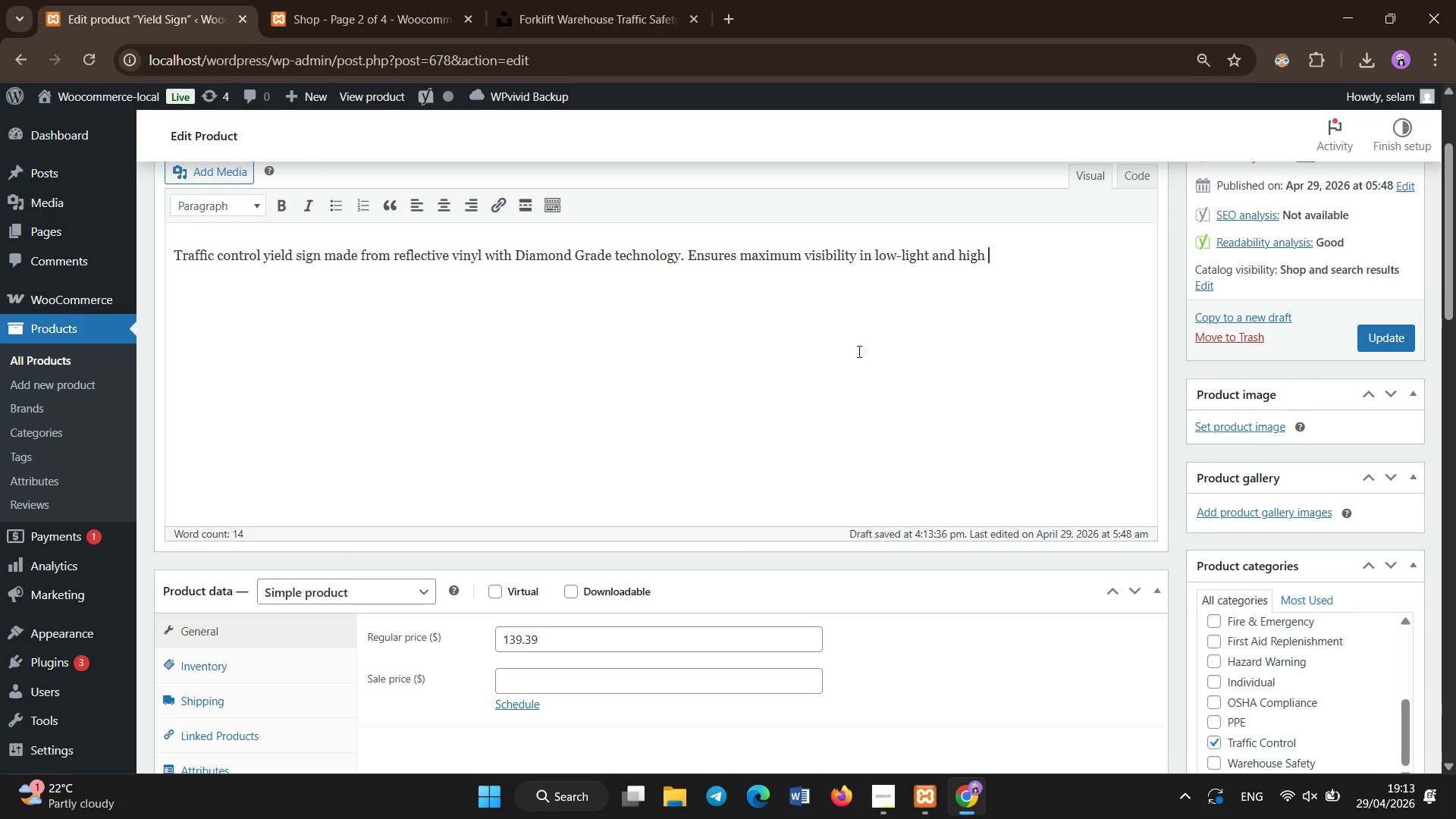 
key(Backspace)
type(-speed environments, S)
key(Backspace)
key(Backspace)
key(Backspace)
type(. Suitable for industrial roads and facility intersections.)
key(Backspace)
type( )
key(Backspace)
type(.)
 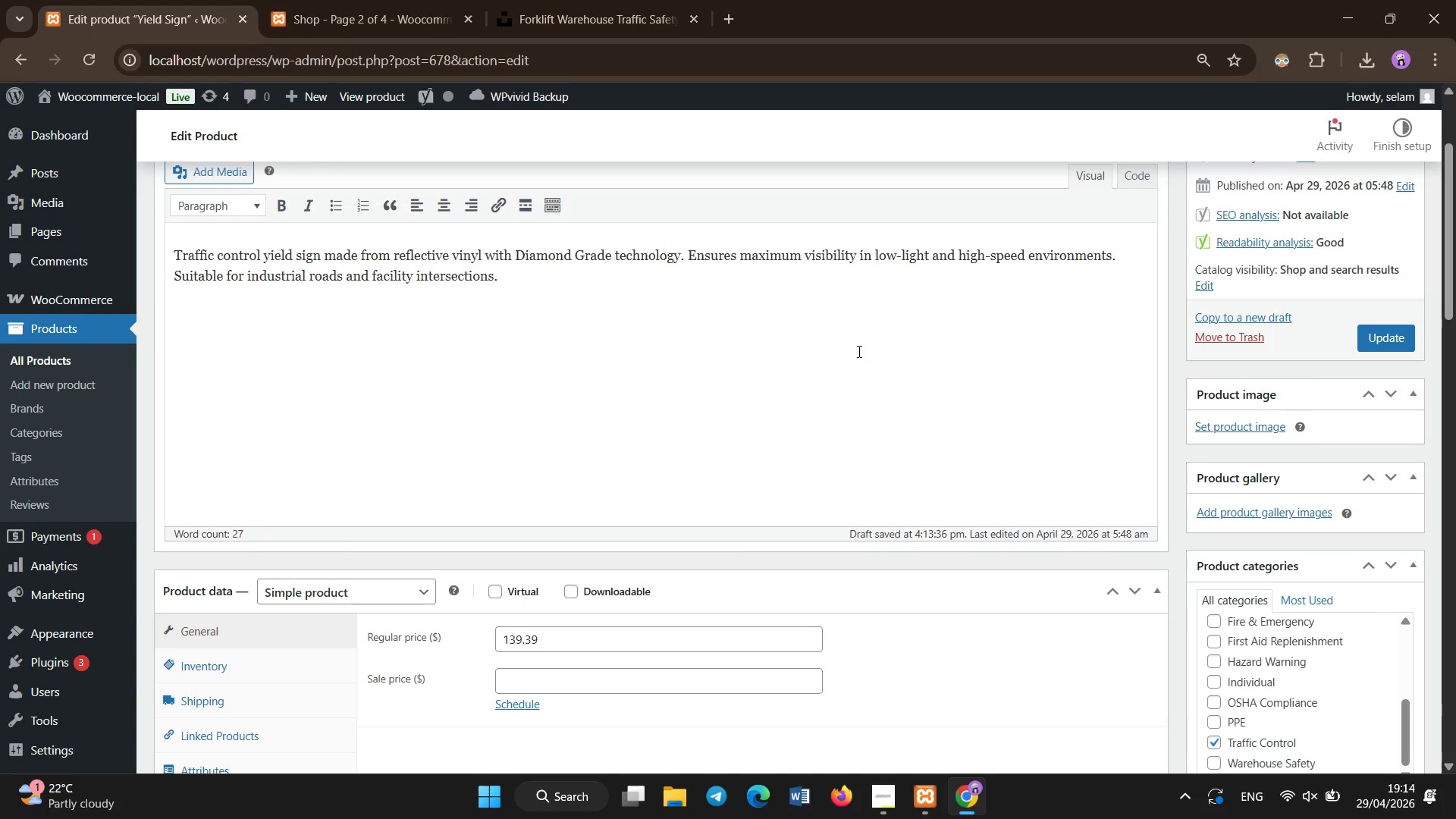 
left_click([248, 661])
 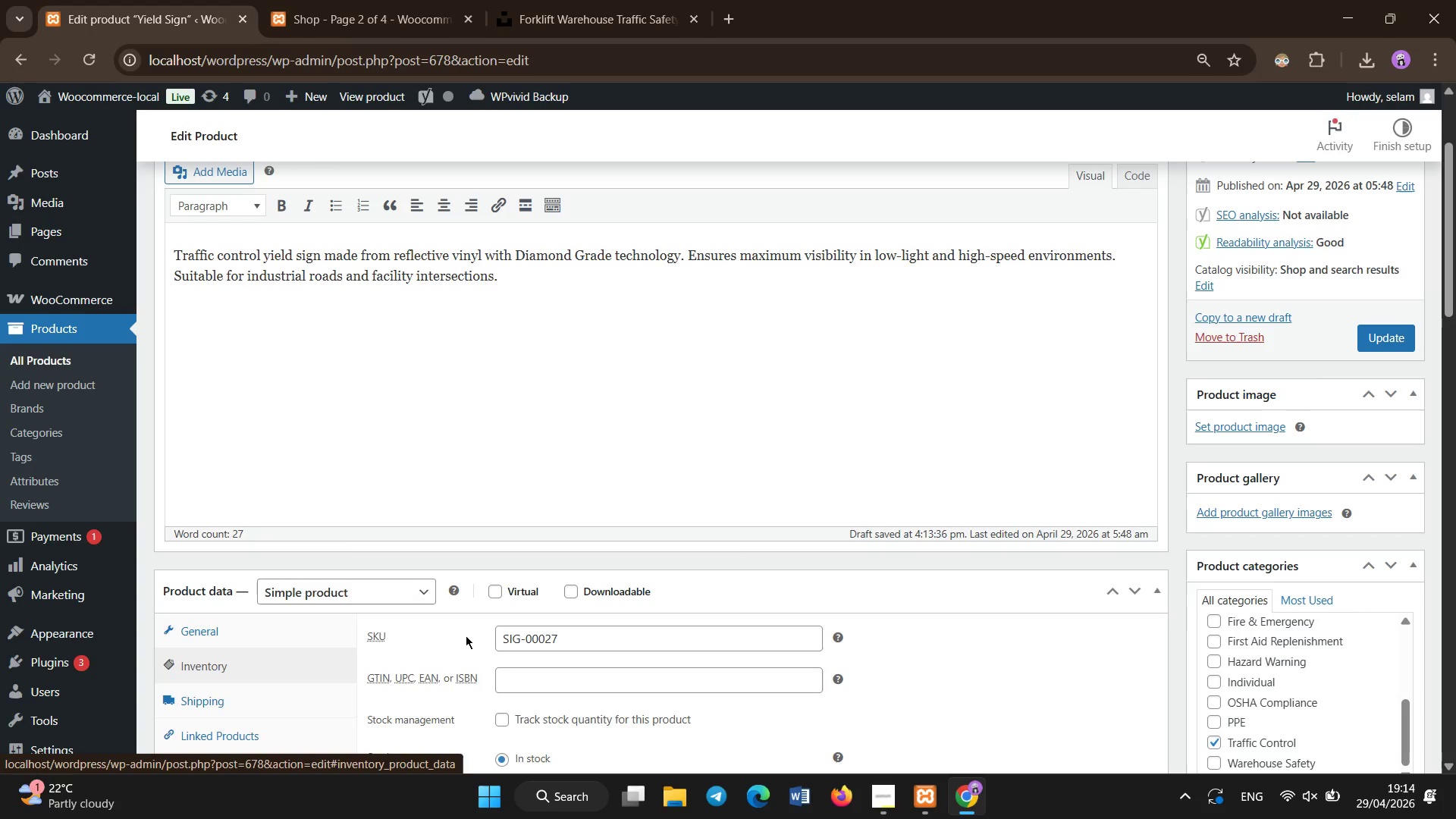 
scroll: coordinate [297, 585], scroll_direction: down, amount: 2.0
 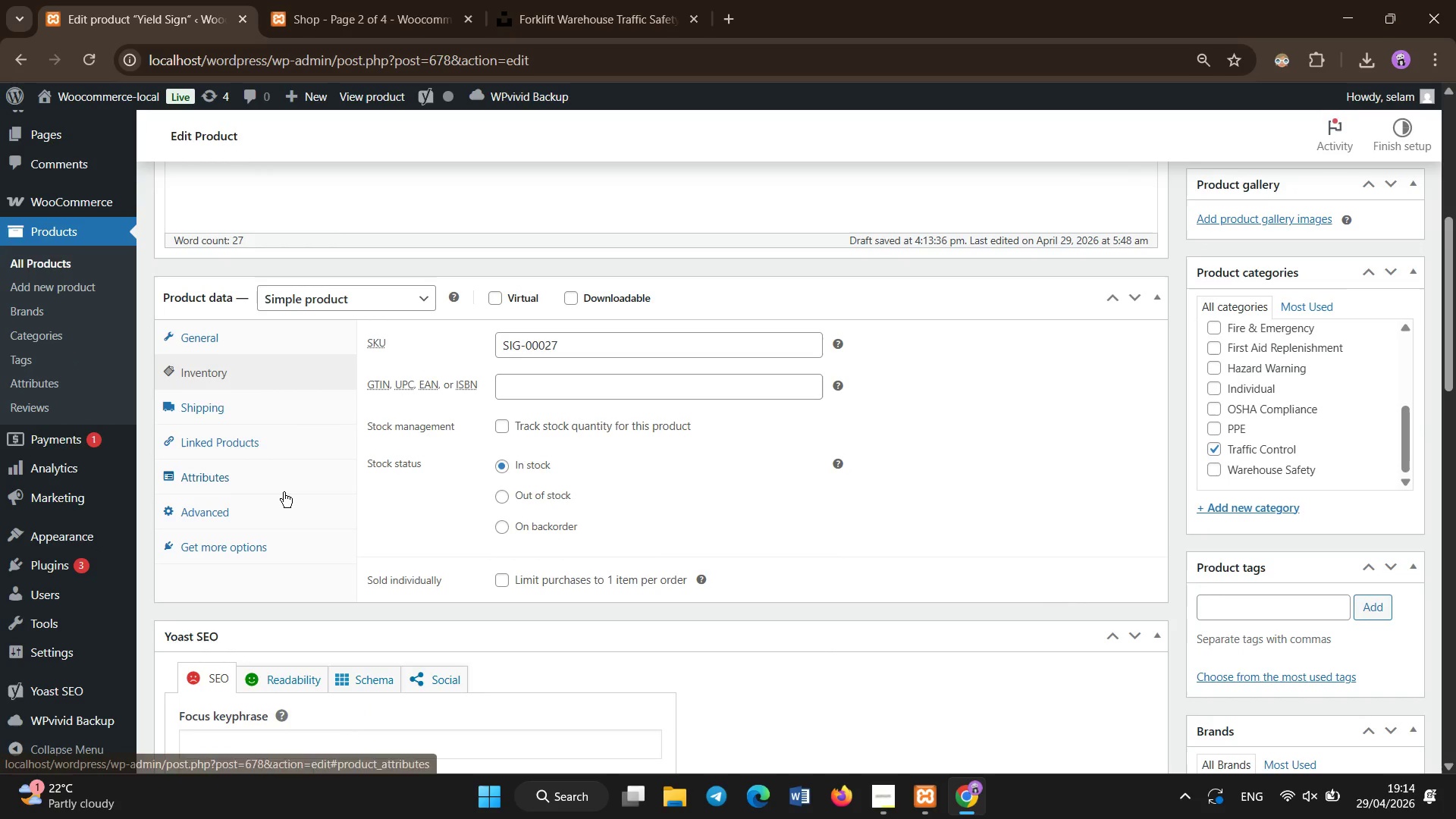 
left_click([284, 491])
 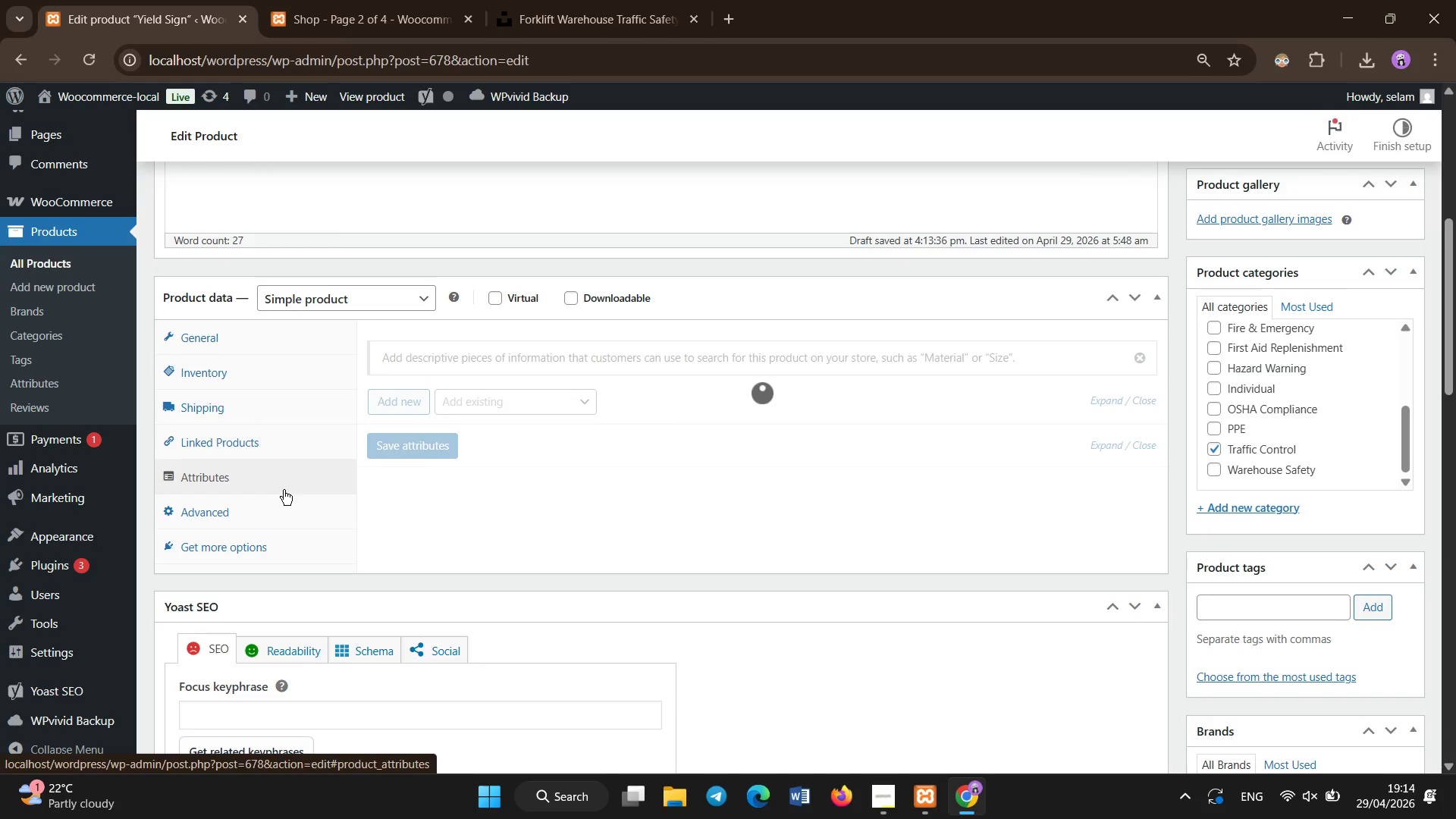 
left_click([283, 384])
 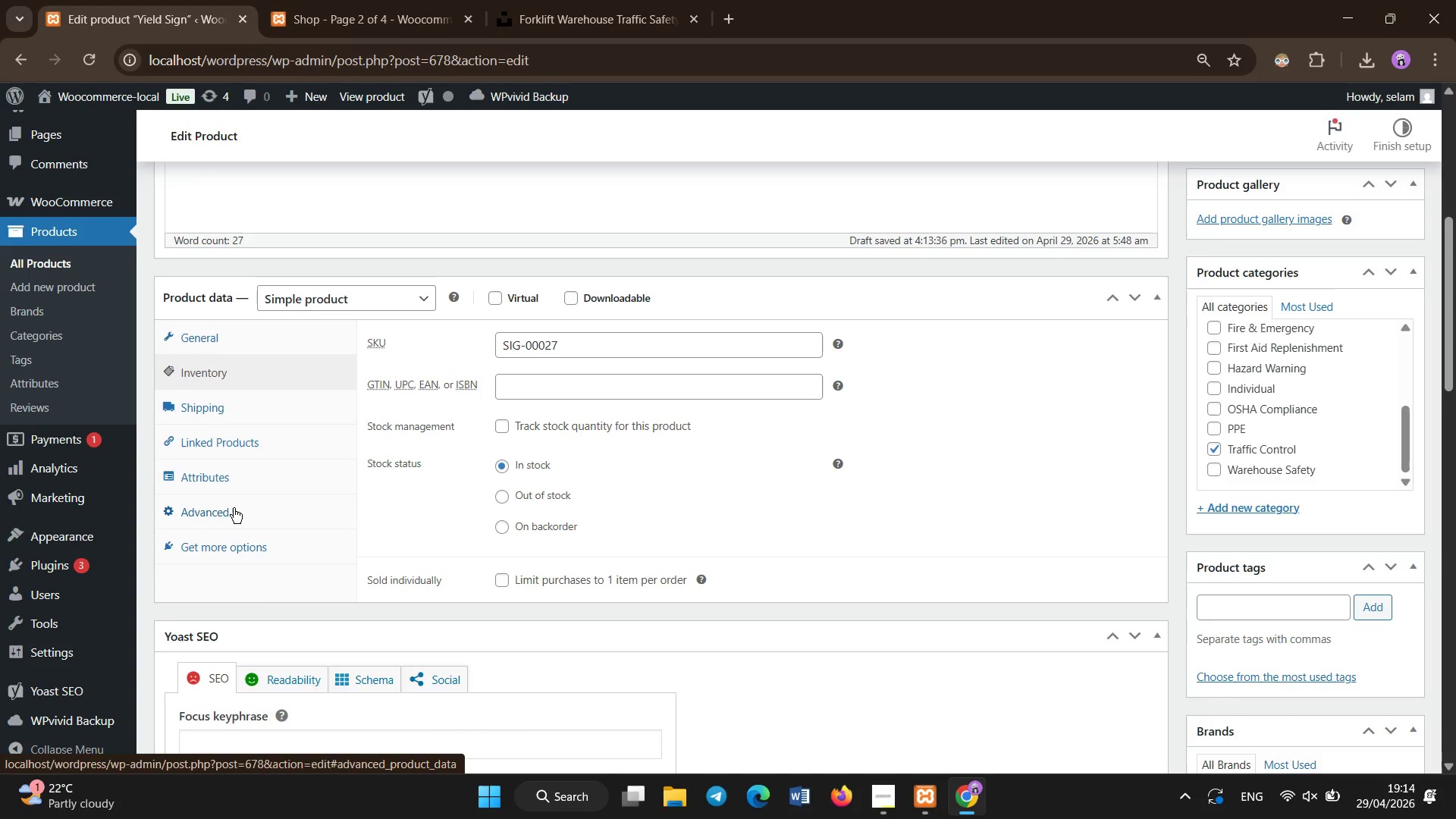 
left_click([253, 492])
 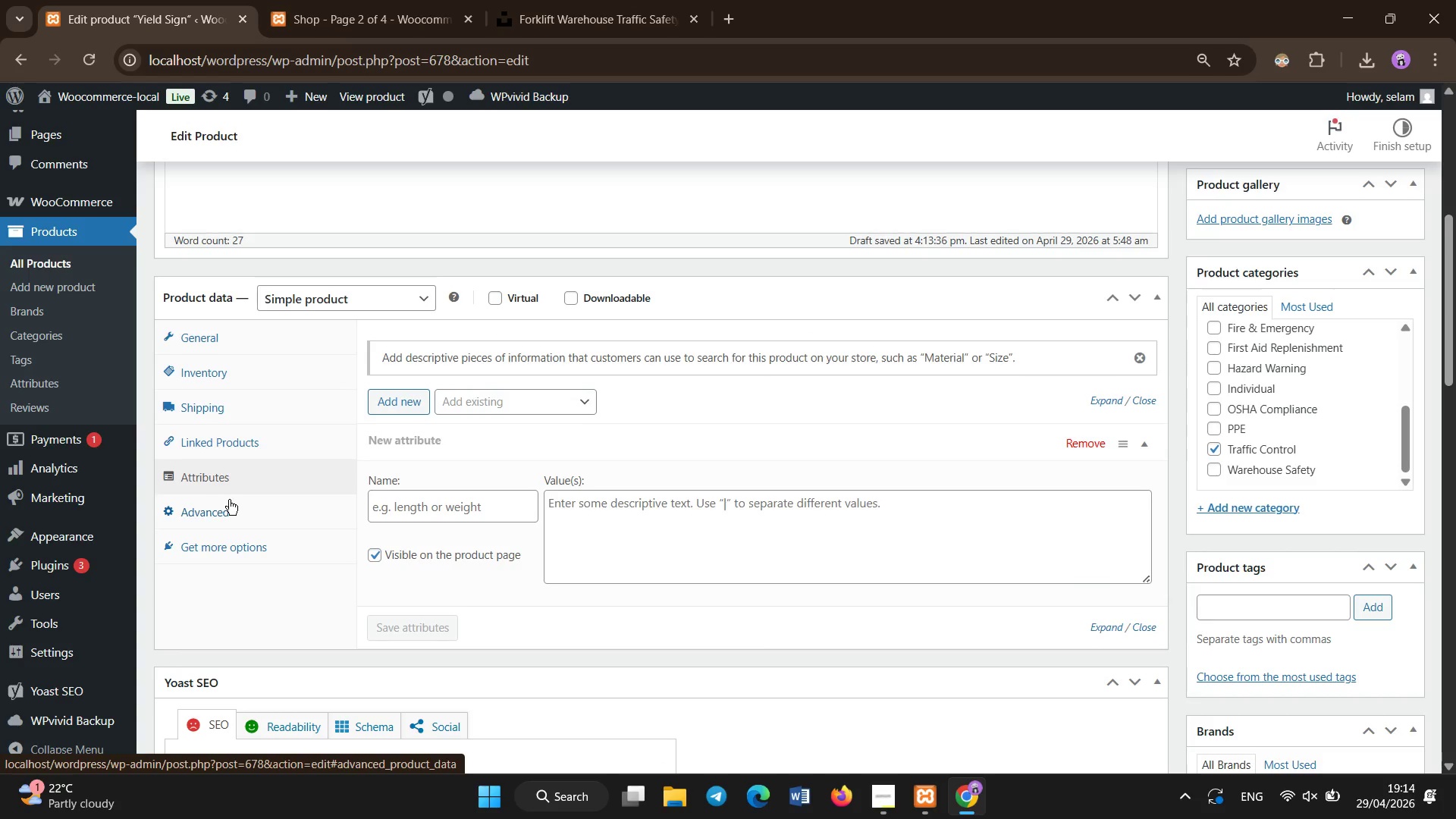 
wait(6.05)
 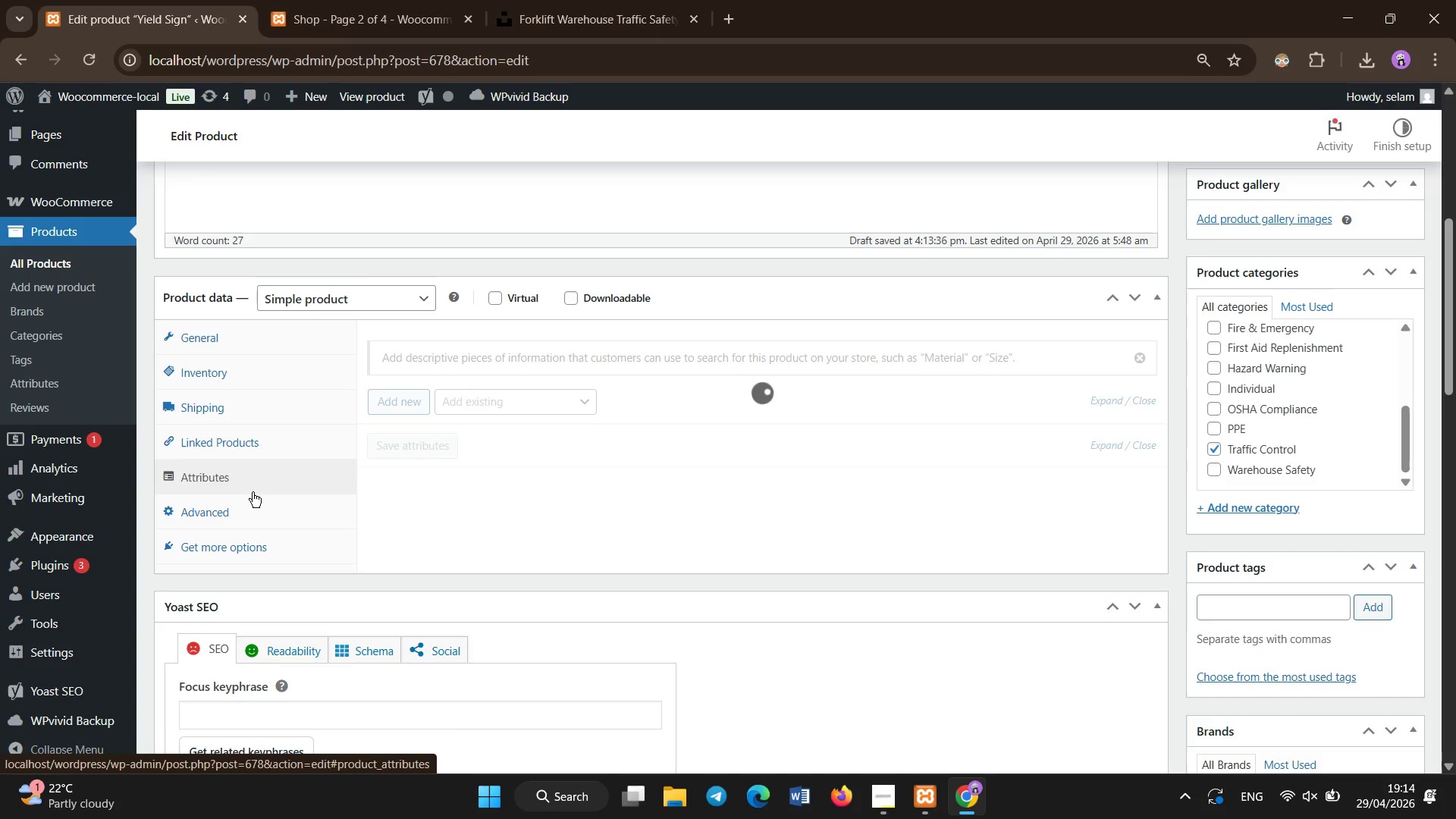 
left_click([478, 398])
 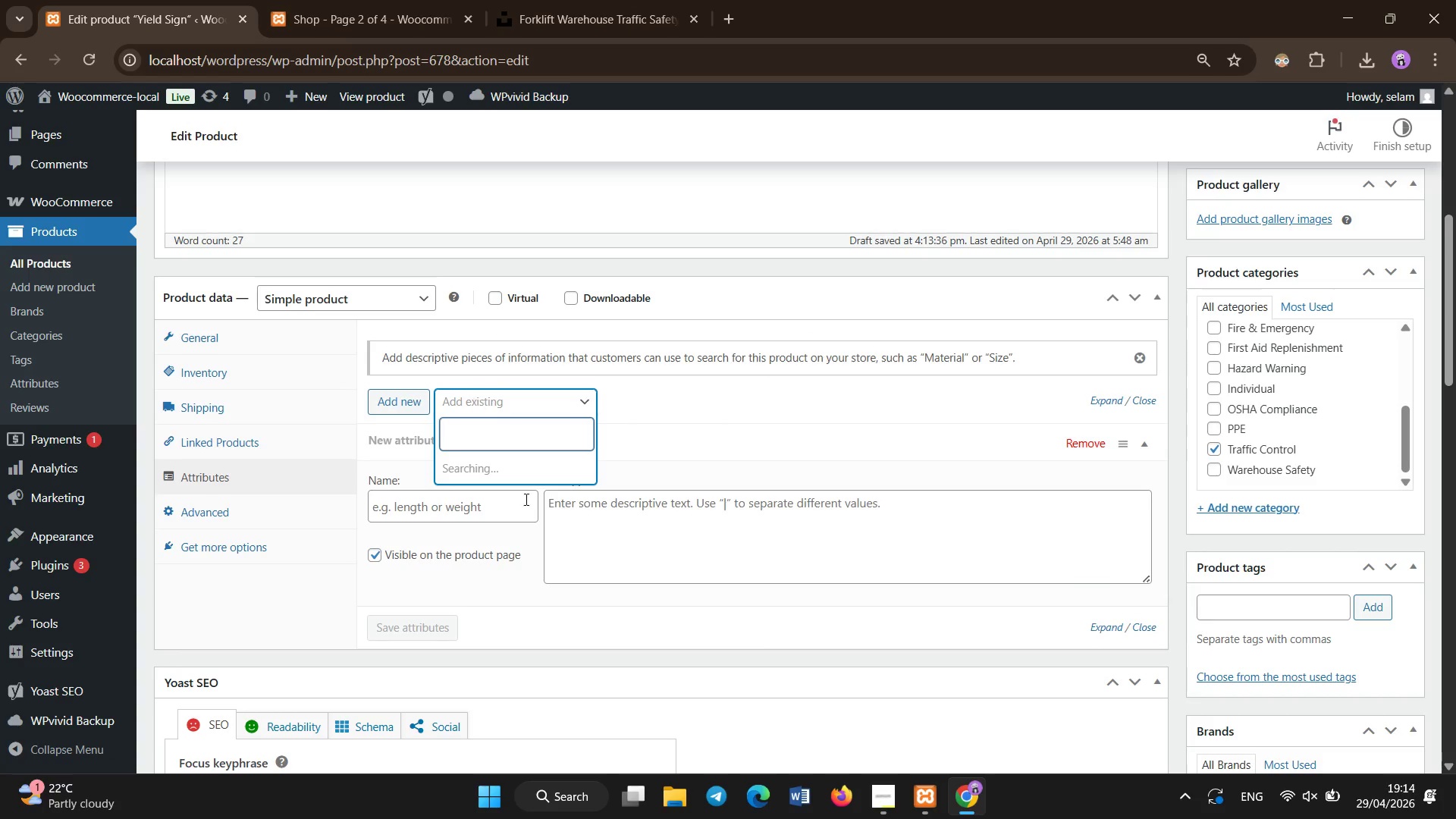 
mouse_move([532, 532])
 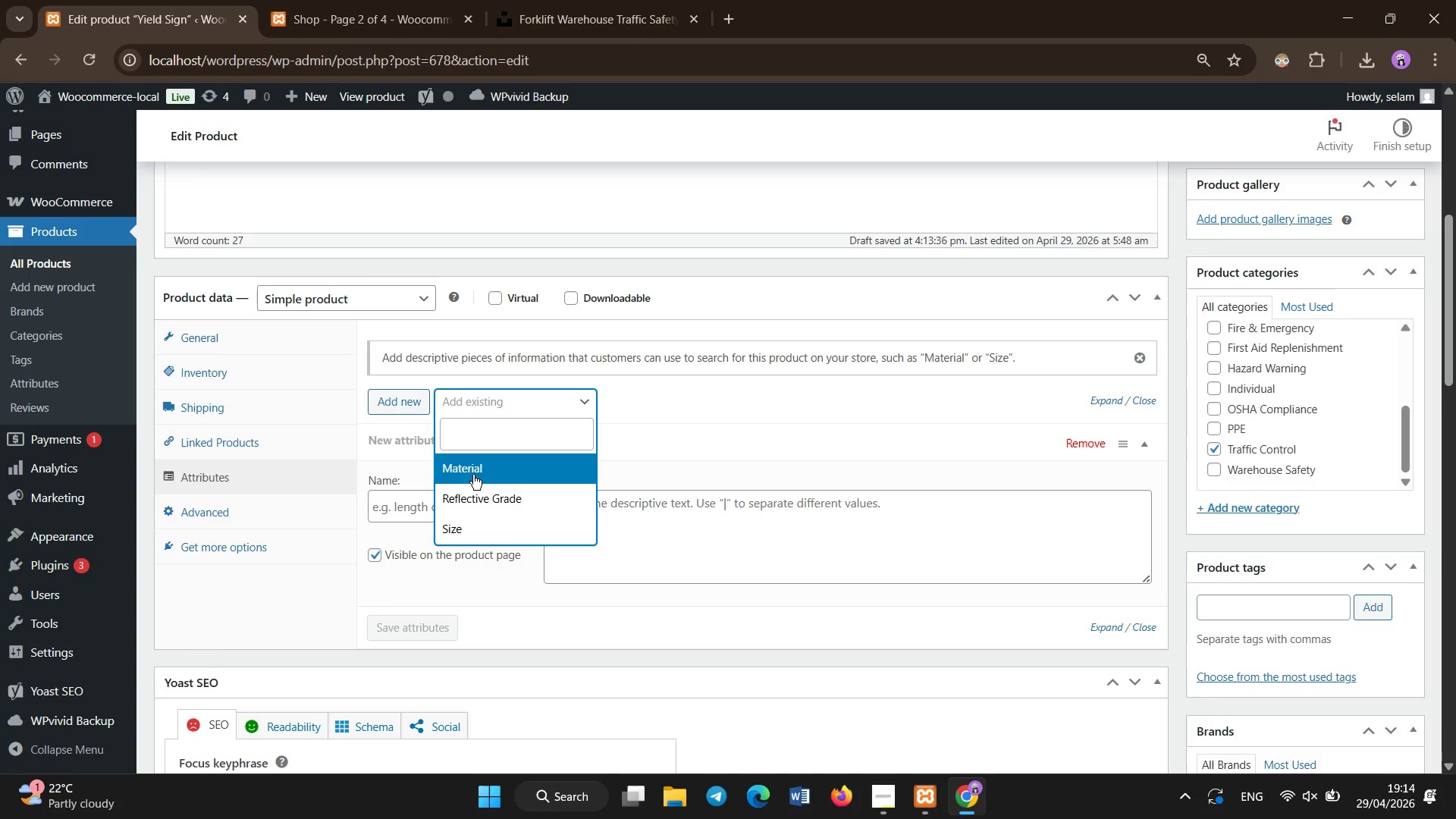 
left_click([473, 475])
 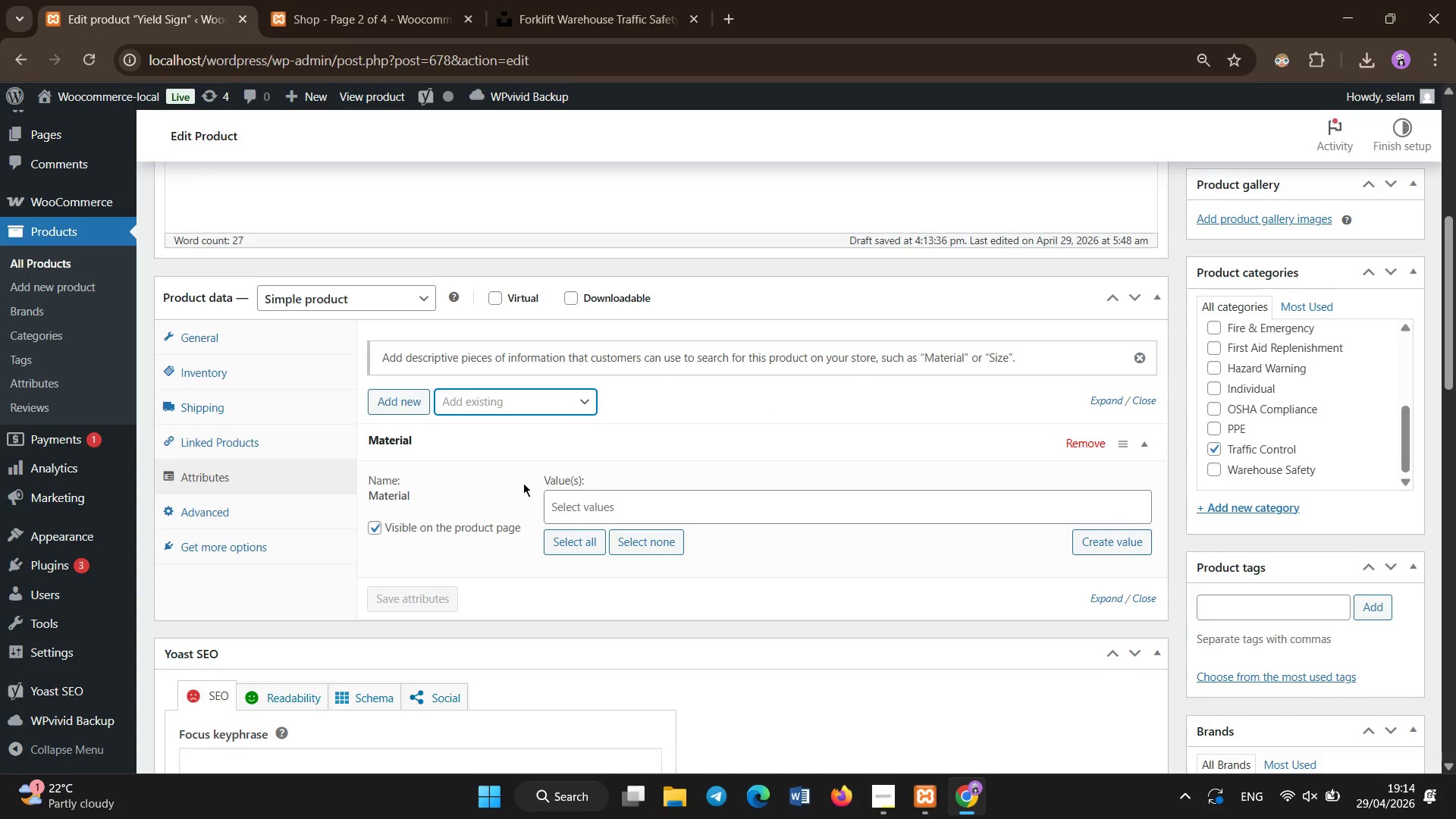 
wait(9.97)
 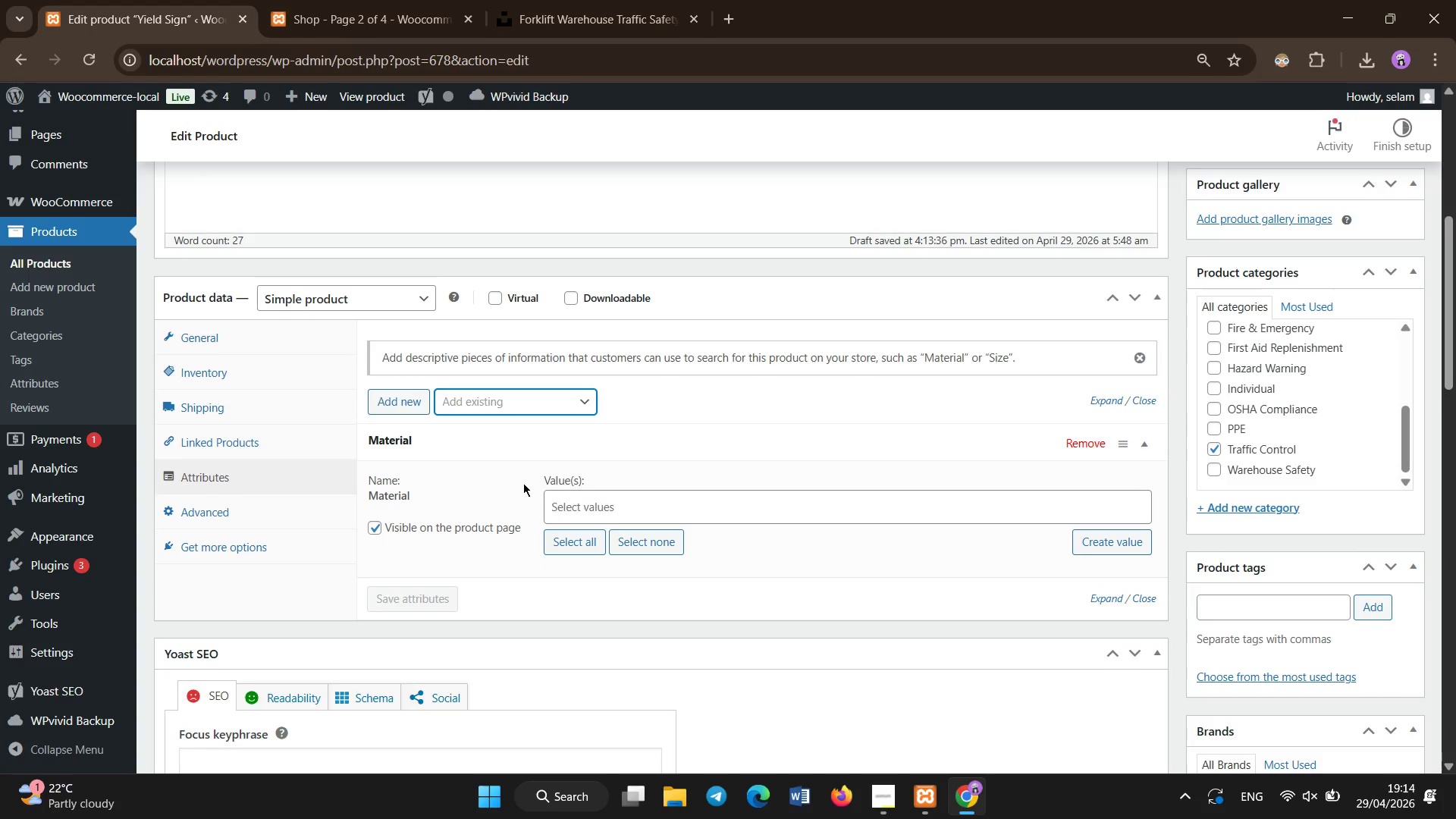 
left_click([676, 509])
 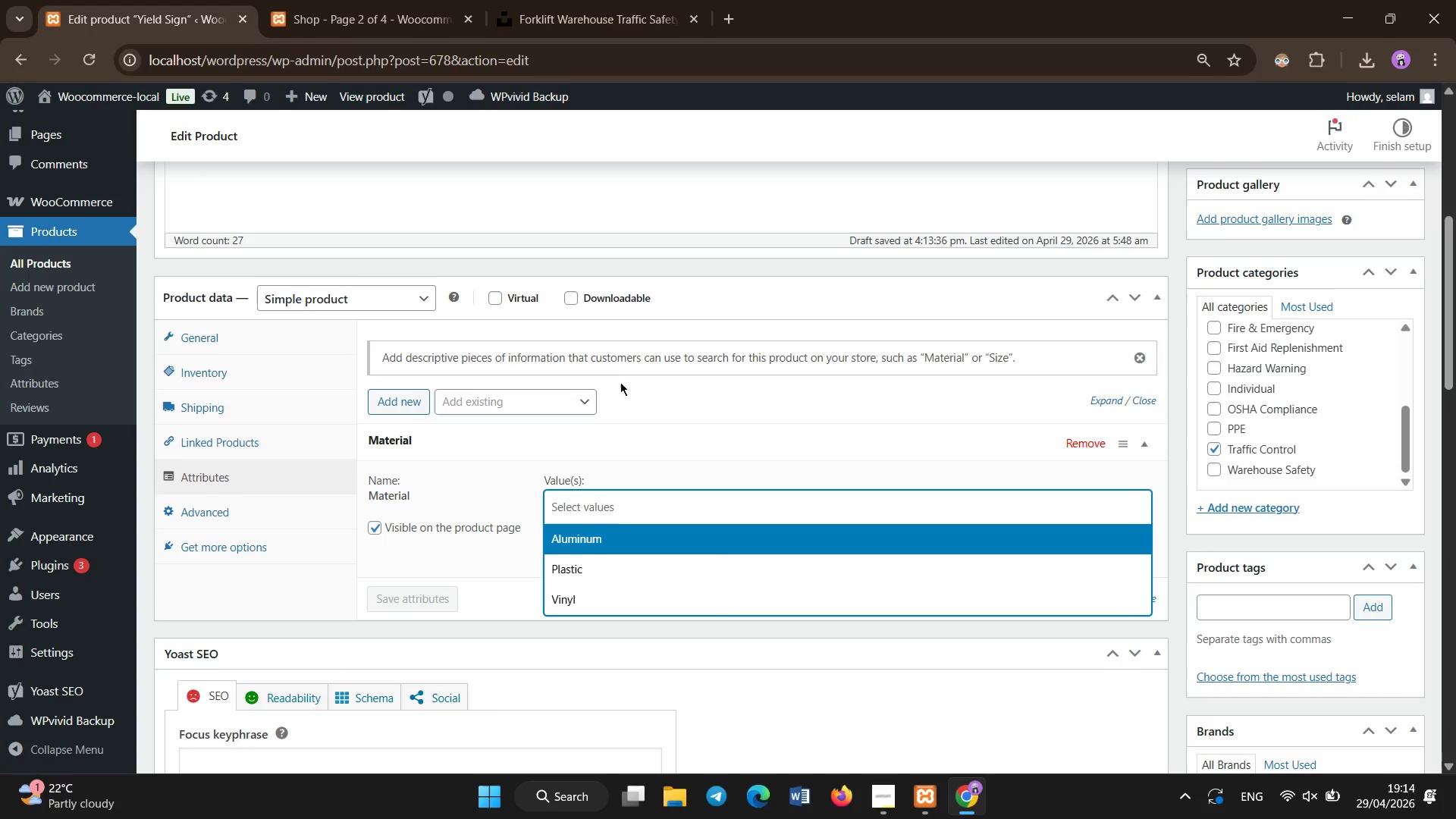 
left_click([601, 537])
 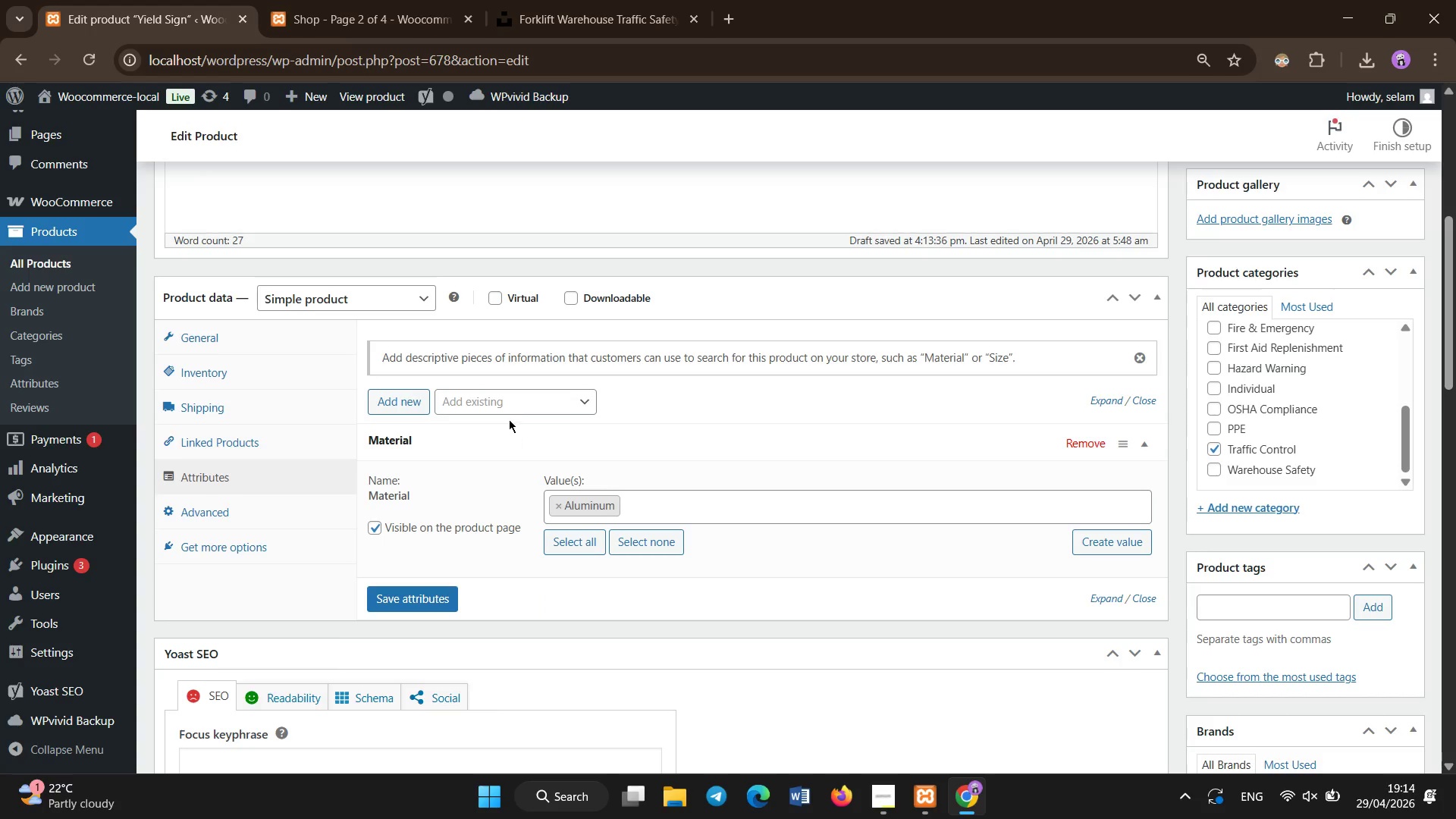 
left_click([514, 406])
 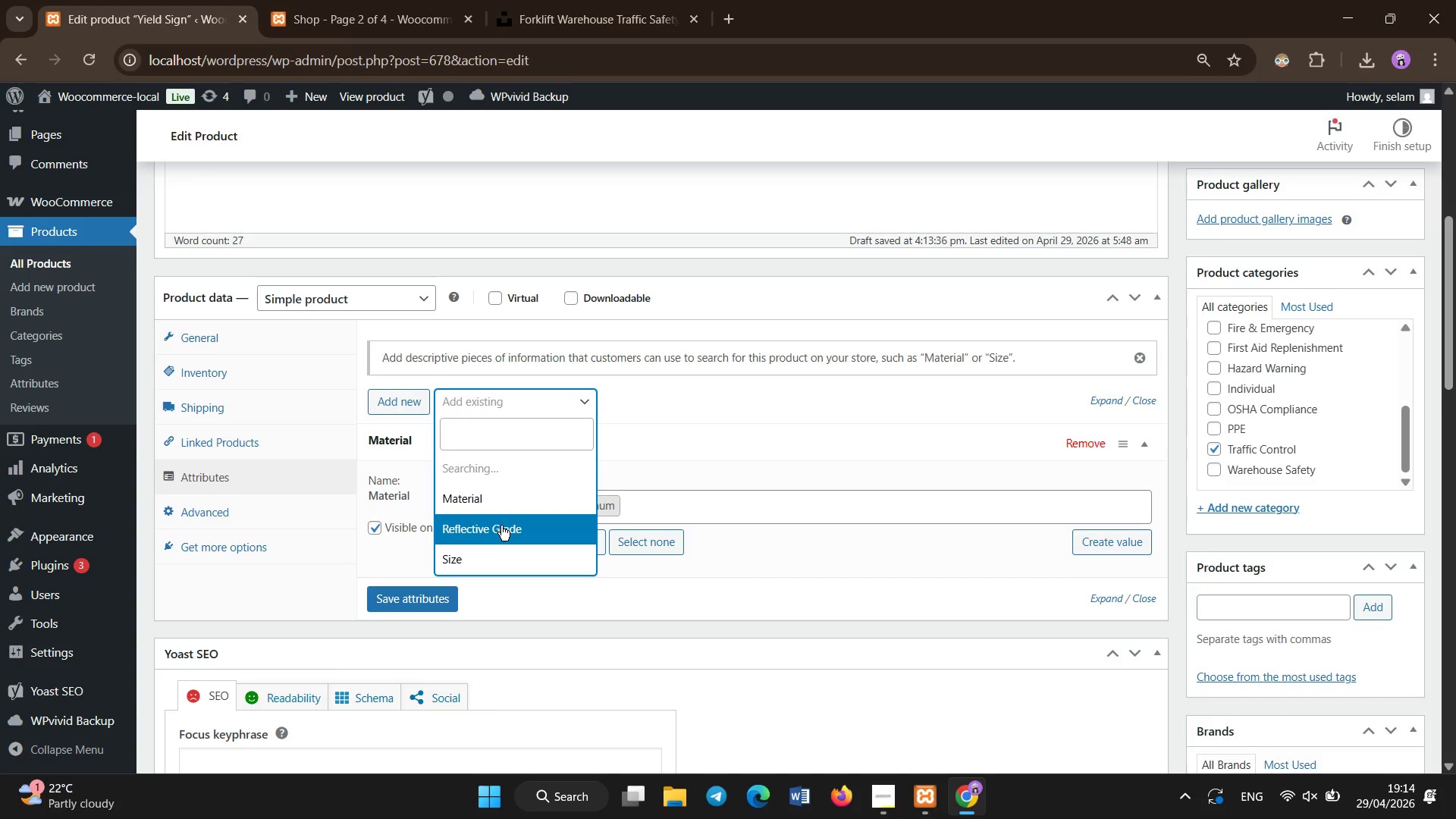 
left_click([501, 526])
 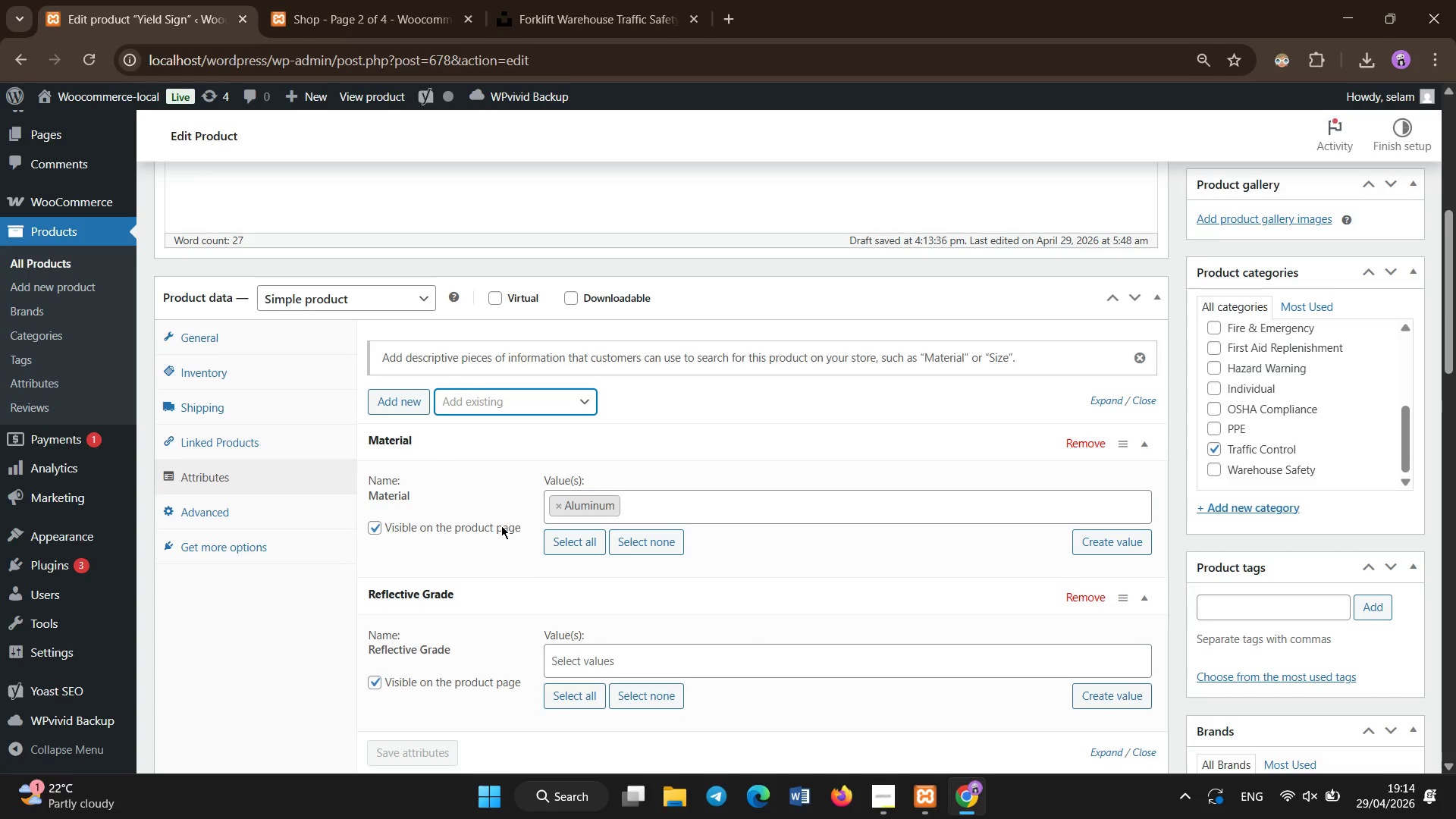 
scroll: coordinate [501, 526], scroll_direction: none, amount: 0.0
 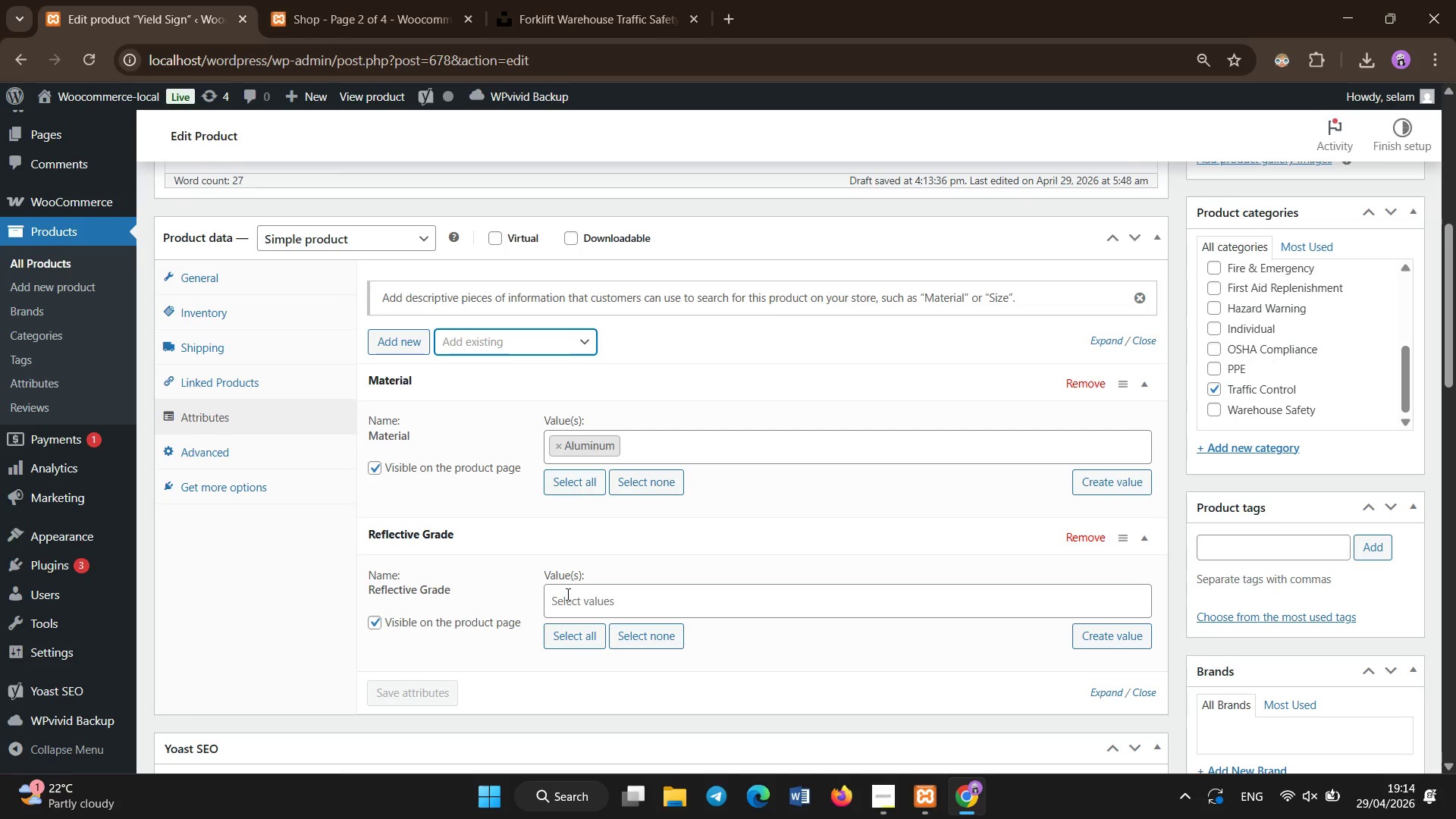 
left_click([570, 595])
 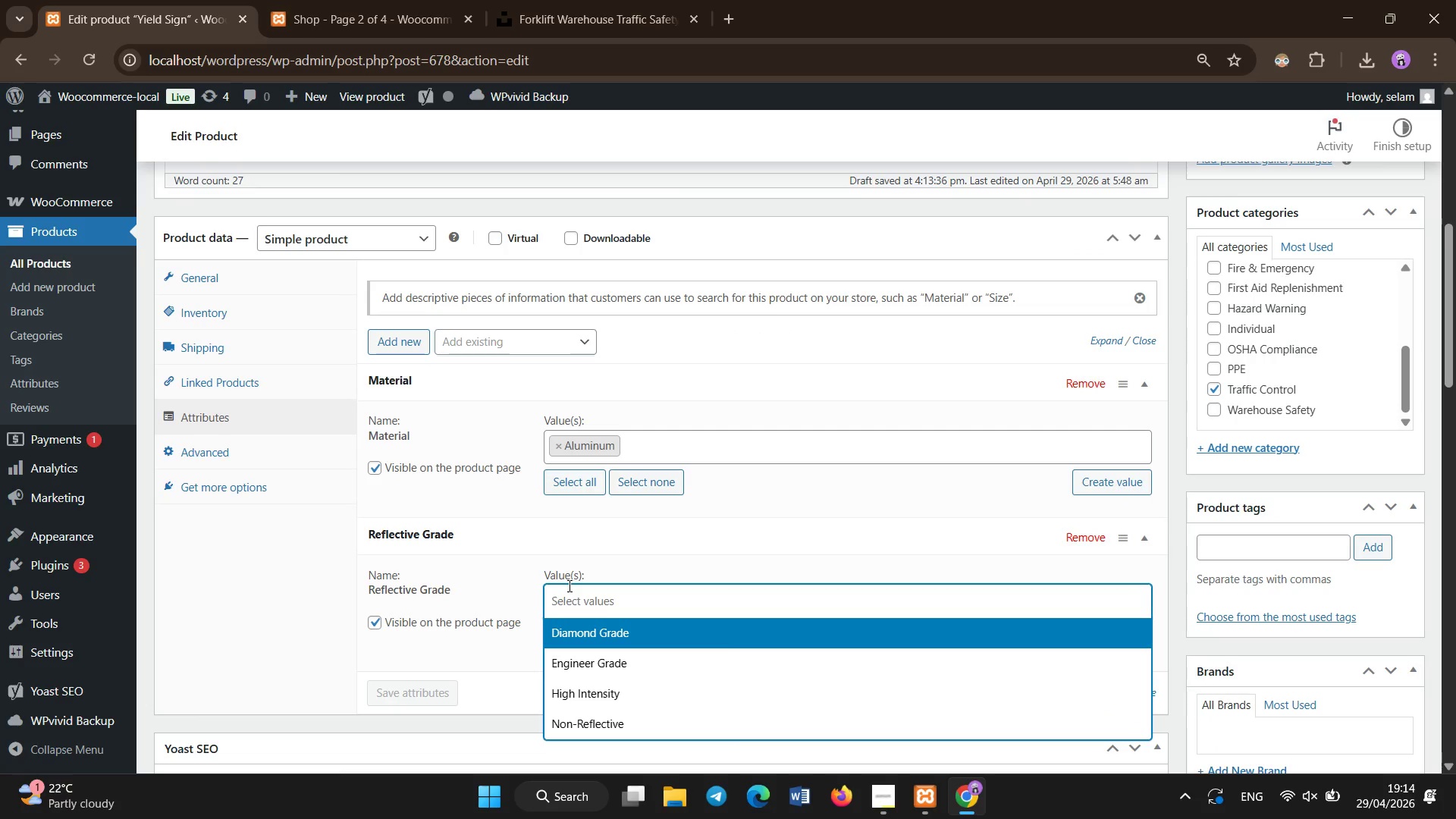 
scroll: coordinate [570, 586], scroll_direction: down, amount: 1.0
 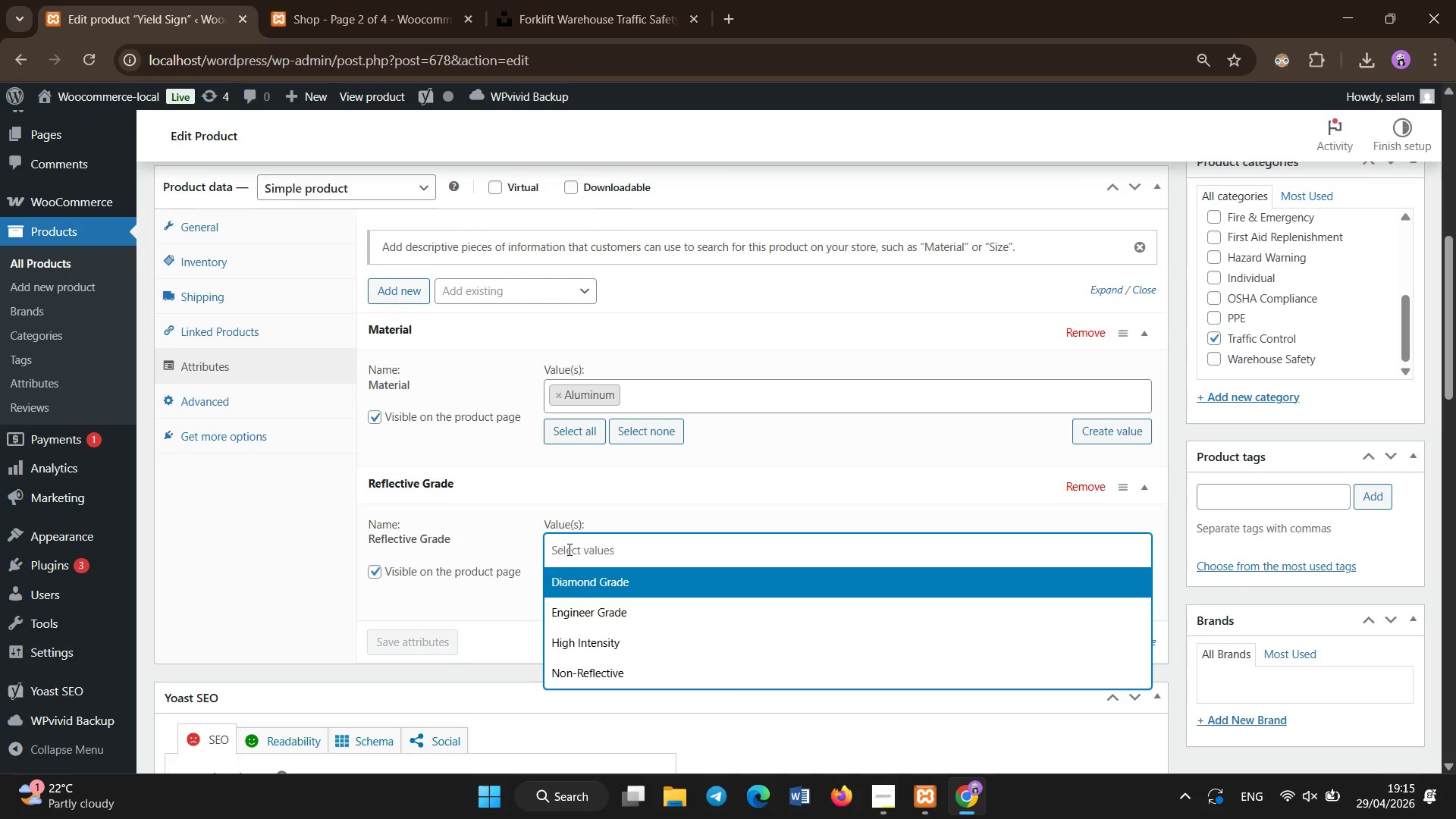 
wait(6.93)
 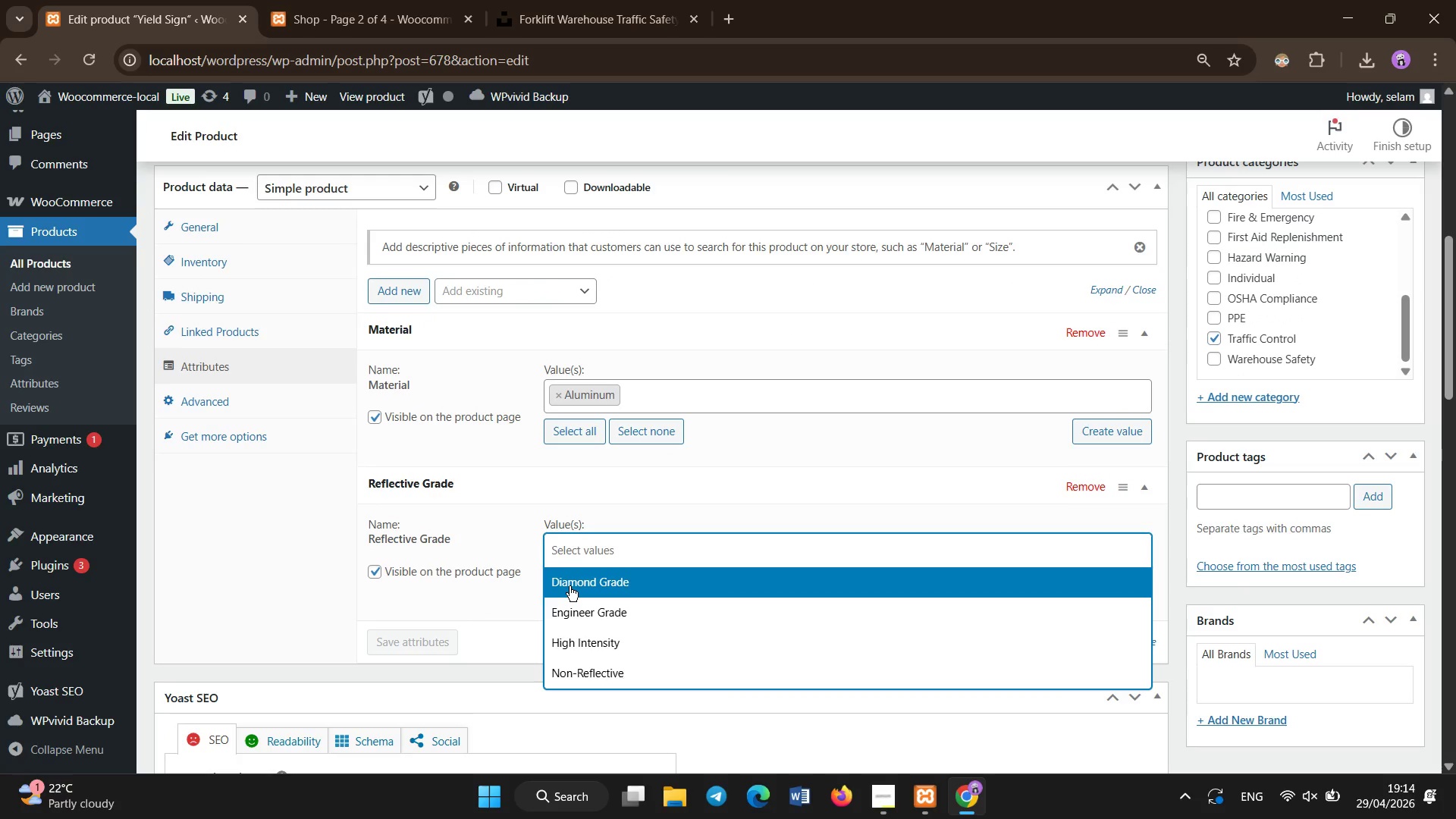 
left_click([570, 589])
 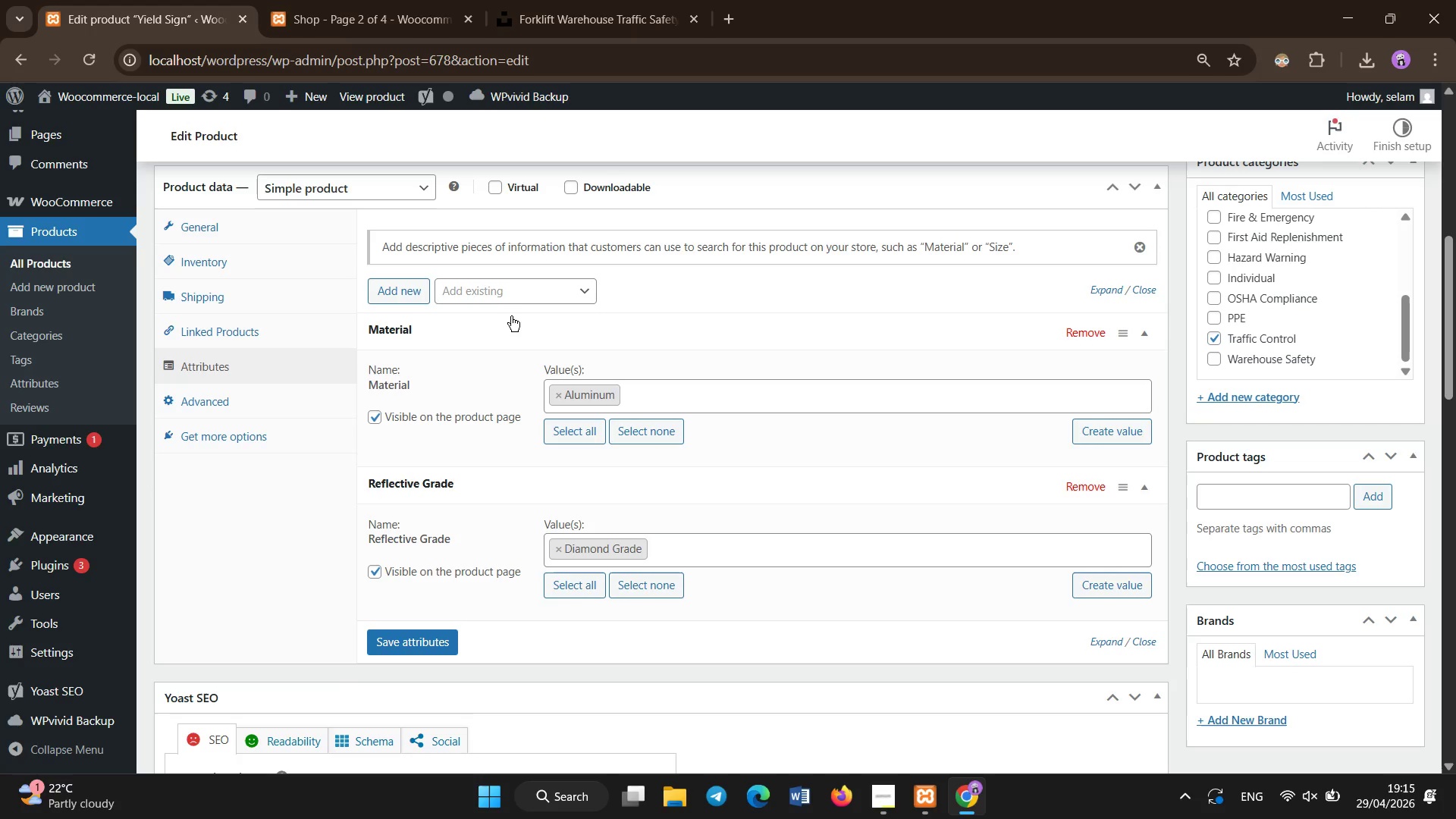 
left_click([517, 297])
 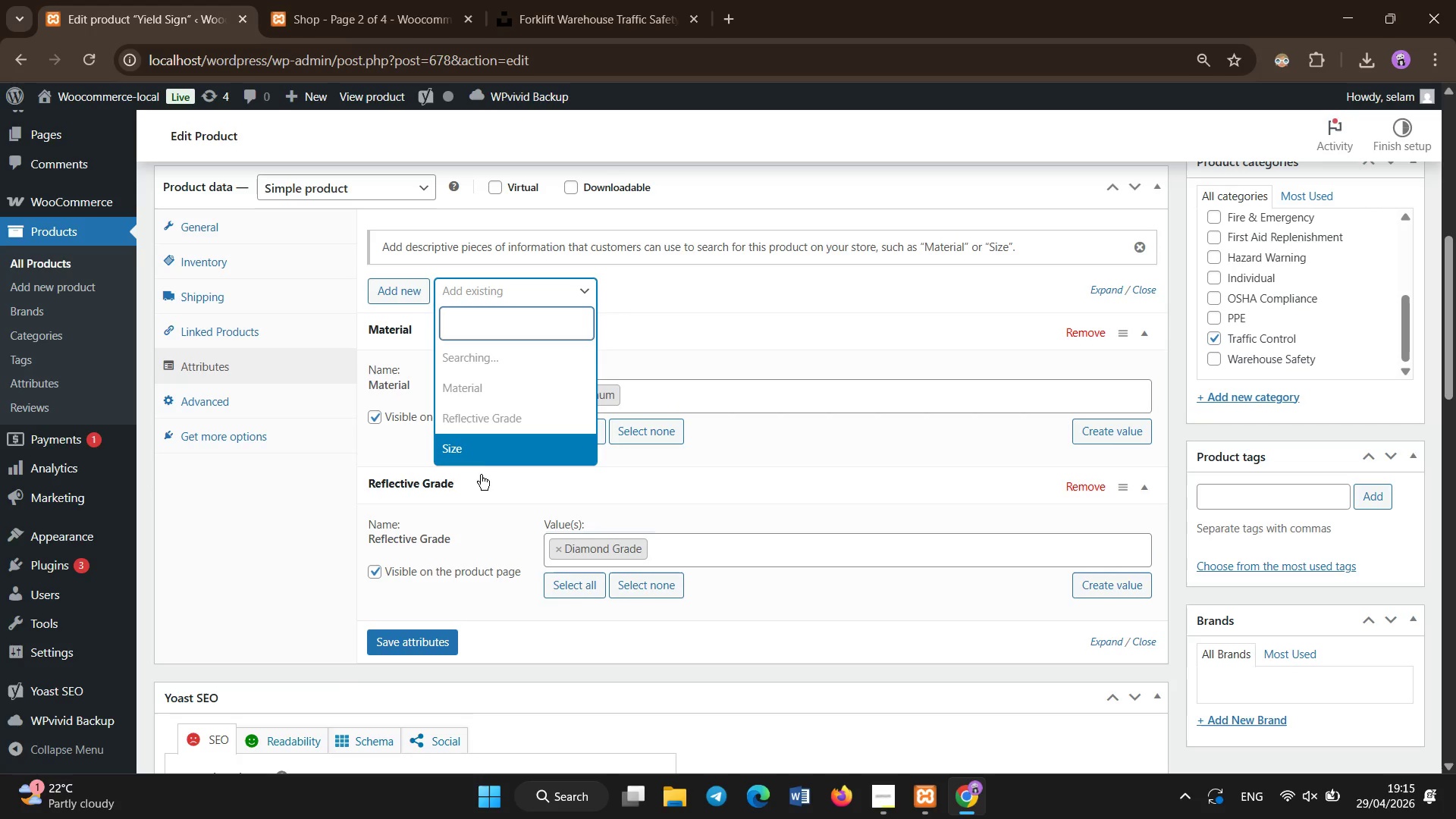 
left_click([475, 460])
 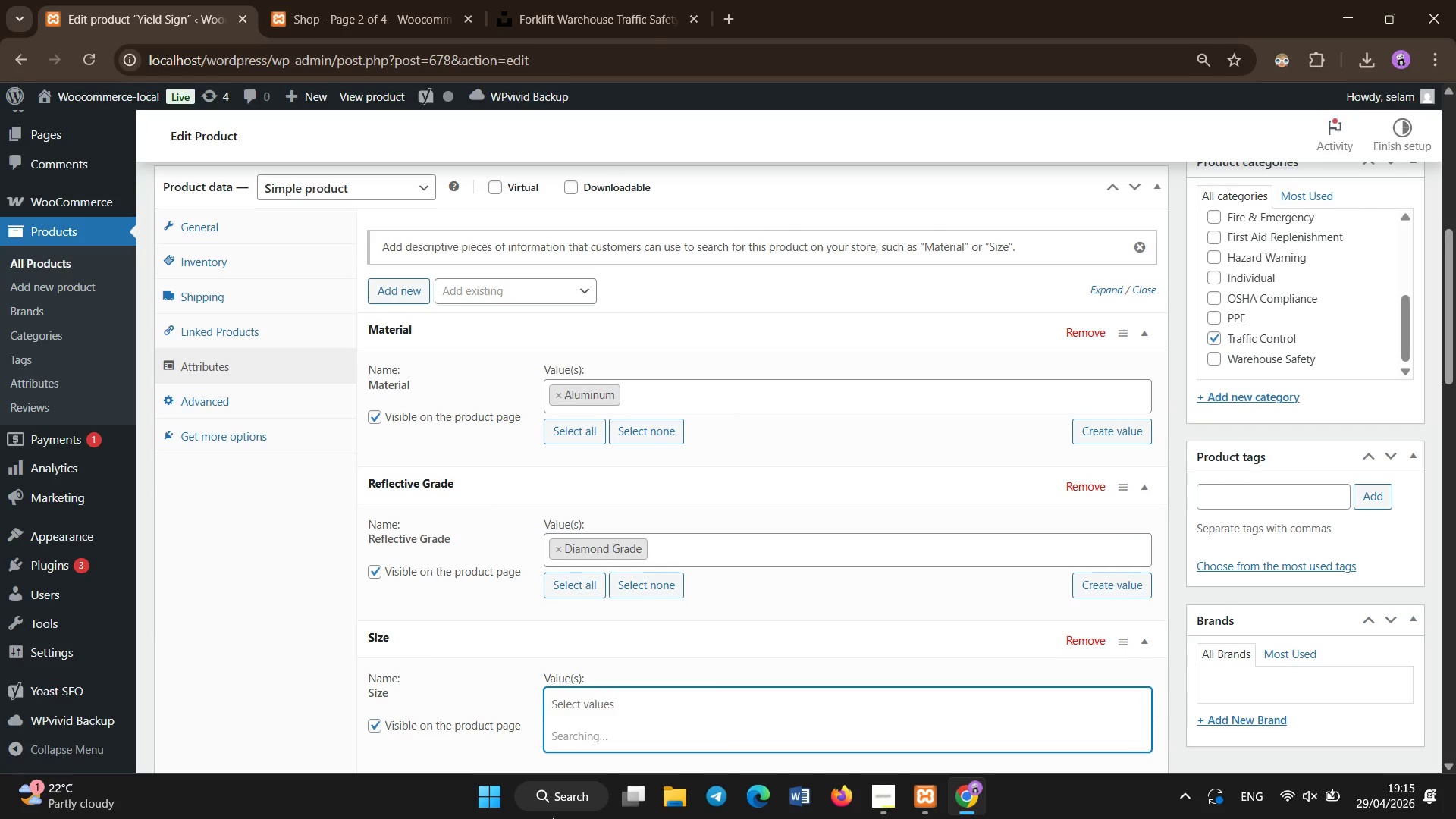 
wait(7.78)
 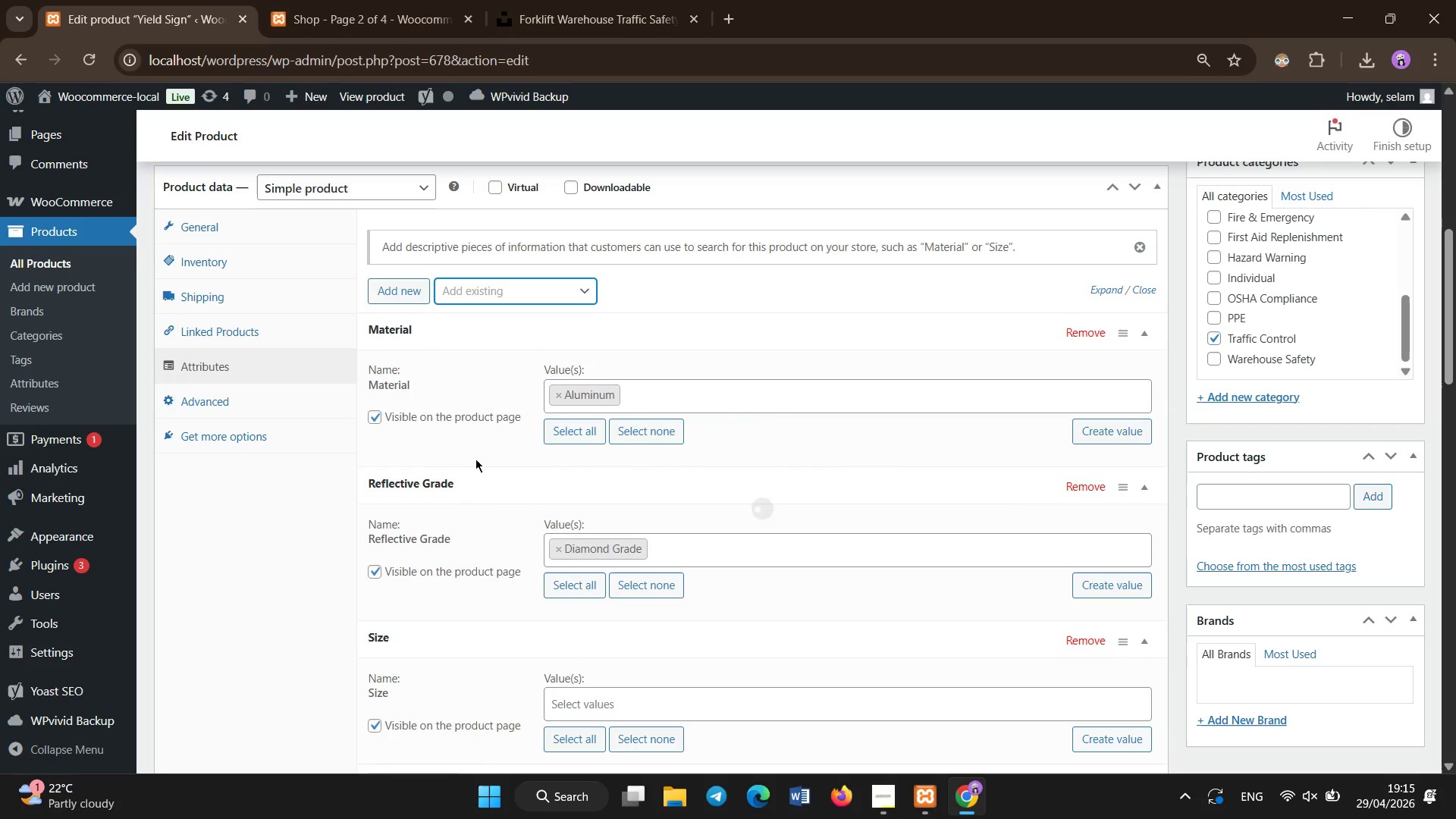 
left_click([568, 575])
 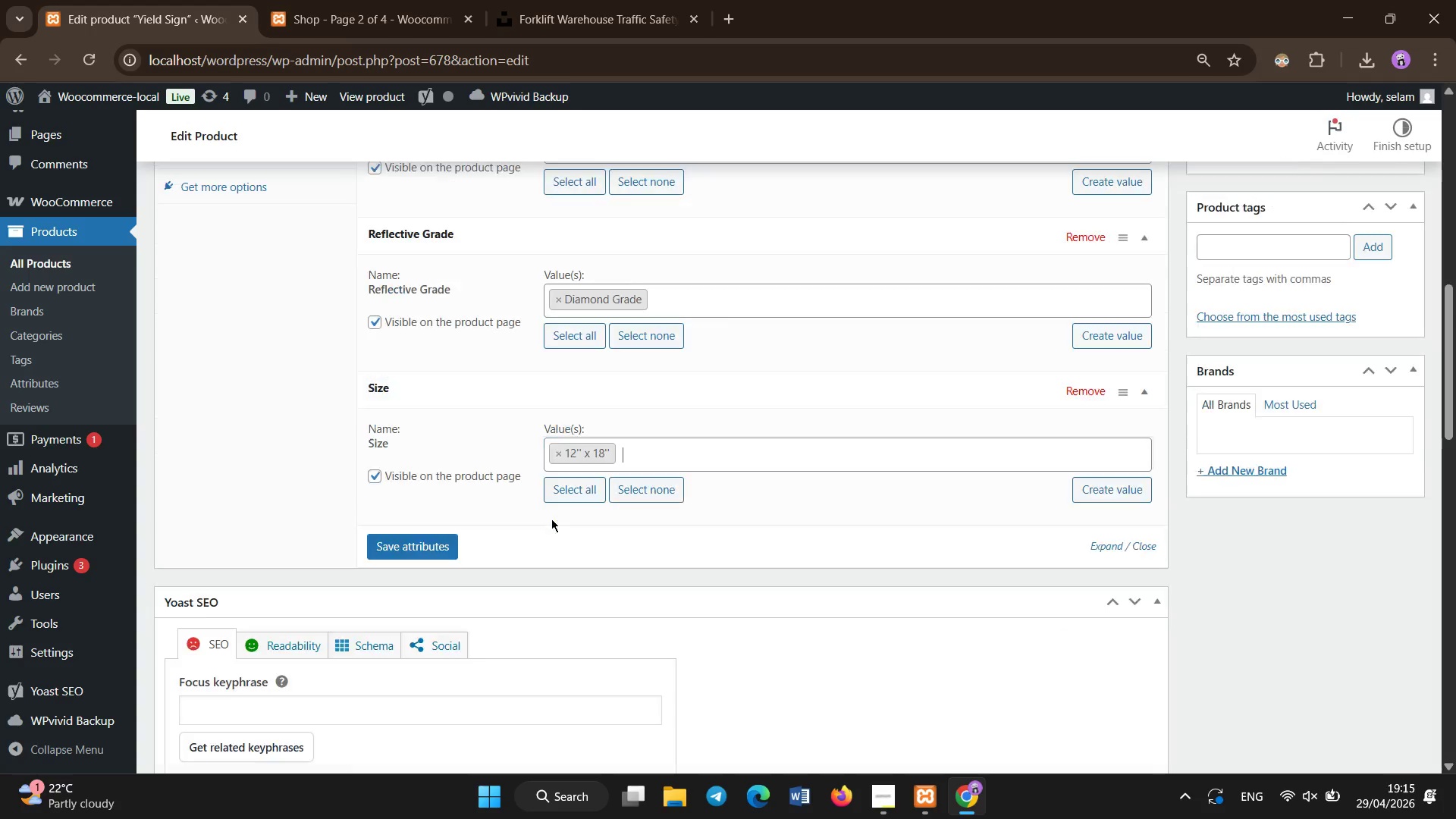 
scroll: coordinate [539, 557], scroll_direction: down, amount: 5.0
 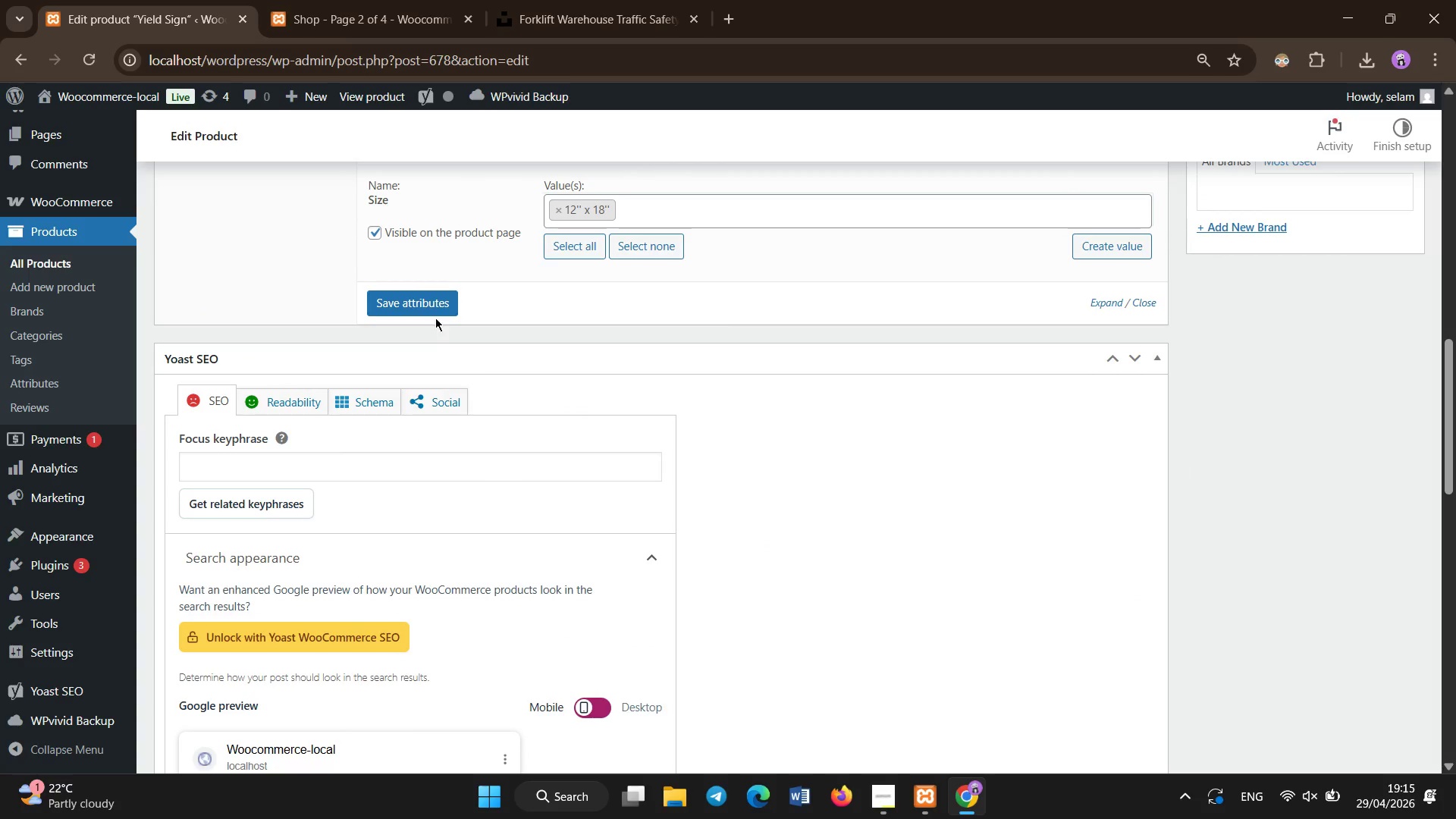 
left_click([435, 308])
 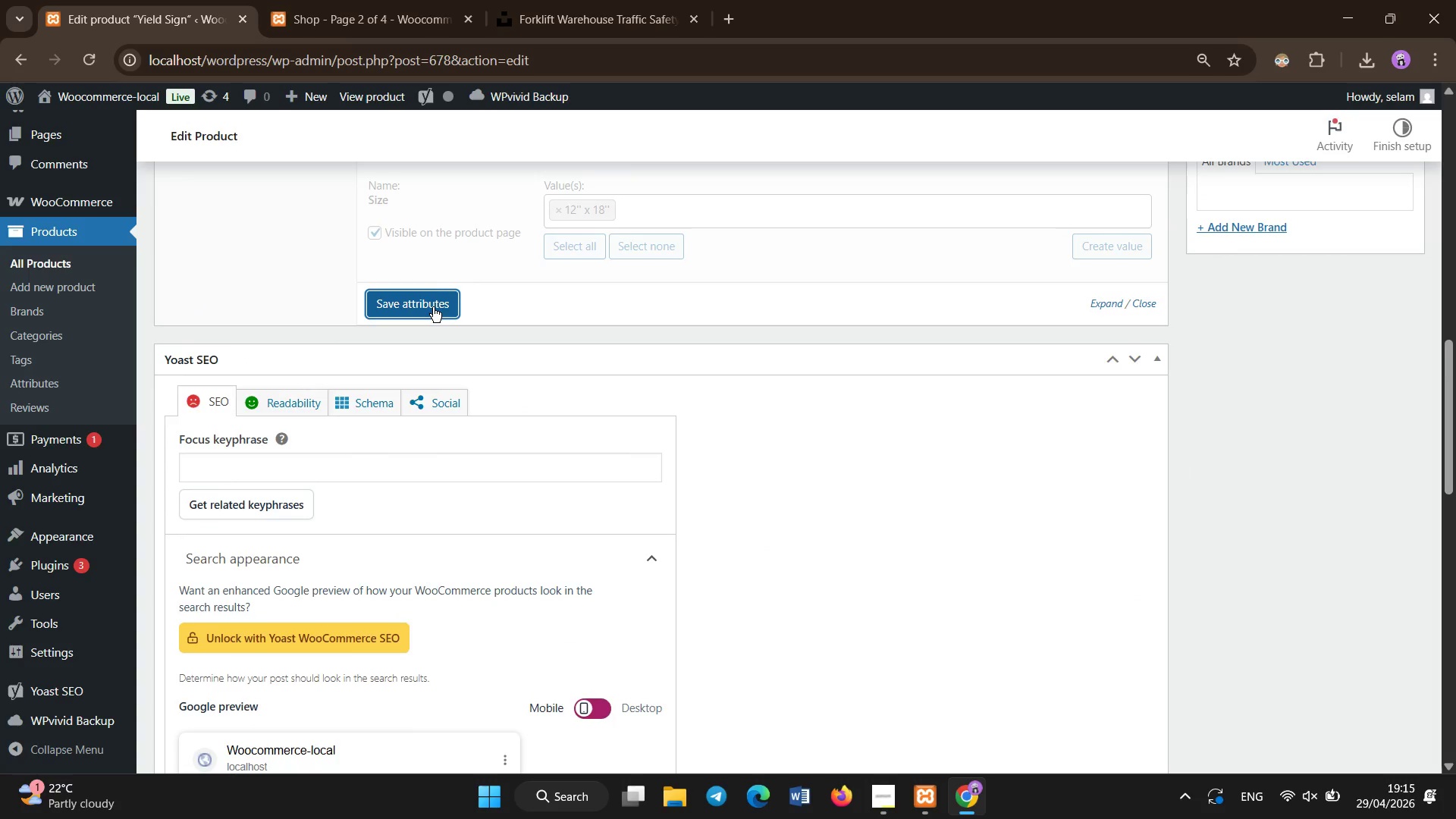 
wait(6.06)
 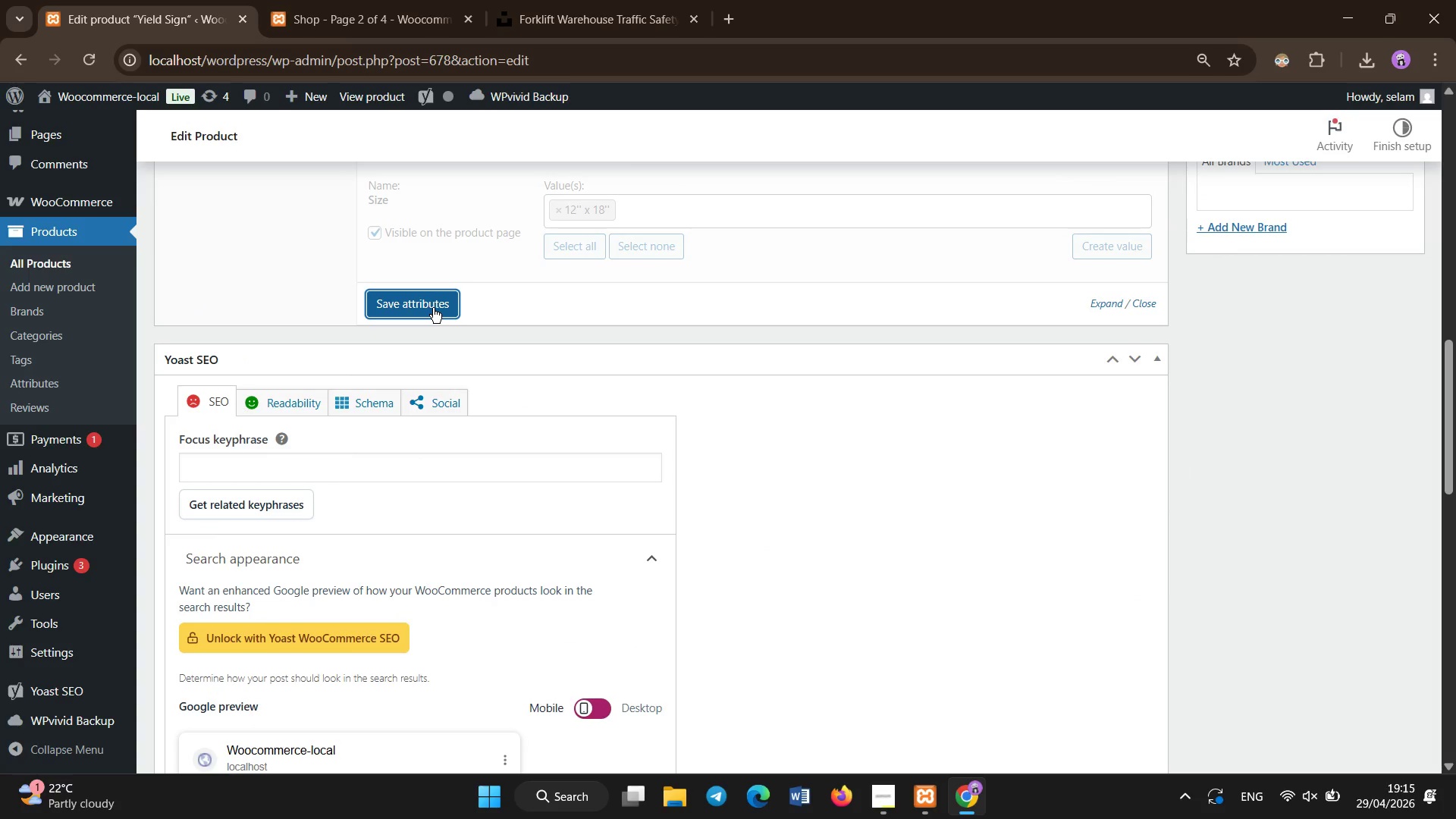 
scroll: coordinate [530, 367], scroll_direction: up, amount: 1.0
 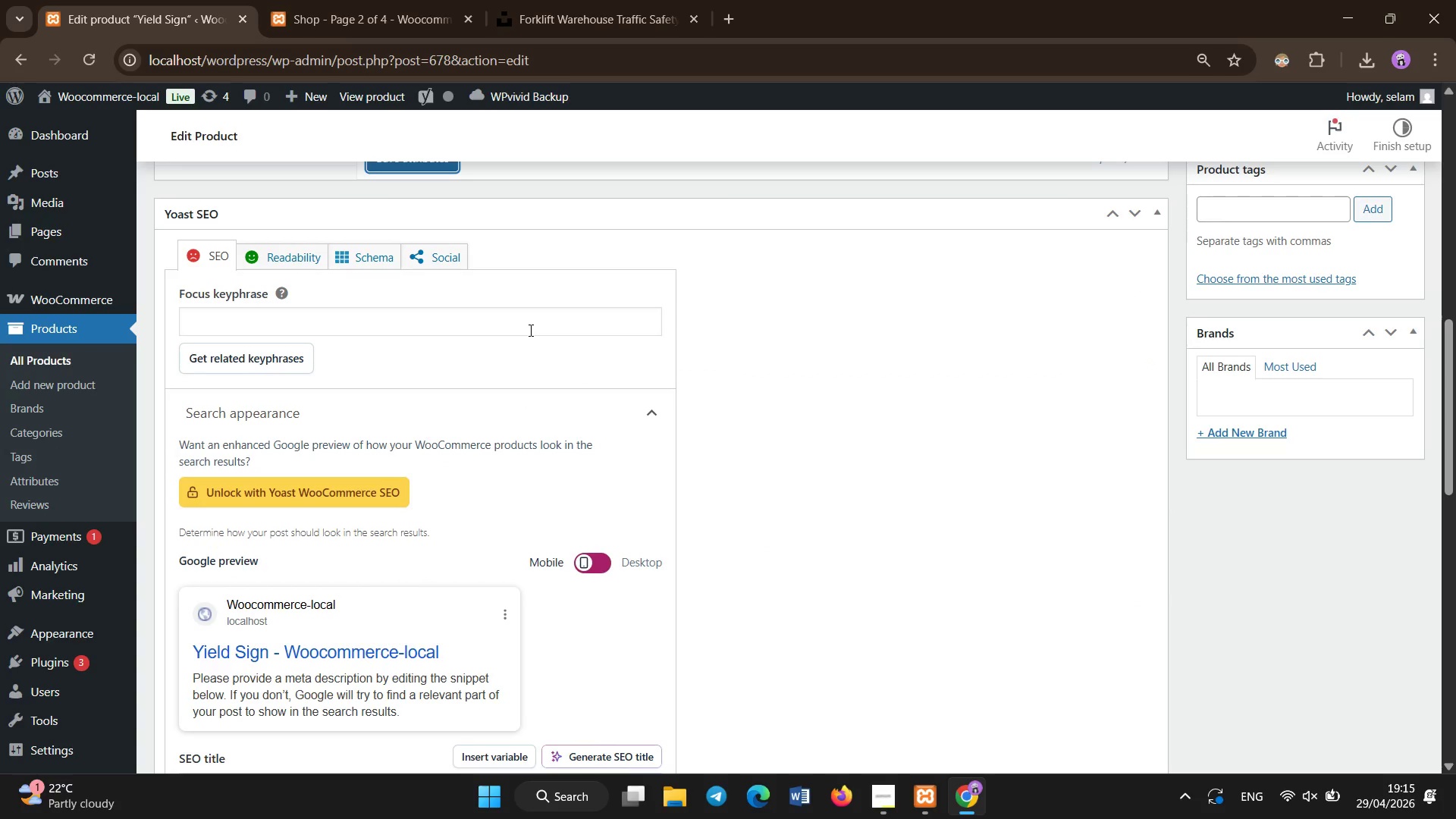 
left_click([531, 331])
 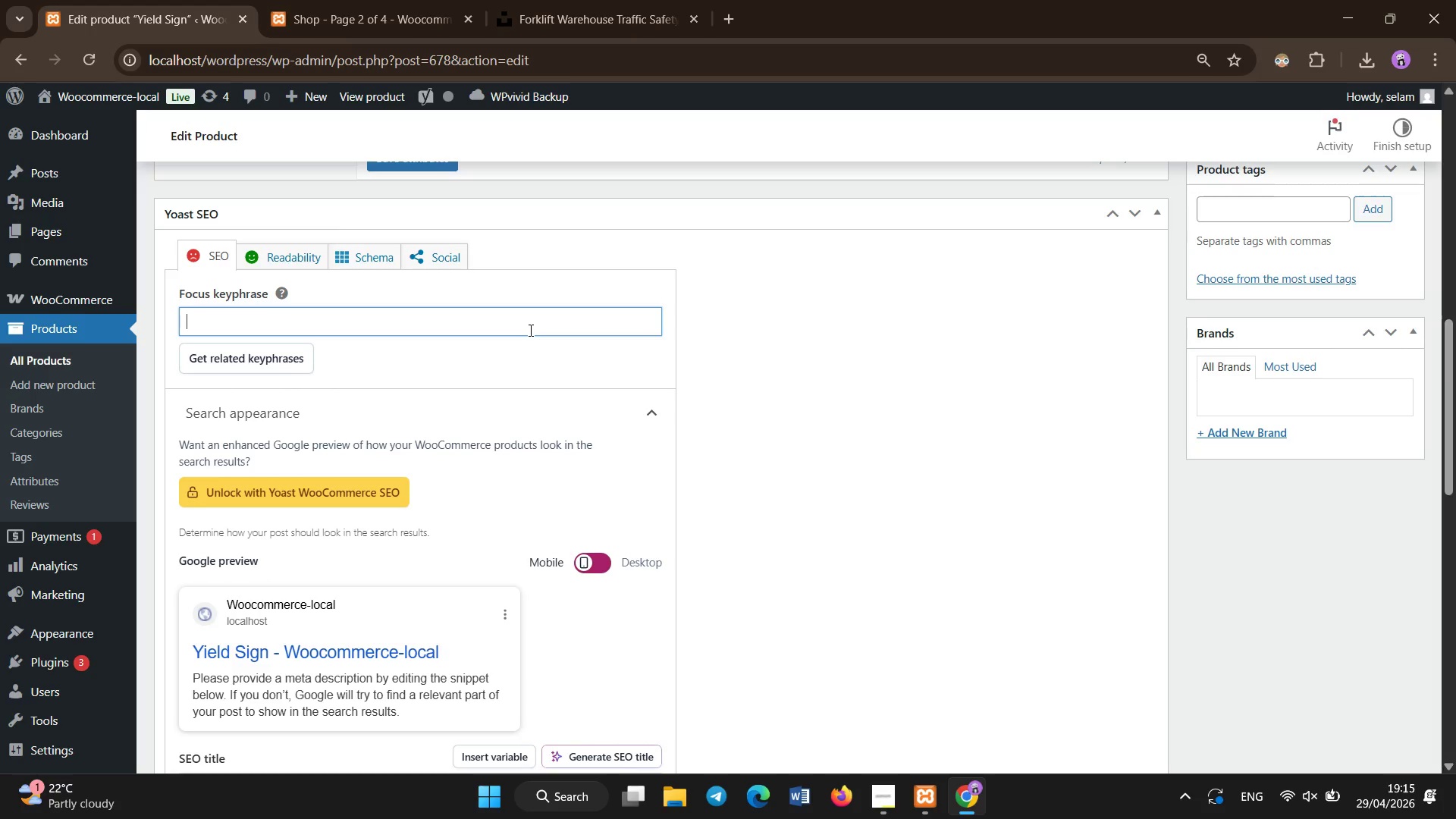 
type(yield sign traffic control diamond grade safety )
 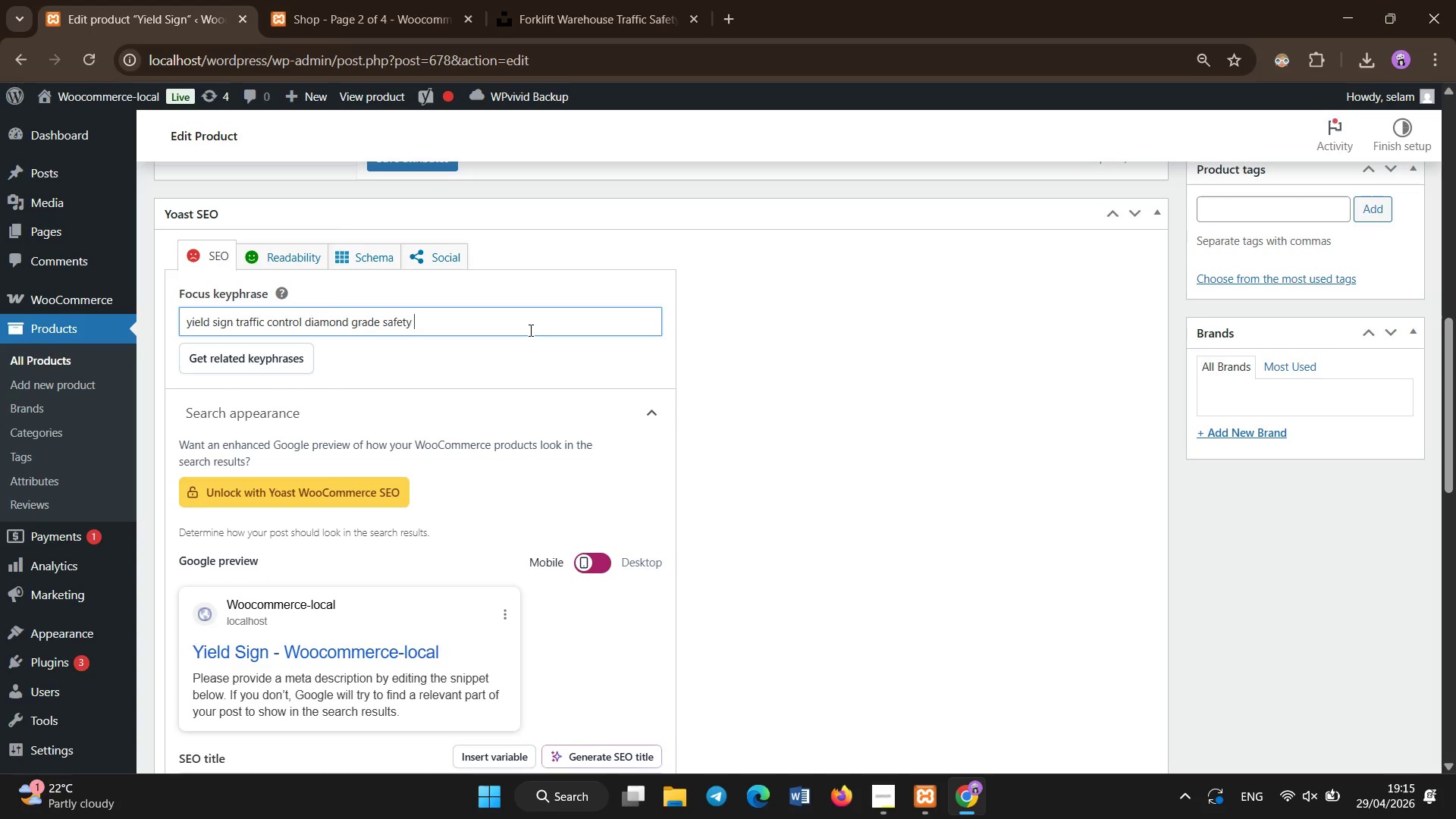 
left_click([419, 517])
 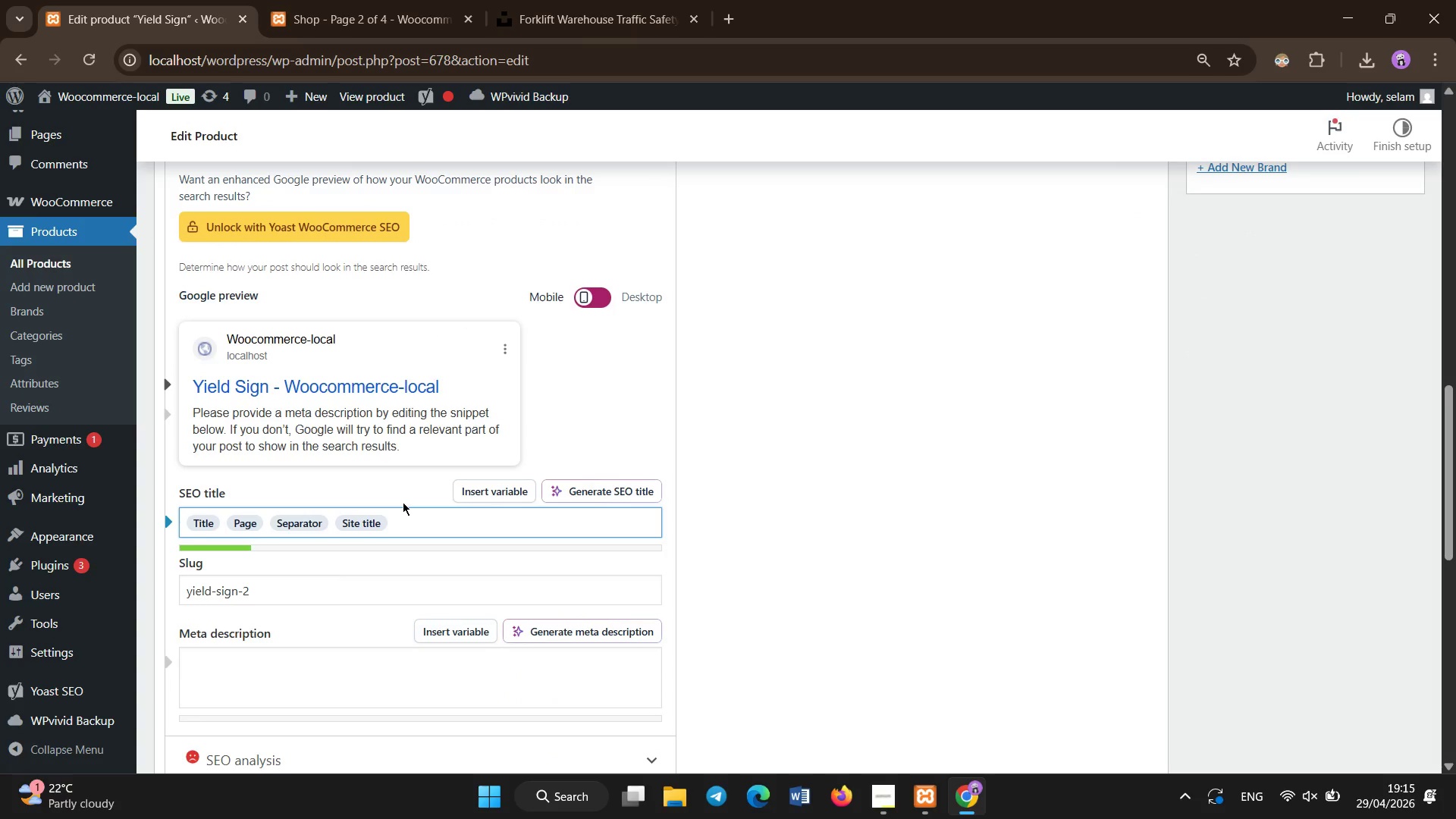 
scroll: coordinate [531, 331], scroll_direction: down, amount: 2.0
 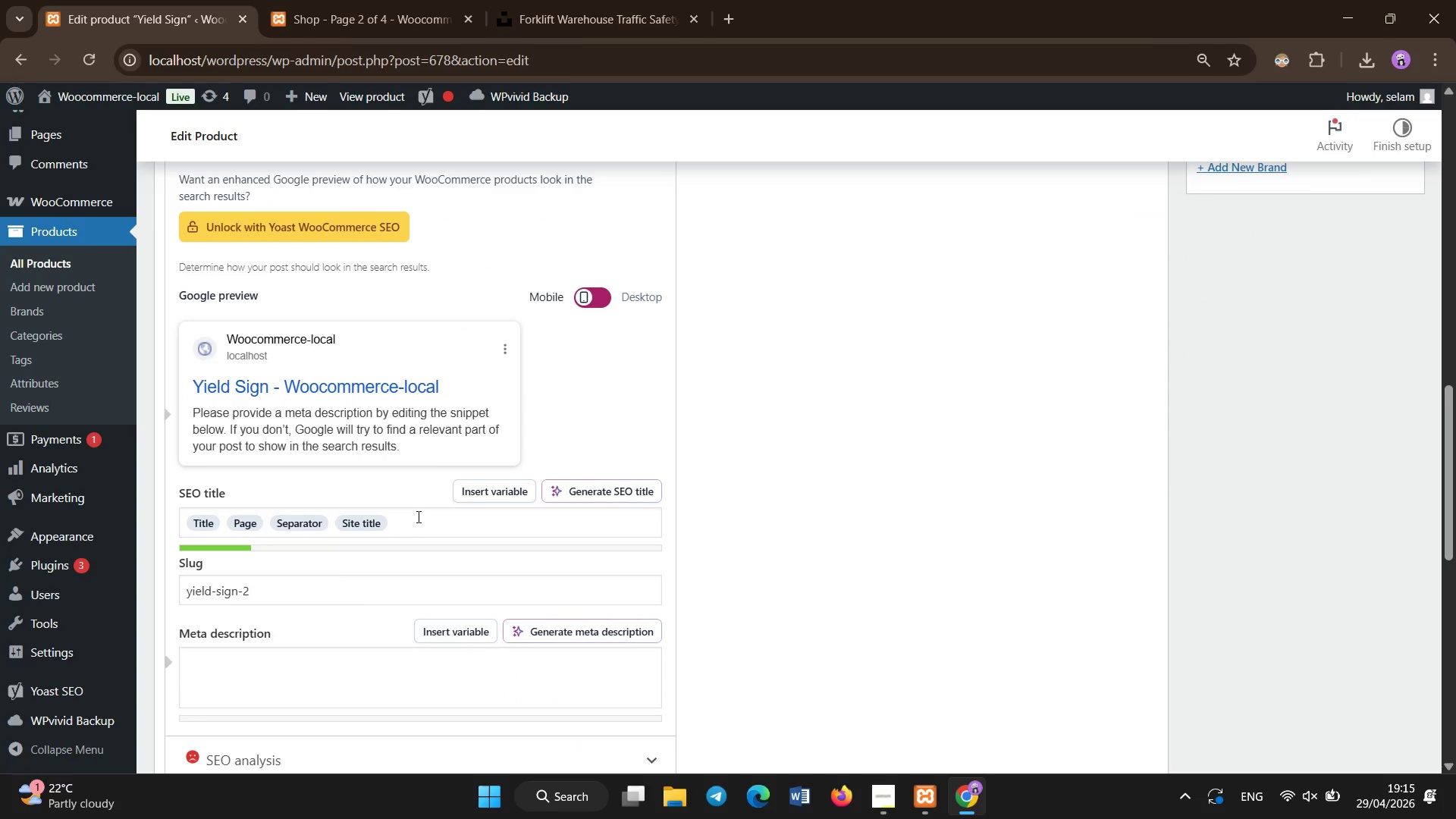 
key(Backspace)
 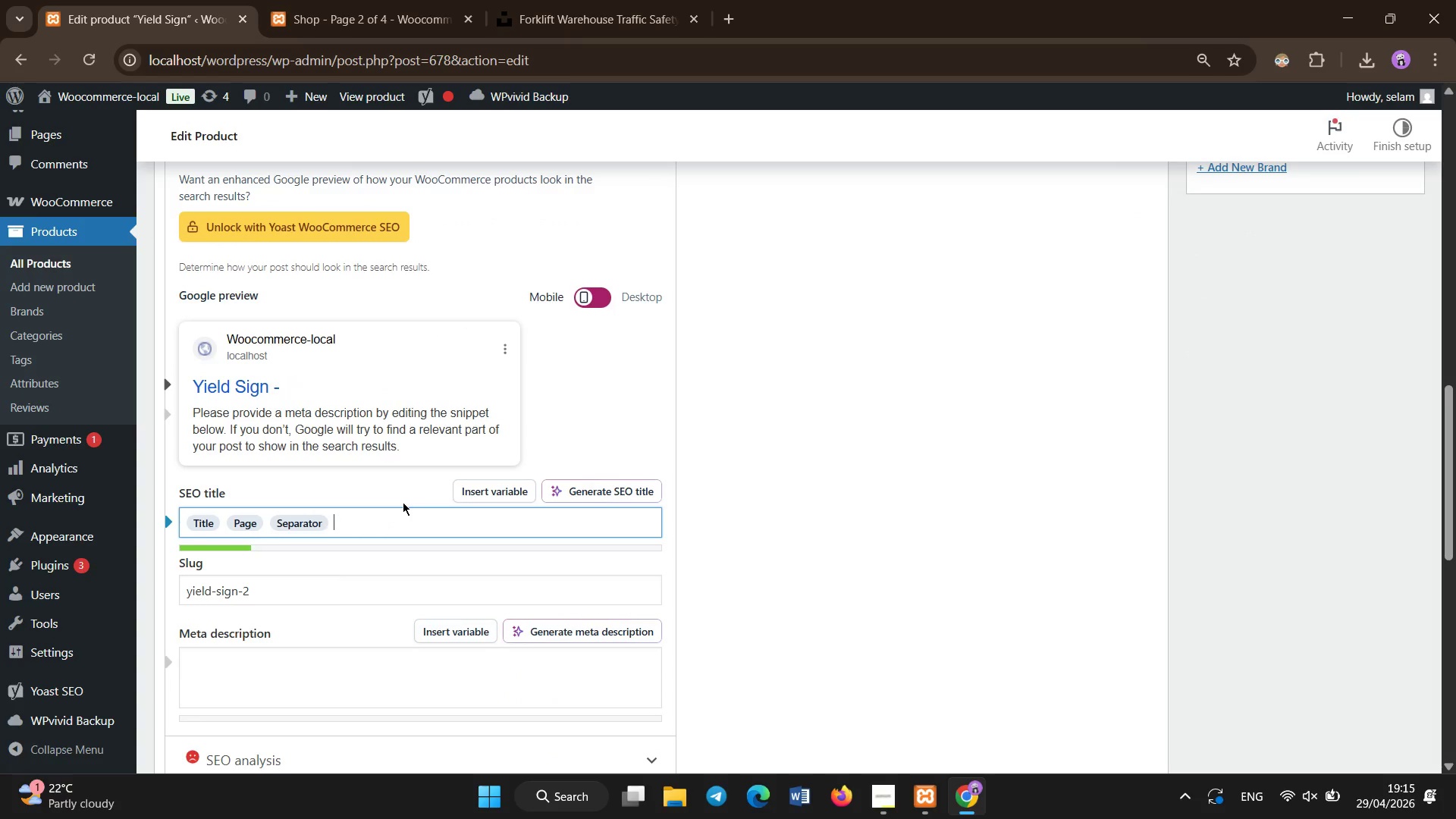 
key(Backspace)
 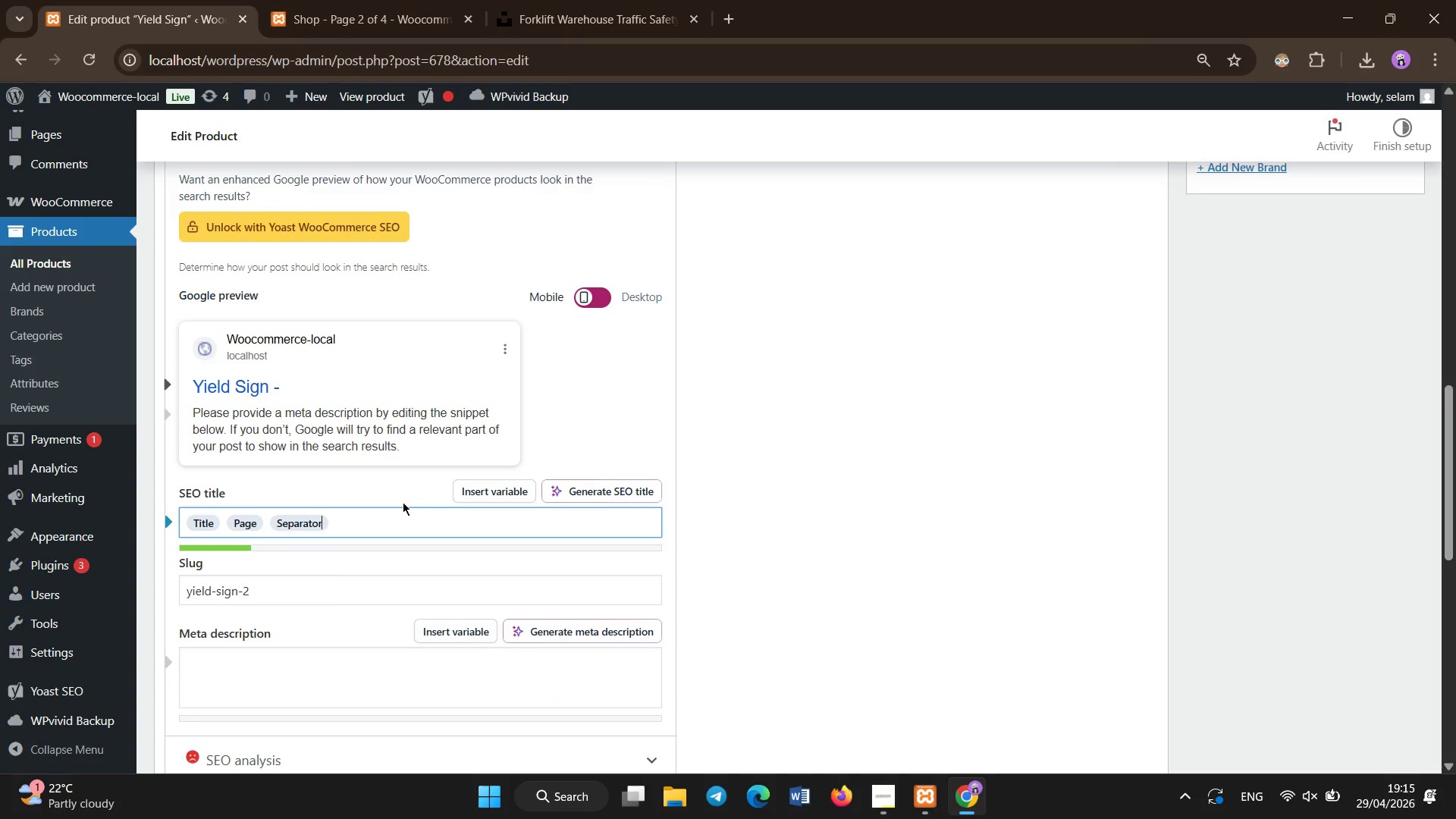 
key(Backspace)
 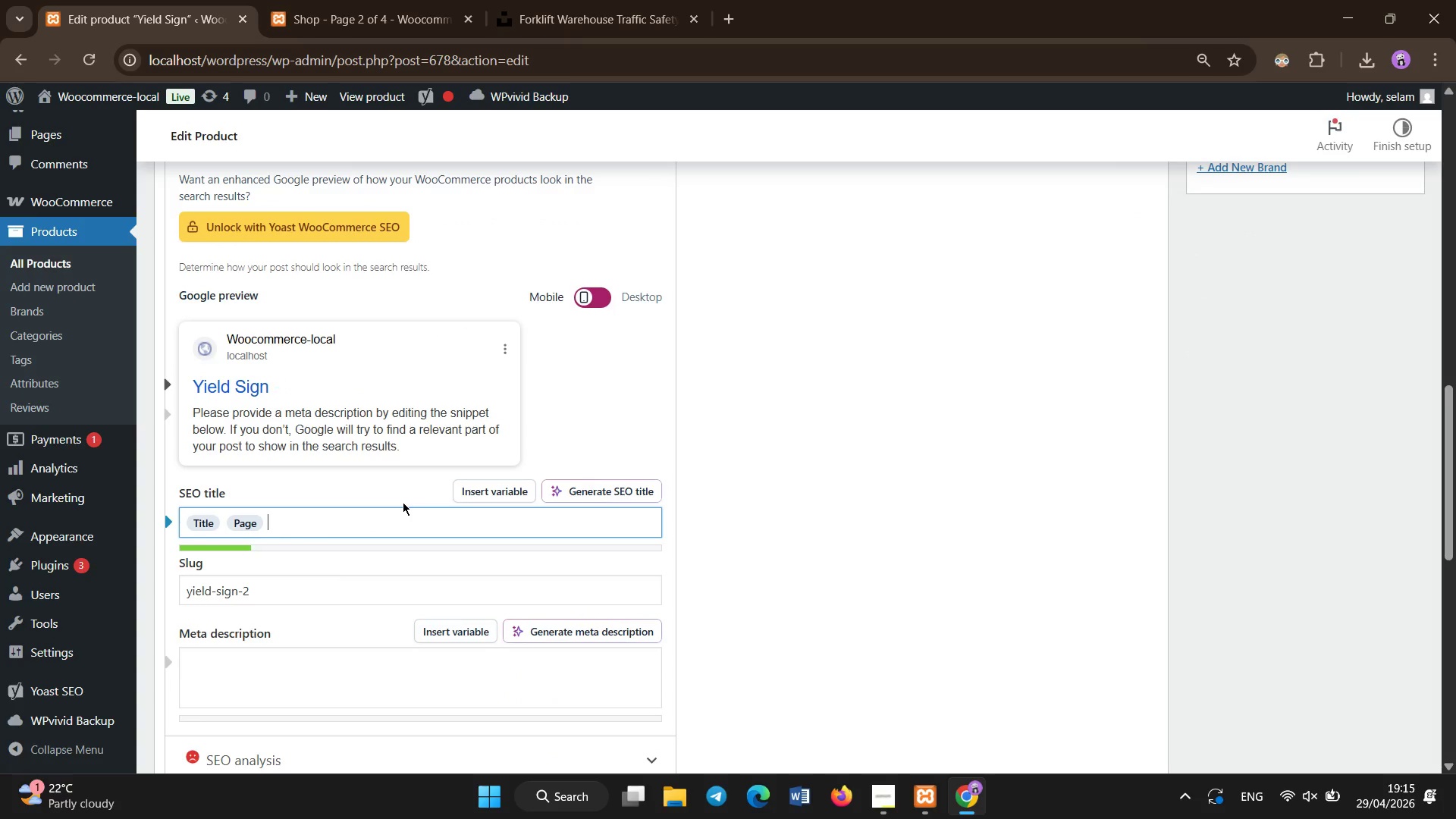 
key(Backspace)
 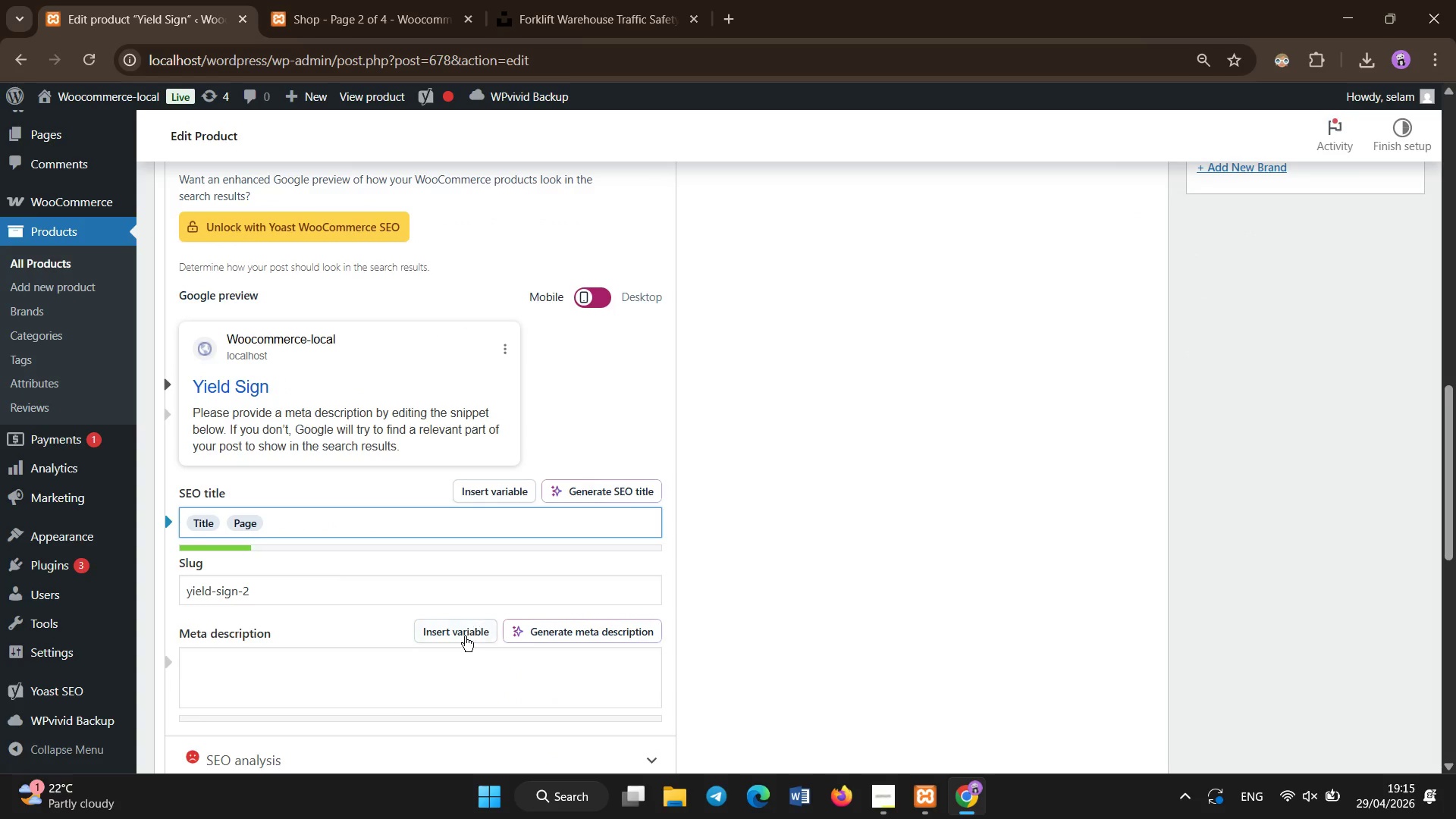 
left_click([406, 695])
 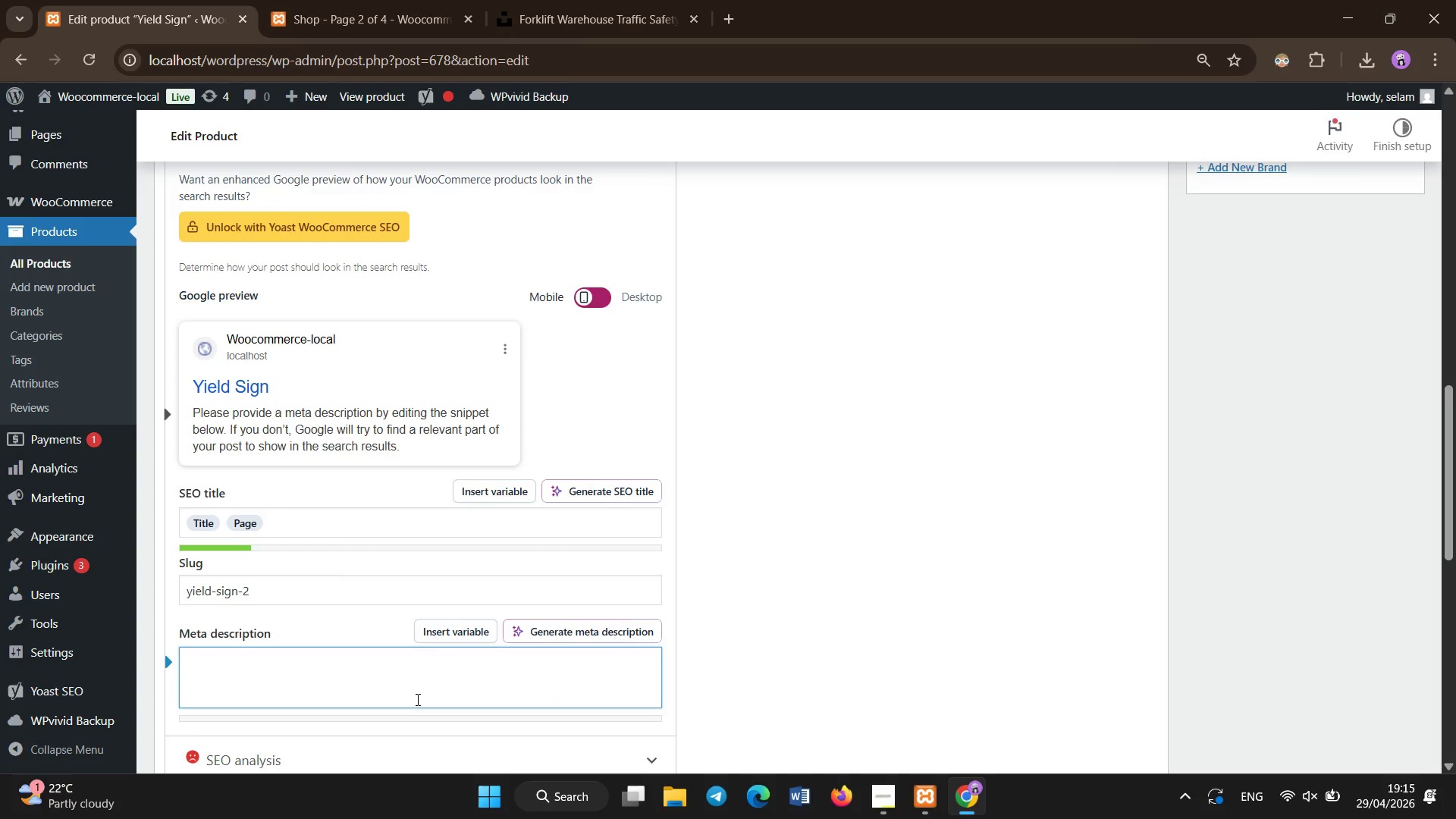 
type(Diamond grde rel)
key(Backspace)
type(flective f)
key(Backspace)
type(vinyl yield sign for high )
key(Backspace)
type(-visibility traffic conr)
key(Backspace)
type(trol and industrial roadway safety compliance.)
 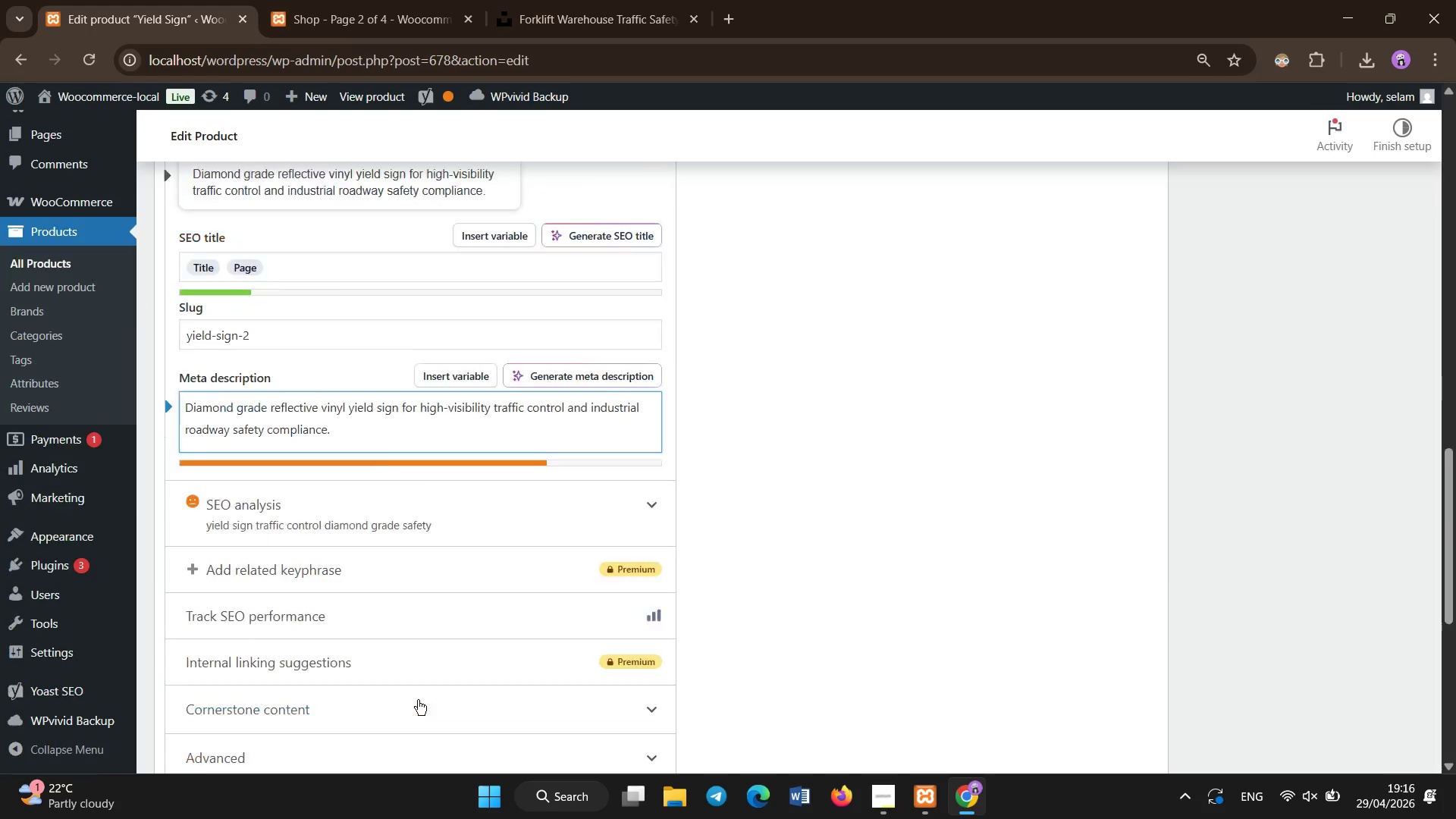 
scroll: coordinate [418, 700], scroll_direction: down, amount: 5.0
 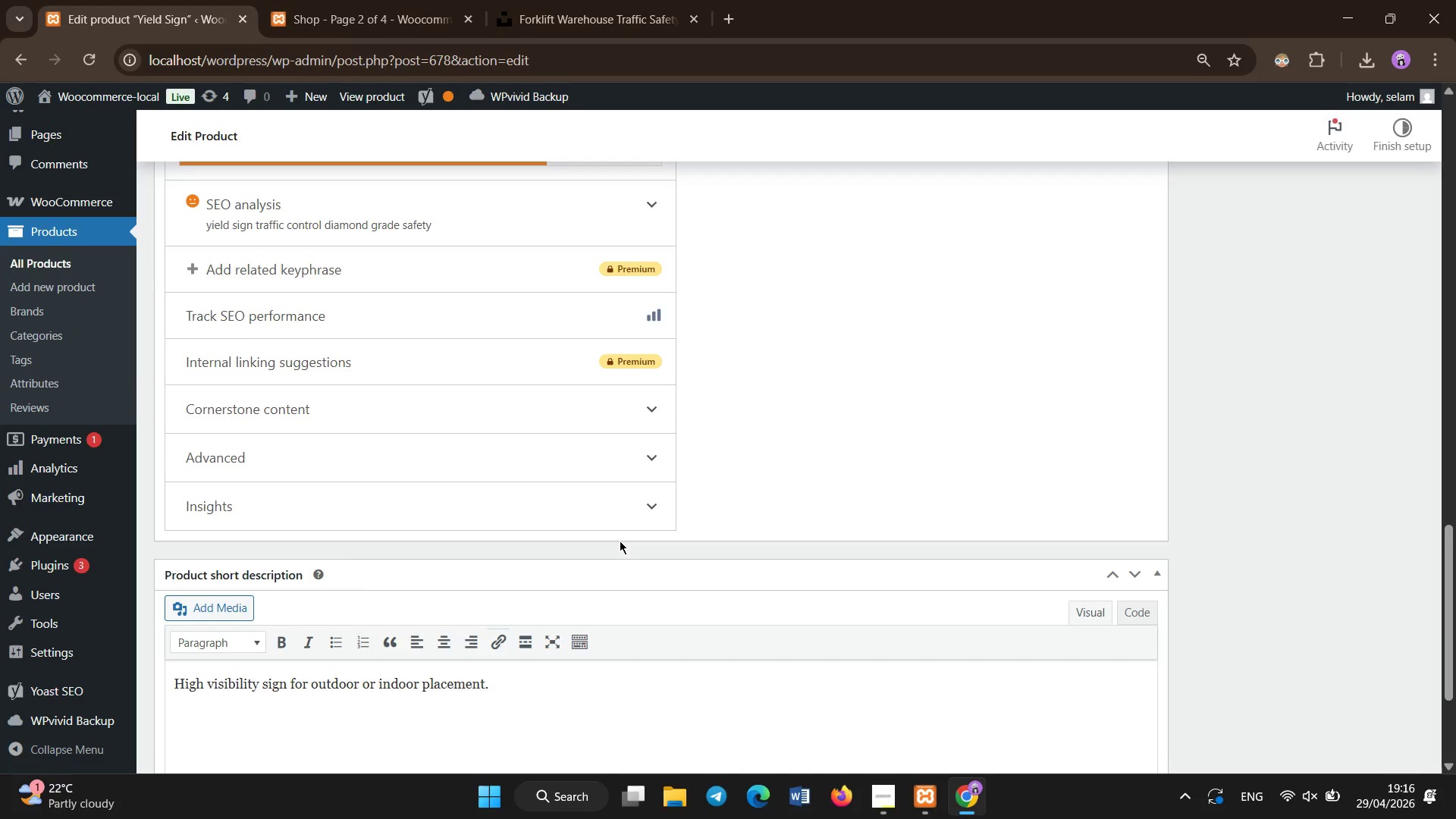 
scroll: coordinate [714, 507], scroll_direction: up, amount: 13.0
 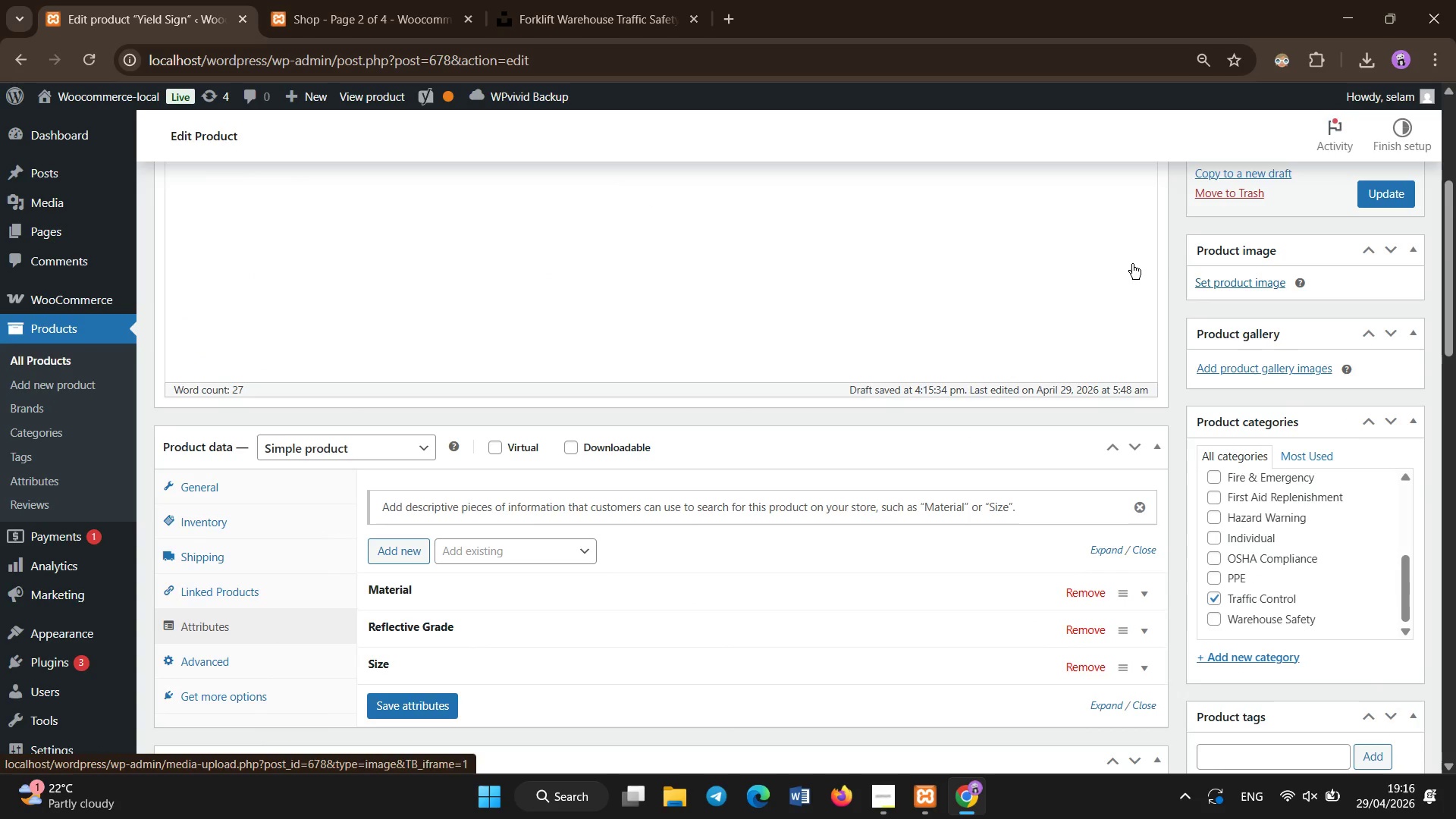 
left_click([624, 0])
 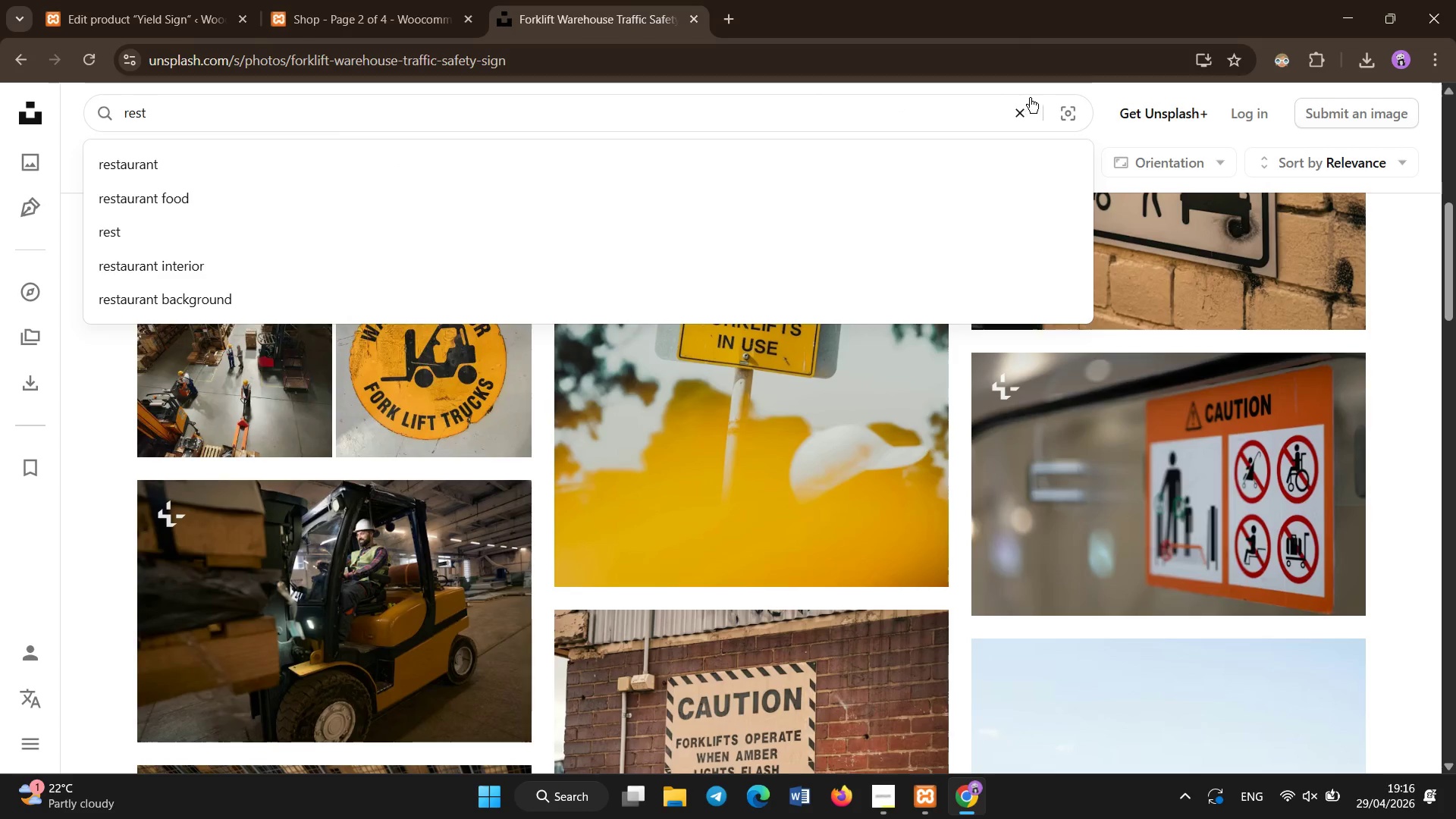 
left_click([1022, 101])
 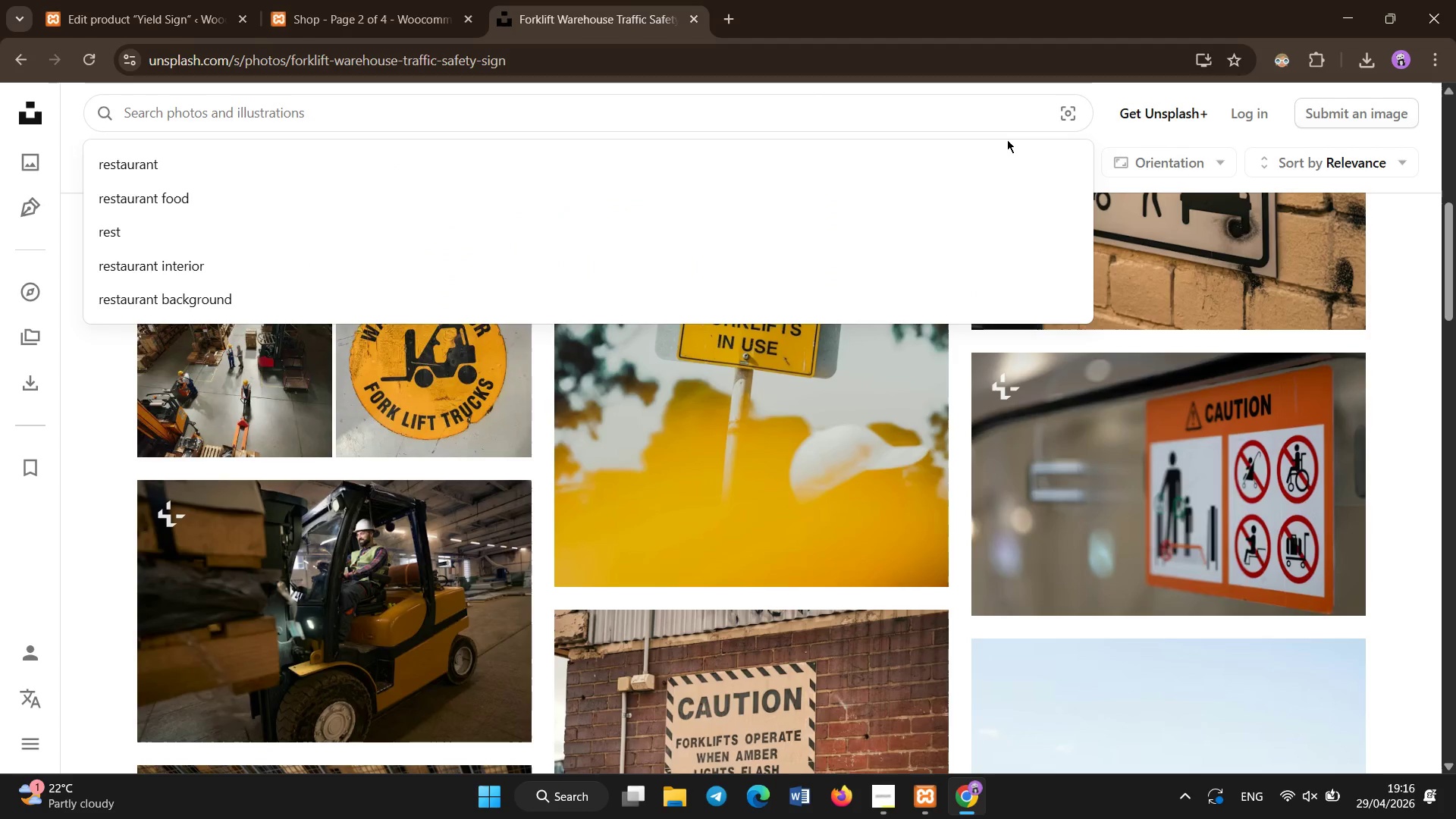 
type(yield sign)
 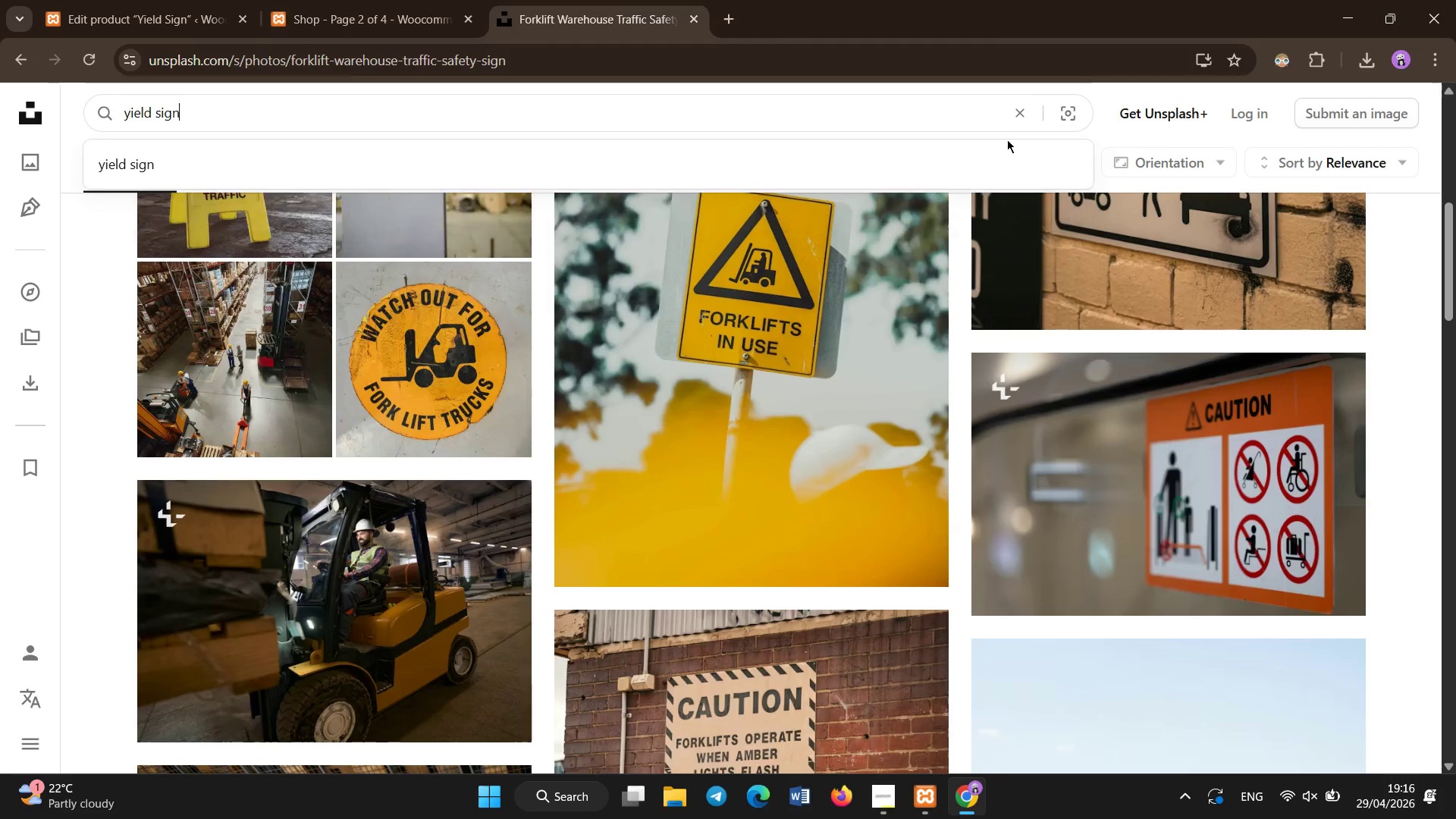 
hold_key(key=Enter, duration=0.33)
 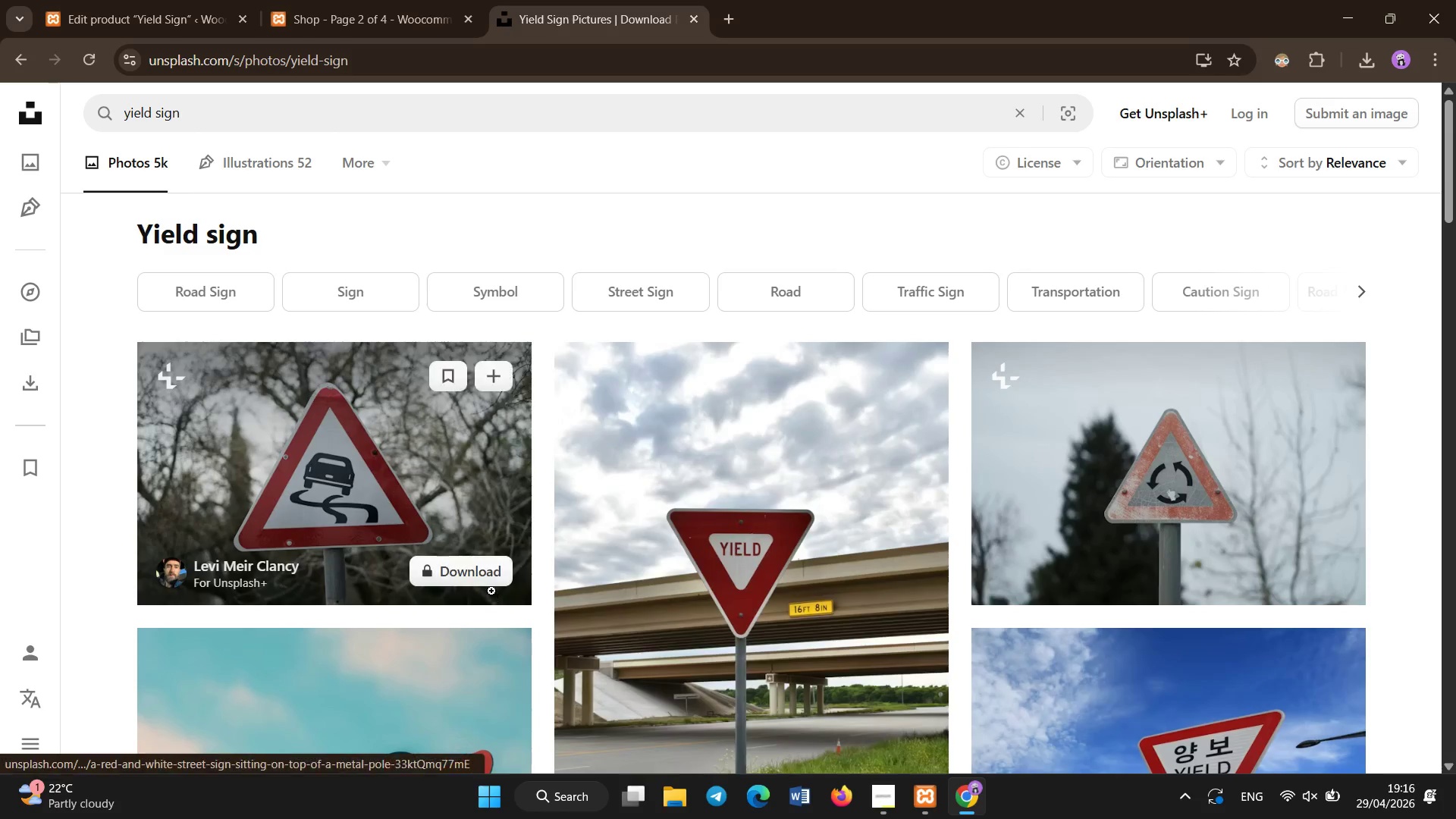 
scroll: coordinate [725, 566], scroll_direction: none, amount: 0.0
 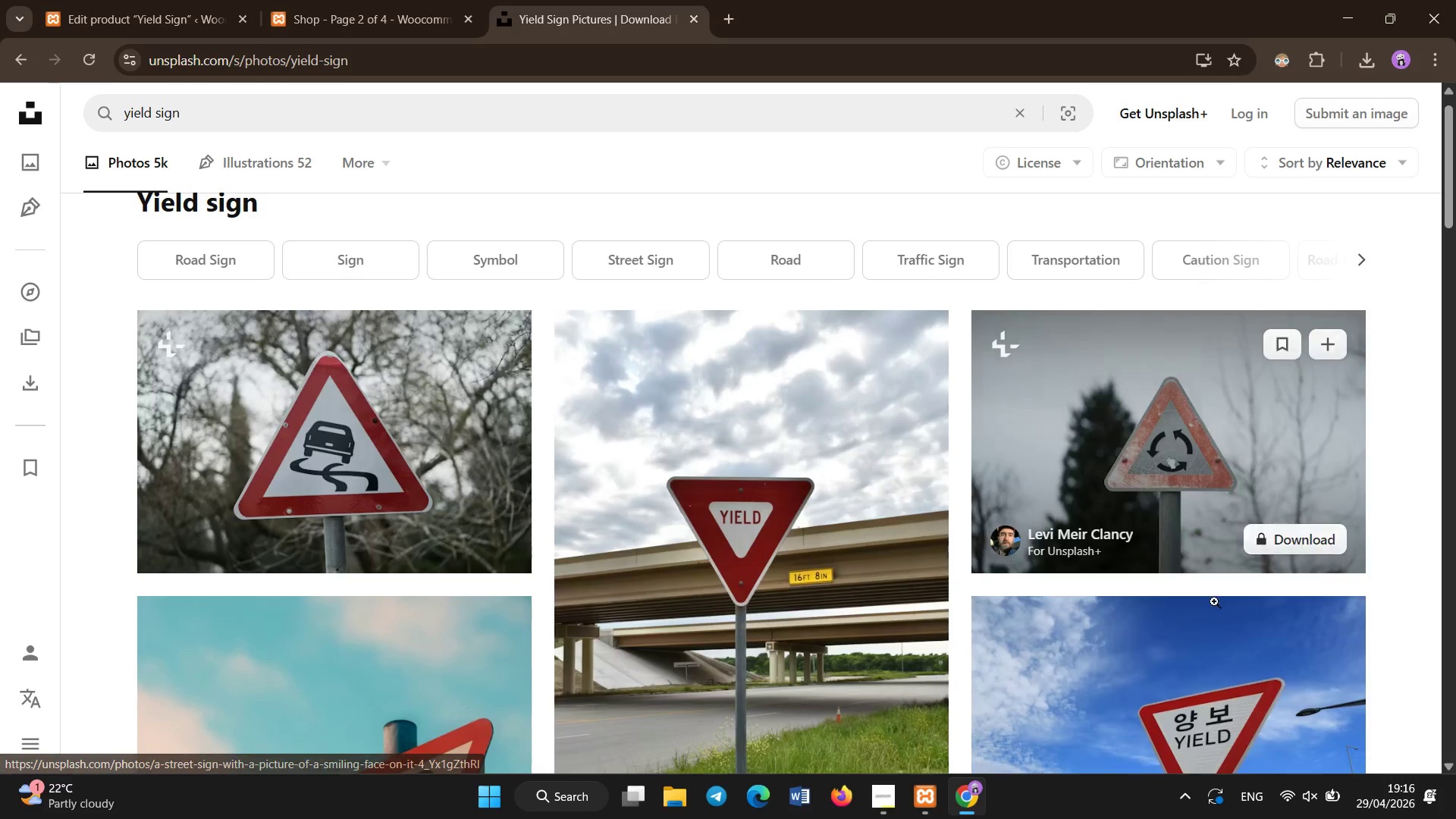 
scroll: coordinate [1058, 601], scroll_direction: down, amount: 2.0
 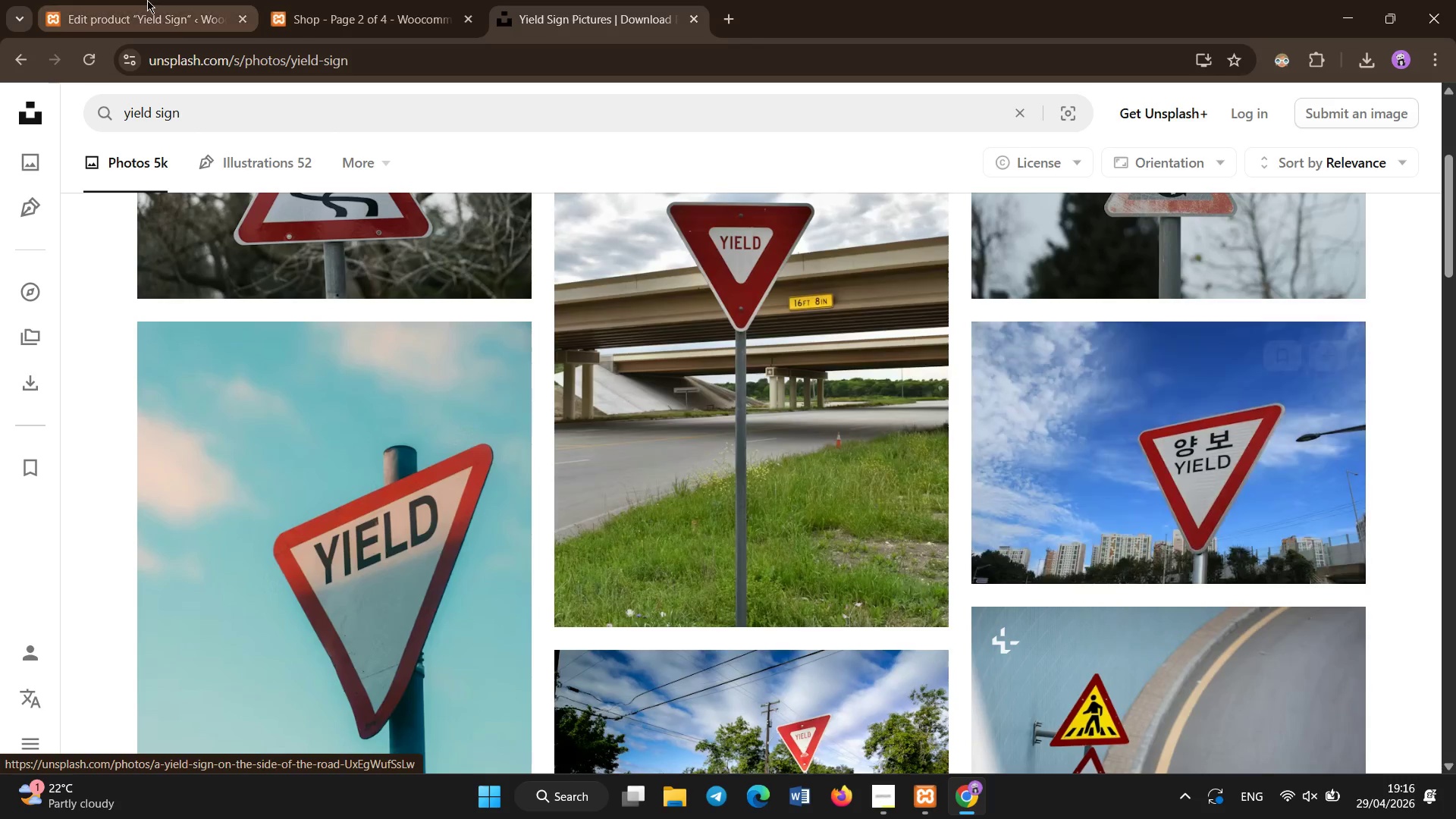 
left_click([132, 0])
 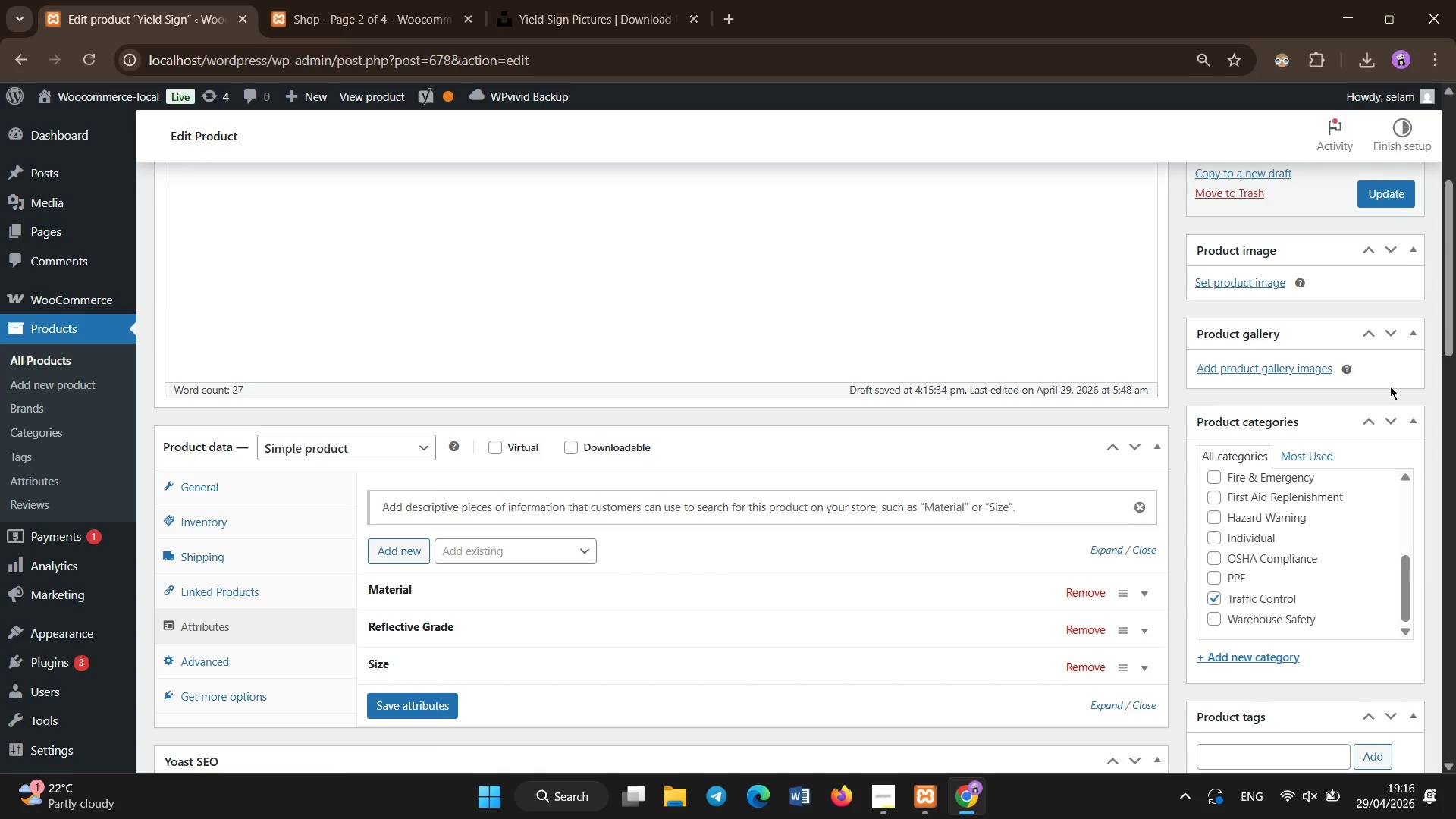 
scroll: coordinate [1366, 400], scroll_direction: up, amount: 6.0
 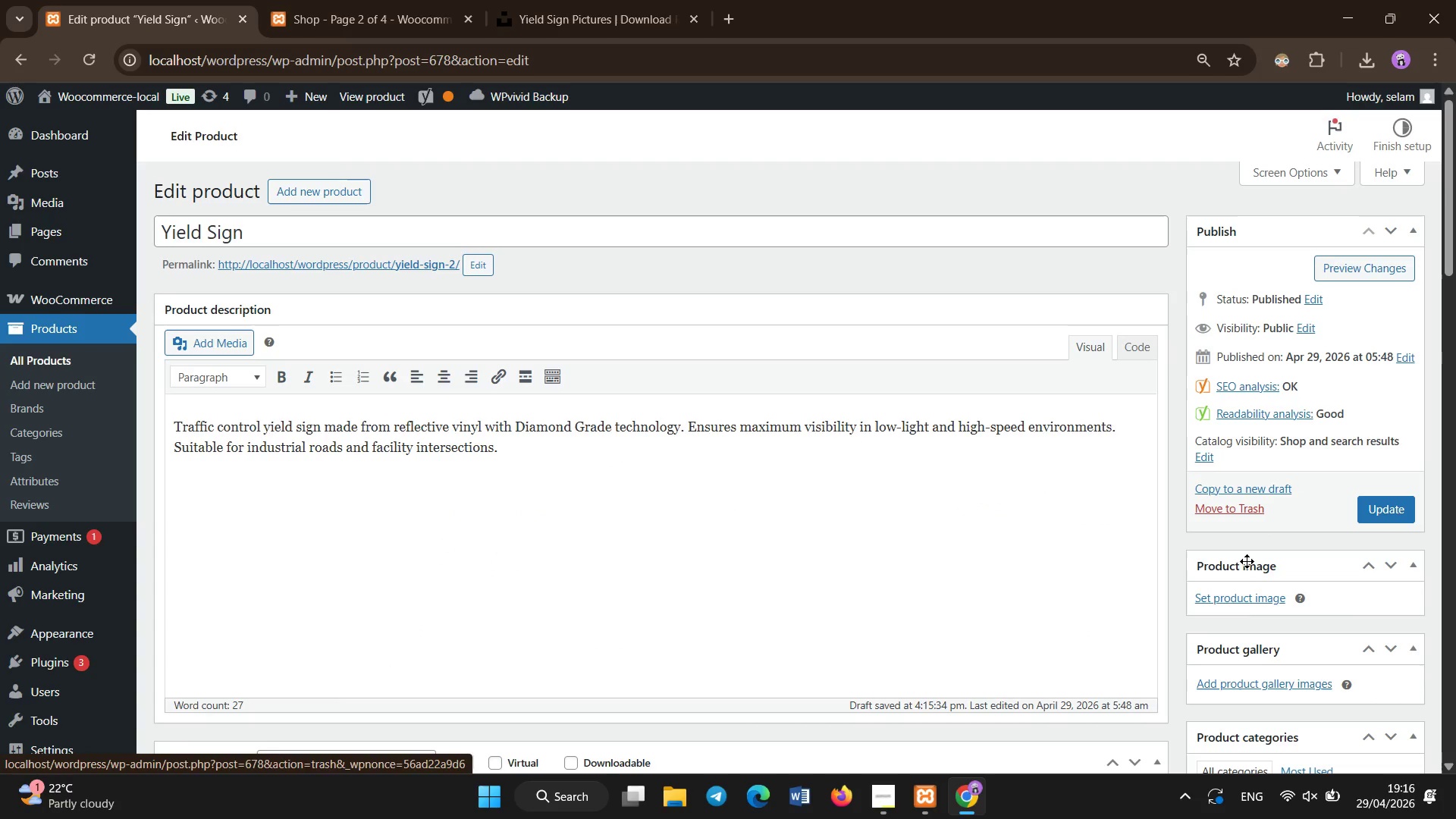 
left_click([1241, 598])
 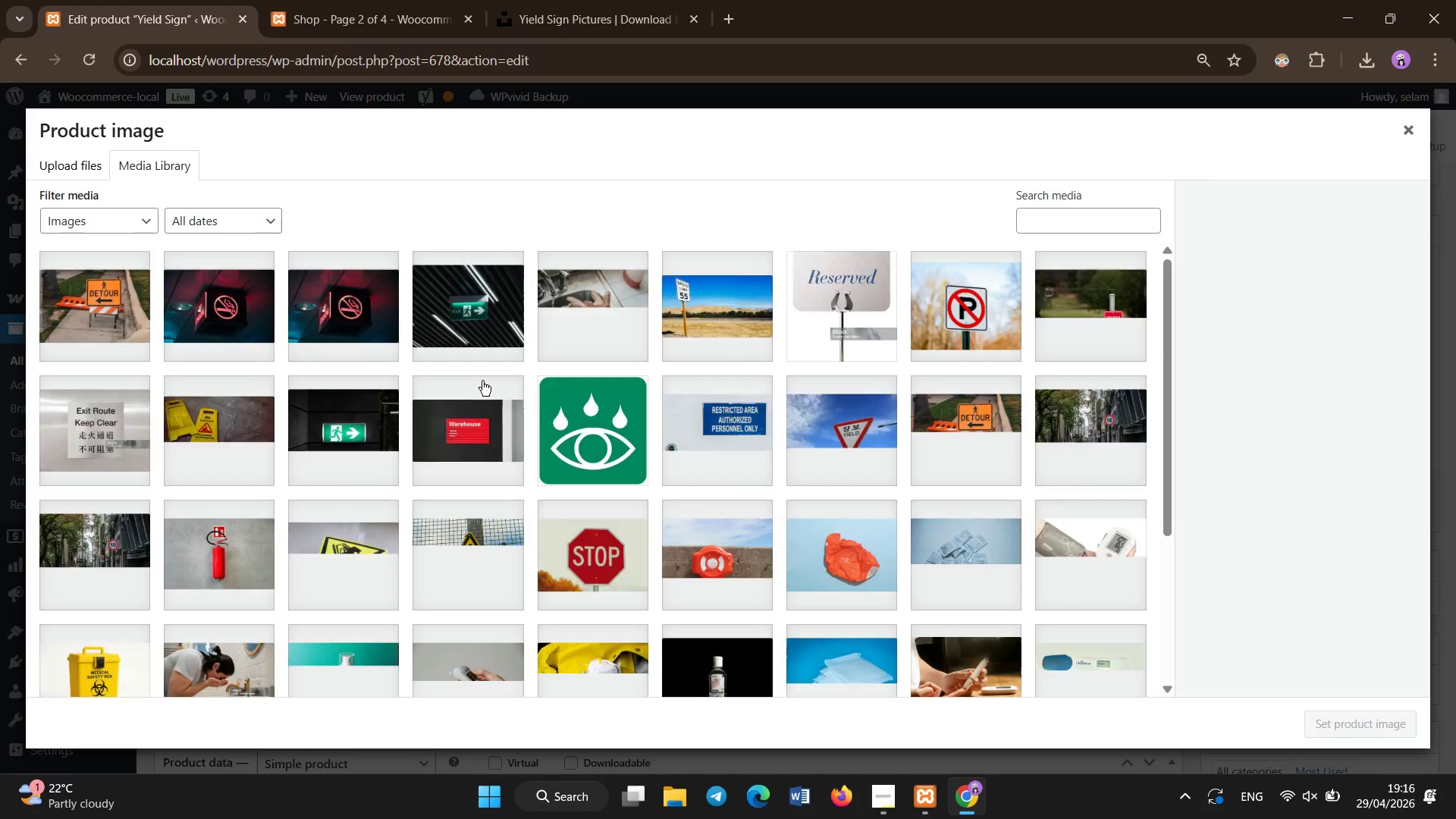 
wait(6.88)
 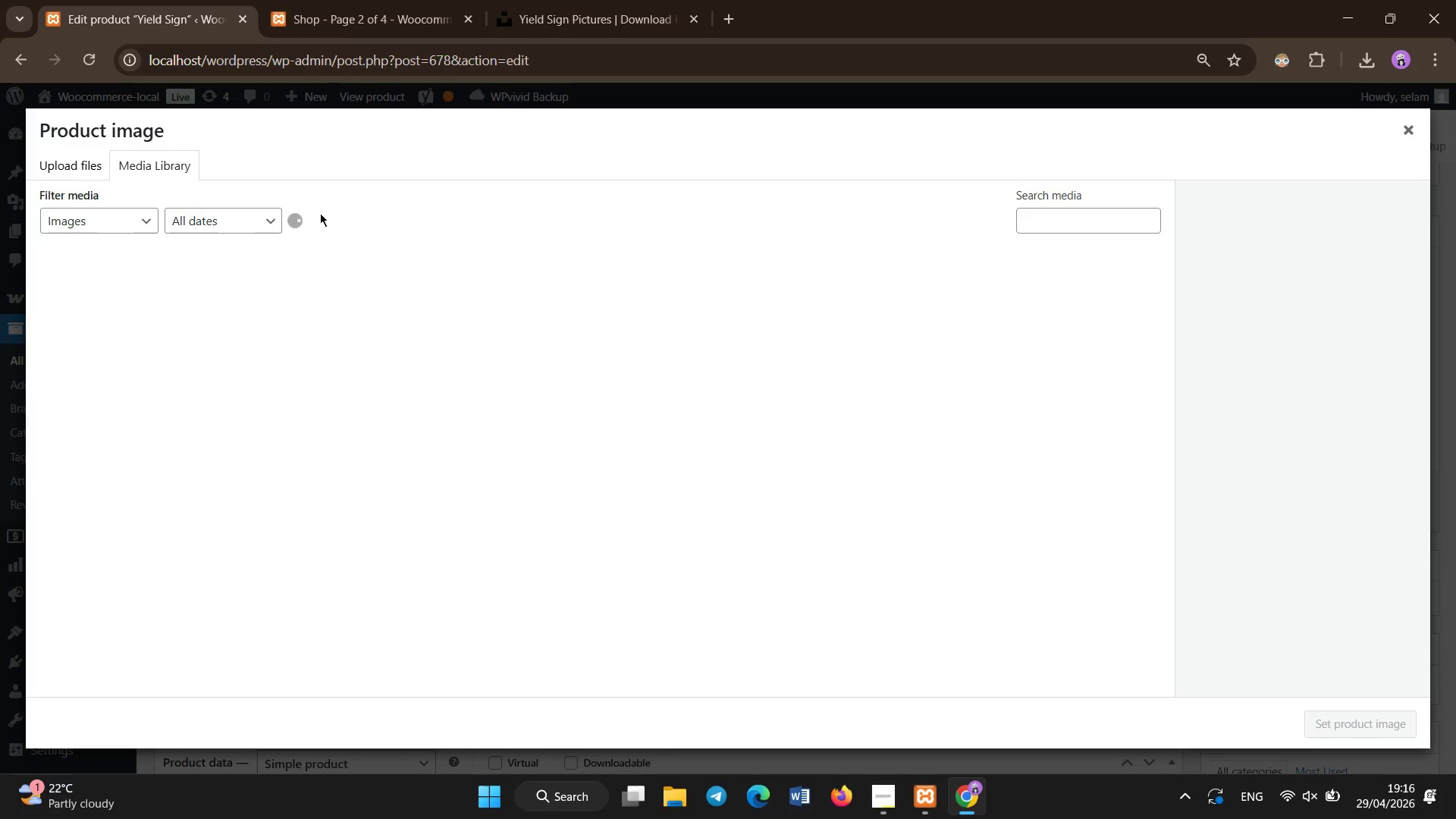 
left_click([855, 439])
 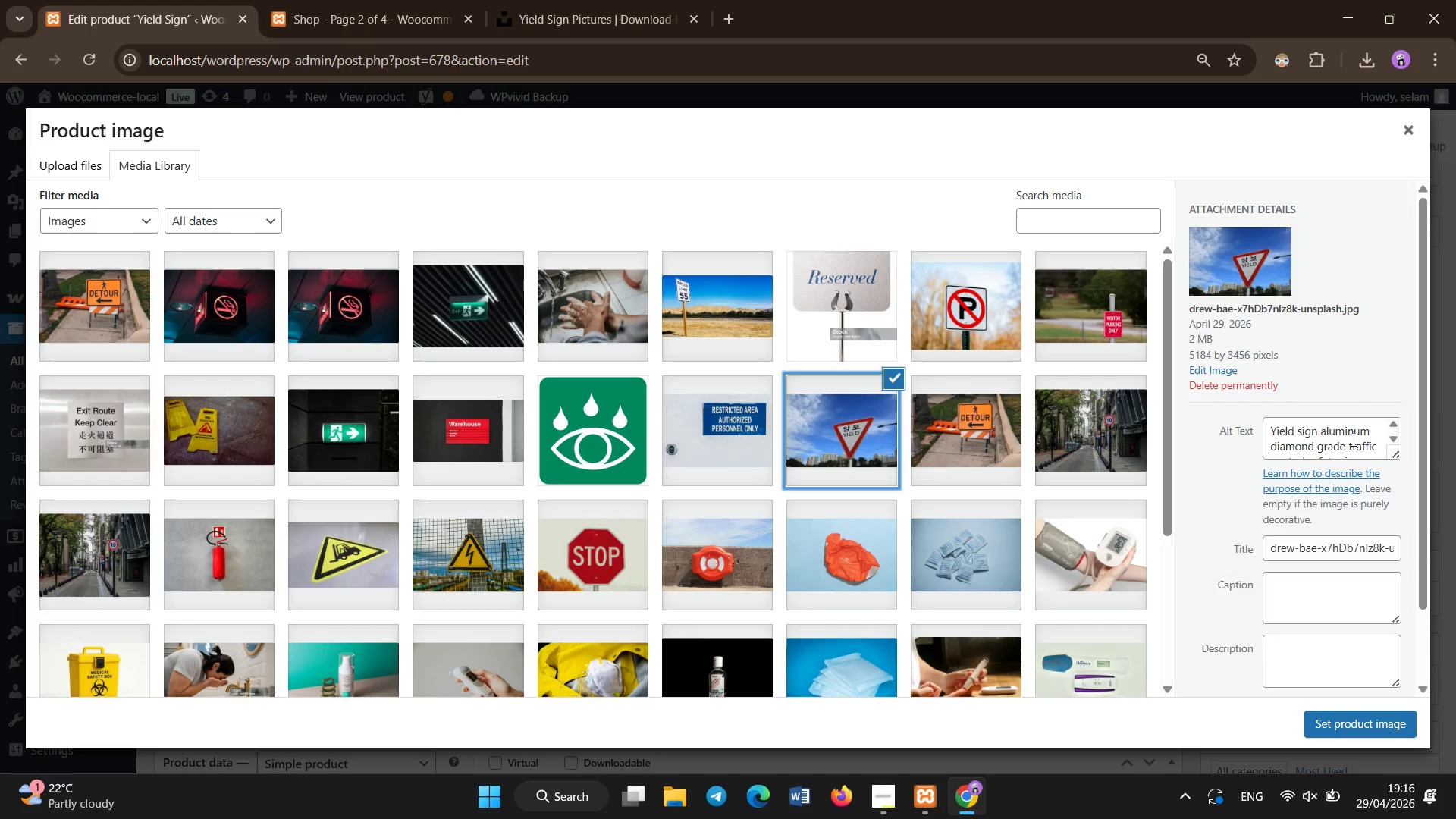 
left_click([1323, 428])
 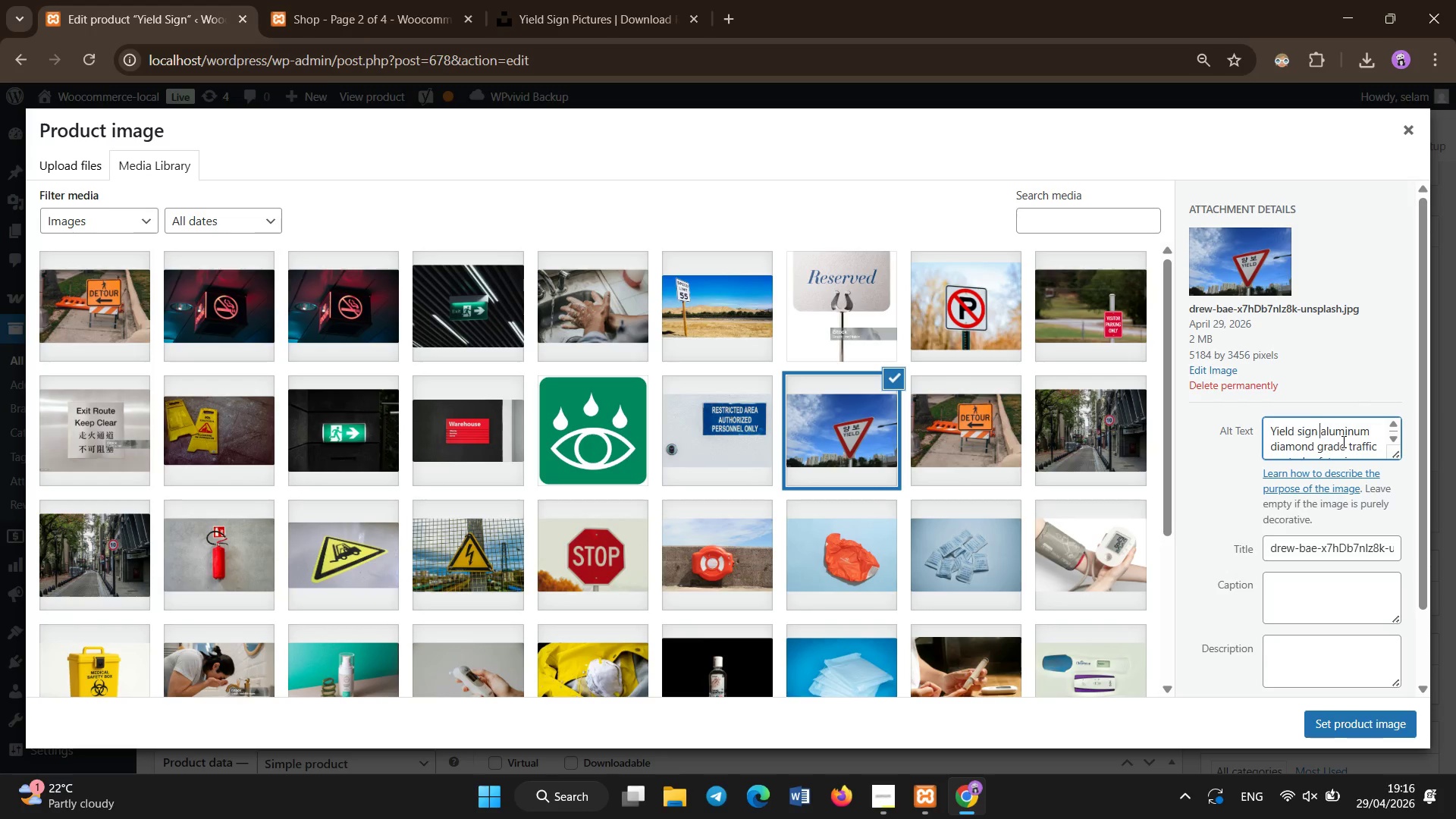 
key(ArrowRight)
 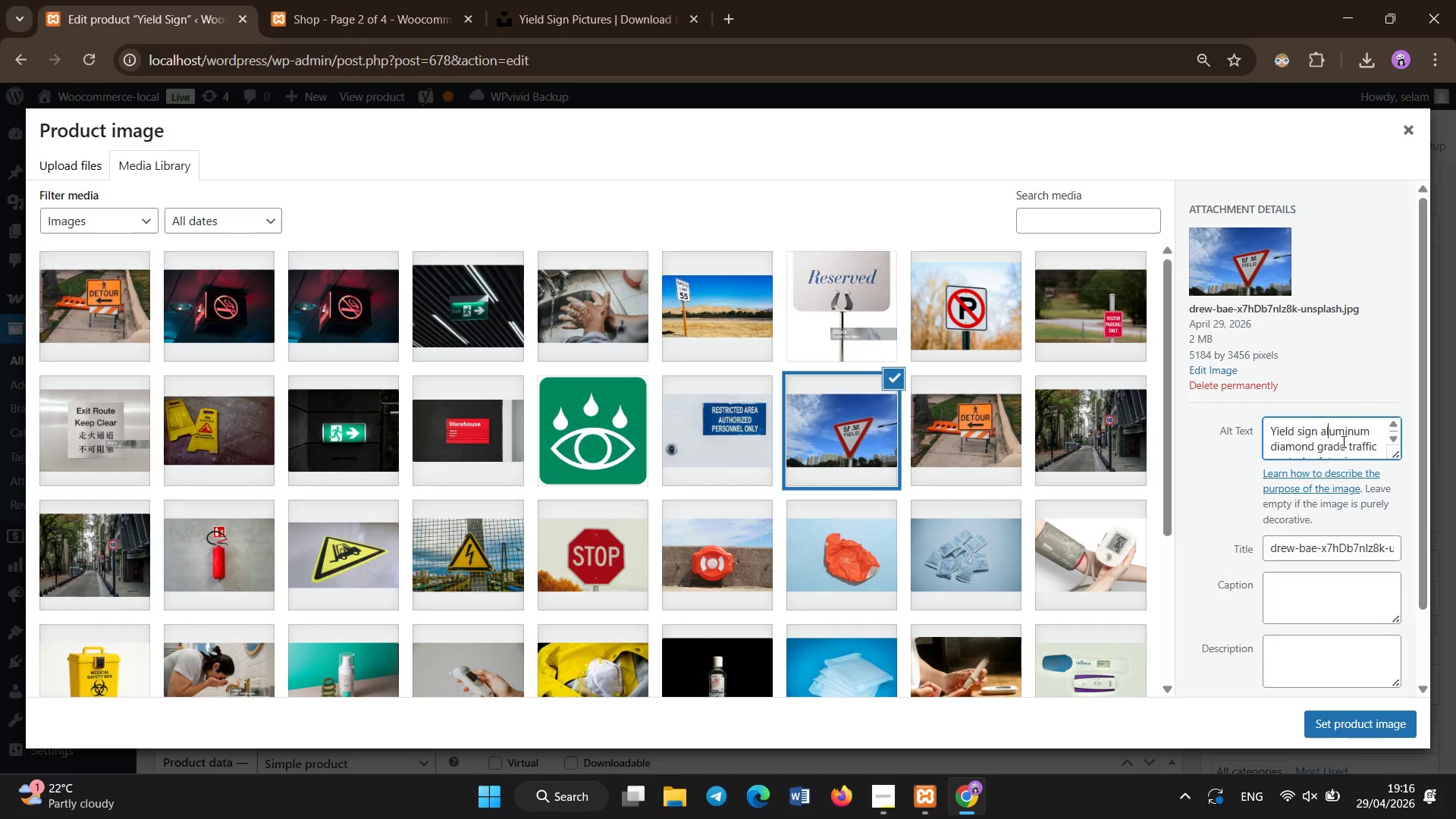 
key(ArrowRight)
 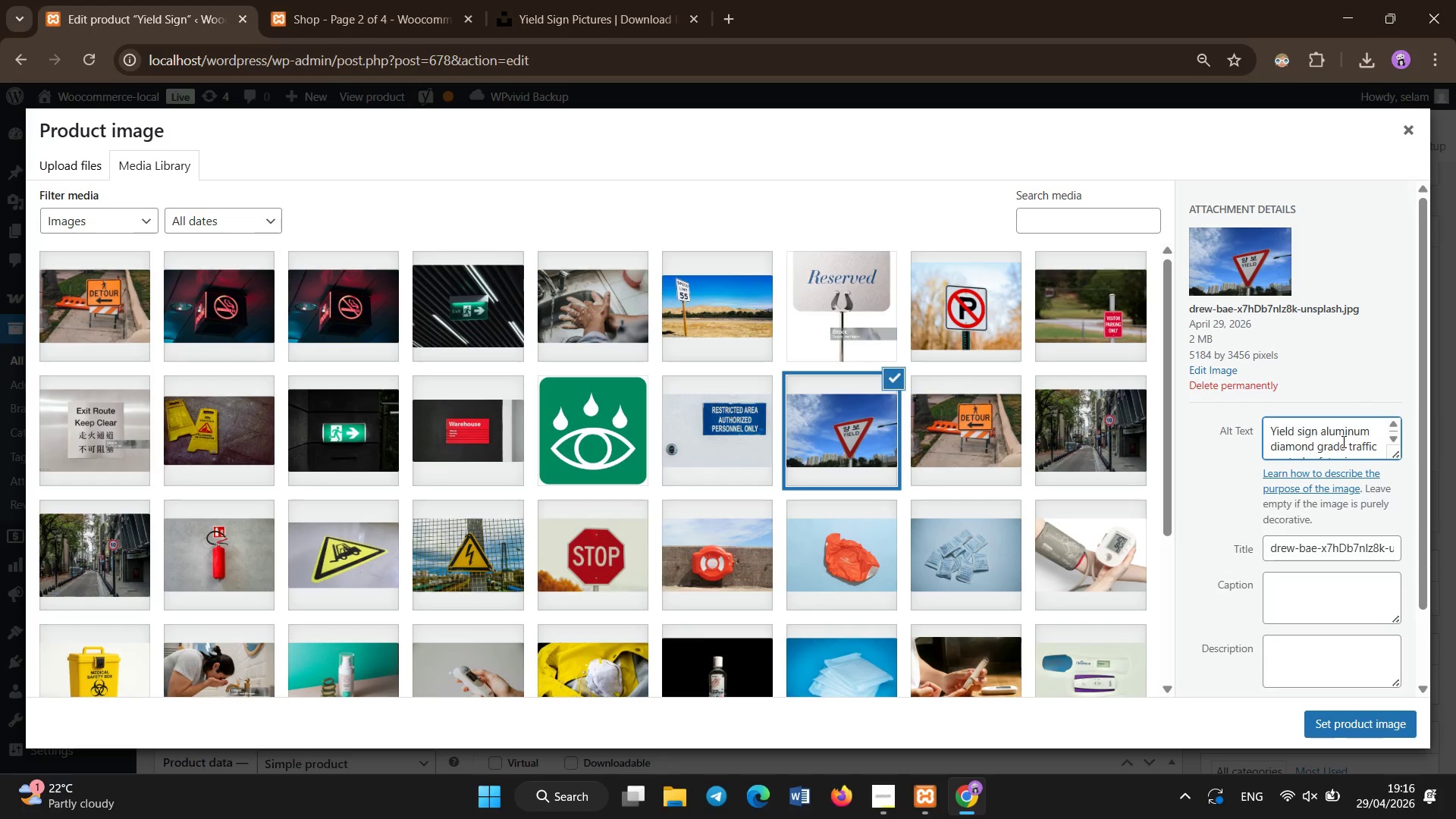 
key(Control+A)
 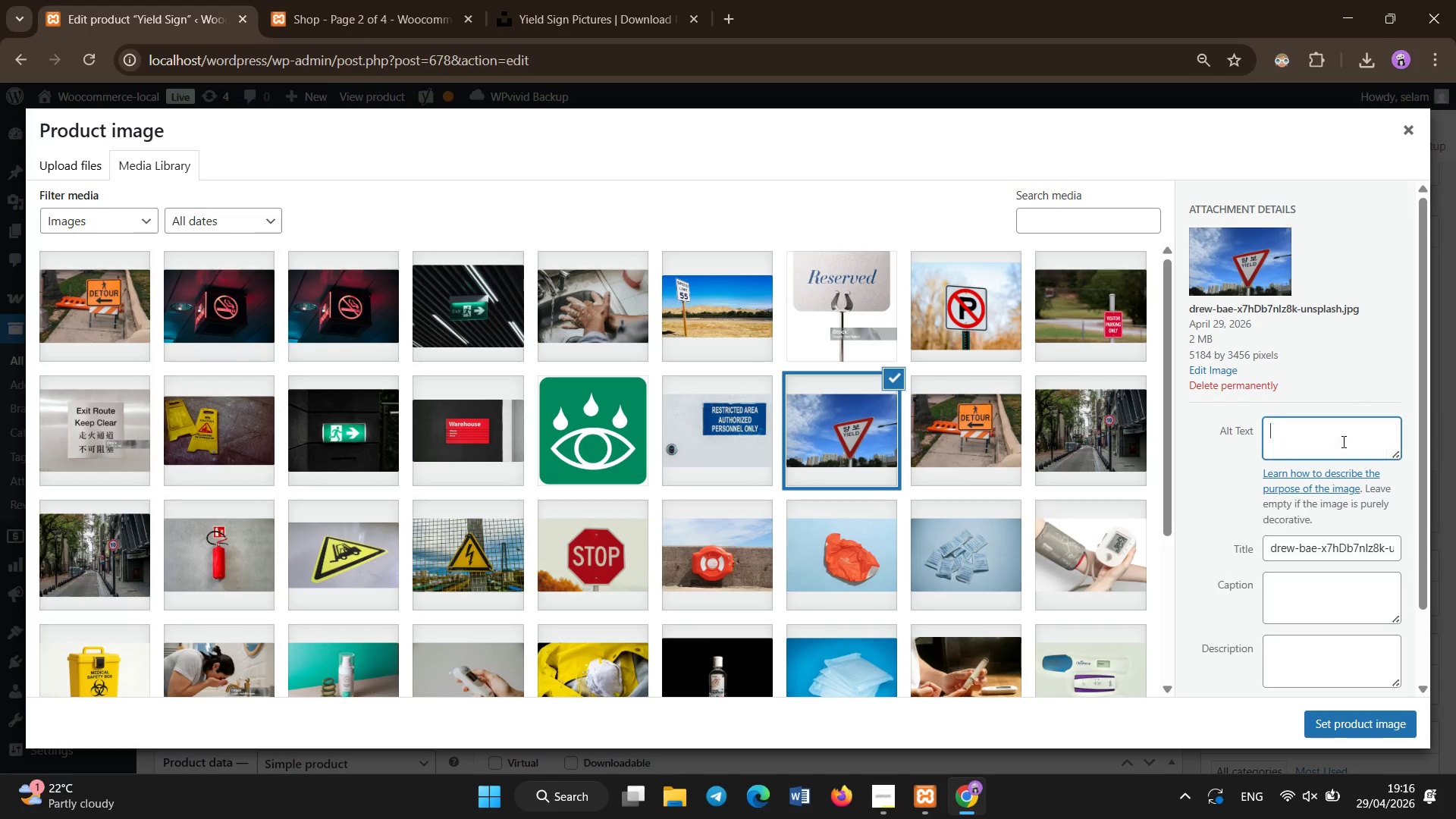 
key(Control+Backspace)
 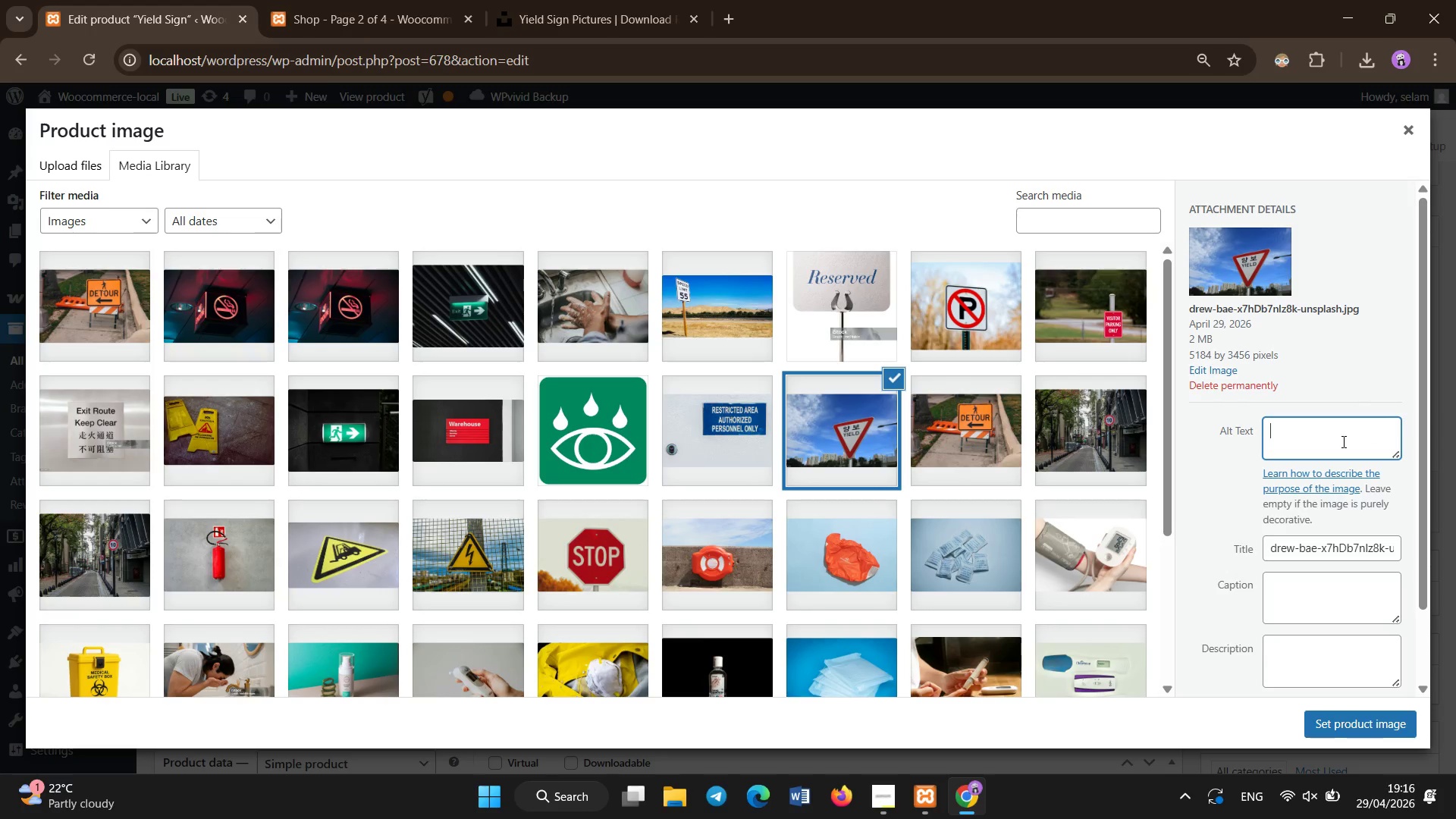 
type(Yield Sign refleci)
key(Backspace)
type(tive vinyl diamond grade traffic control sign)
 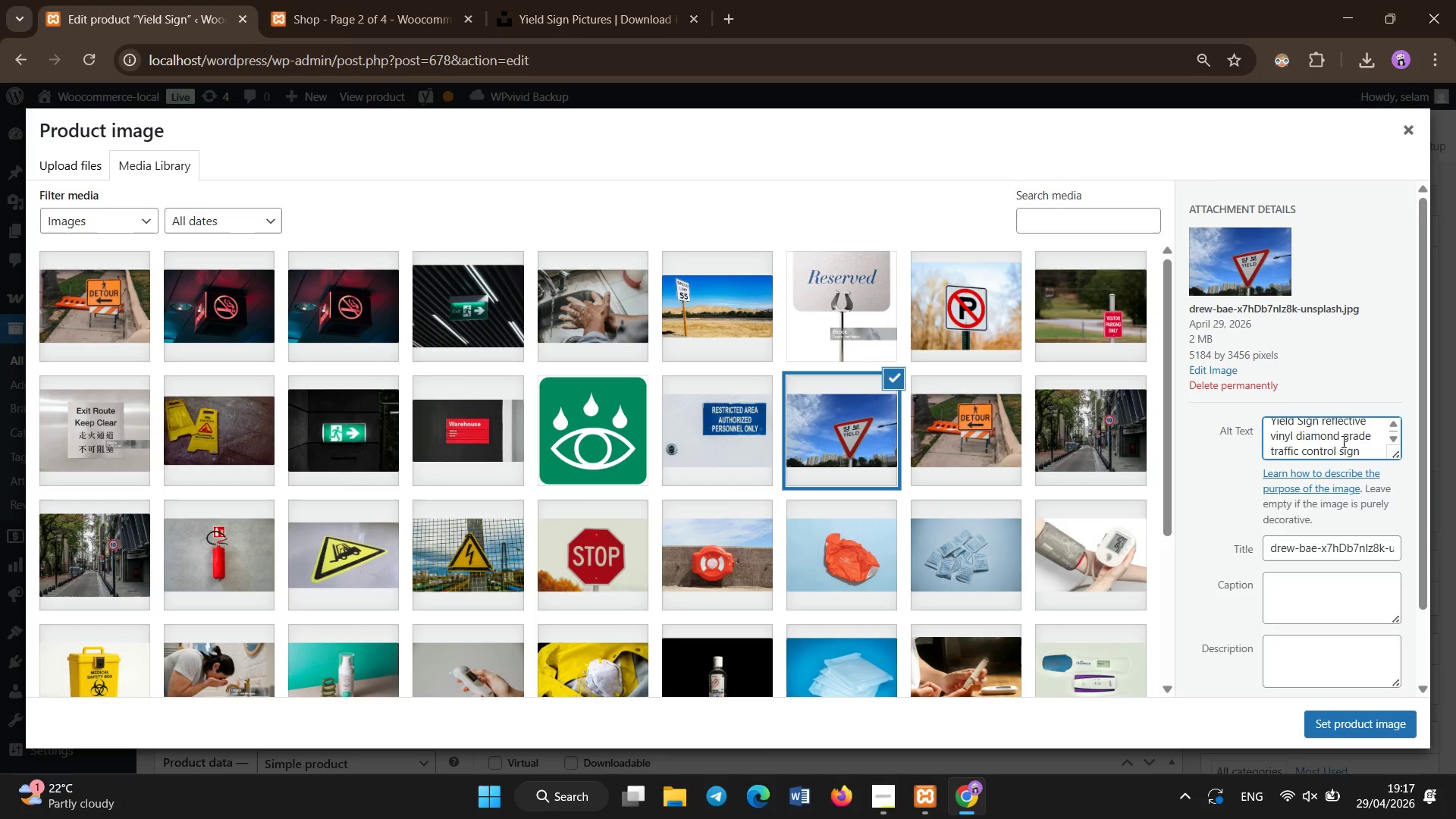 
left_click([1319, 718])
 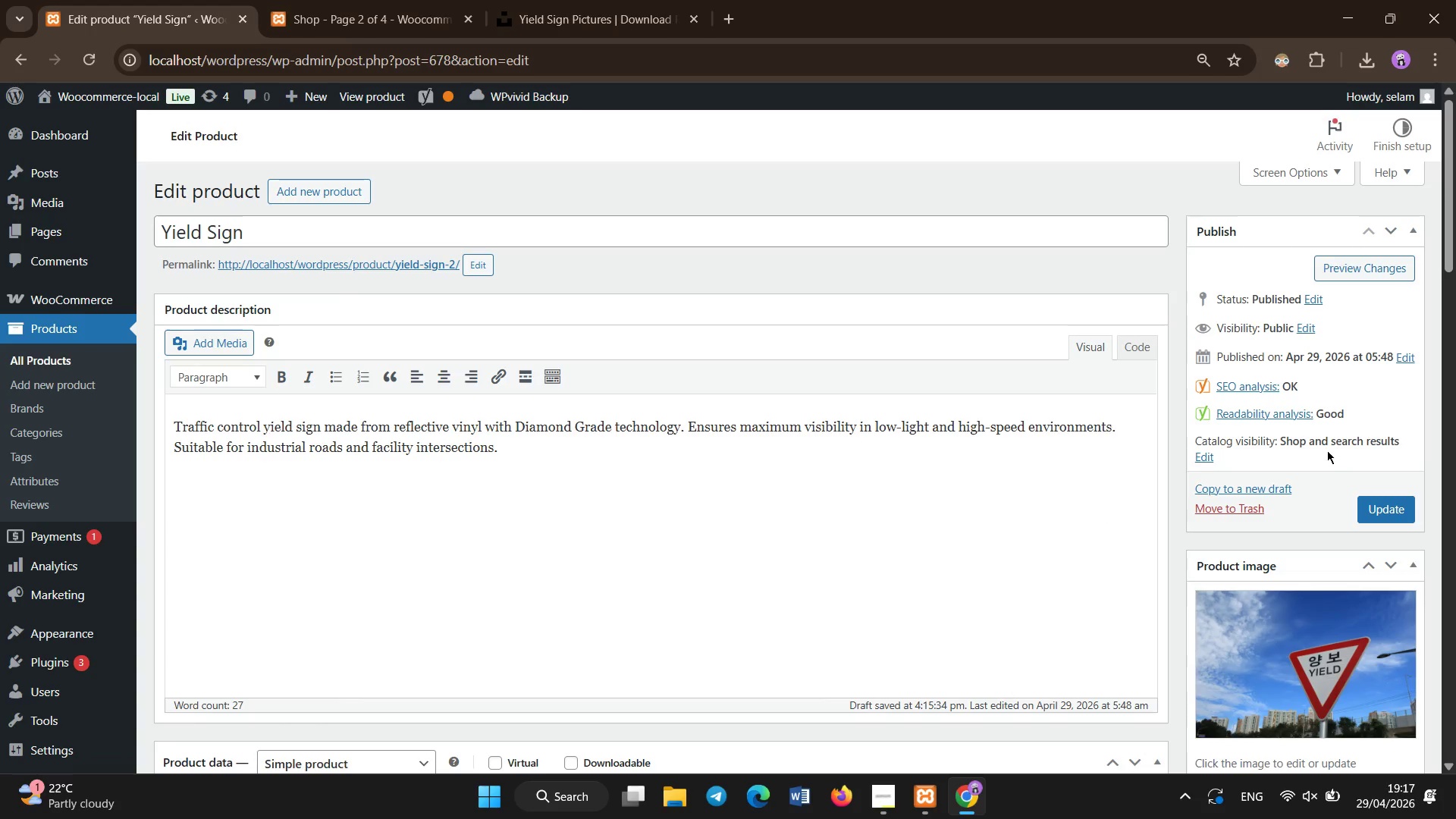 
wait(6.91)
 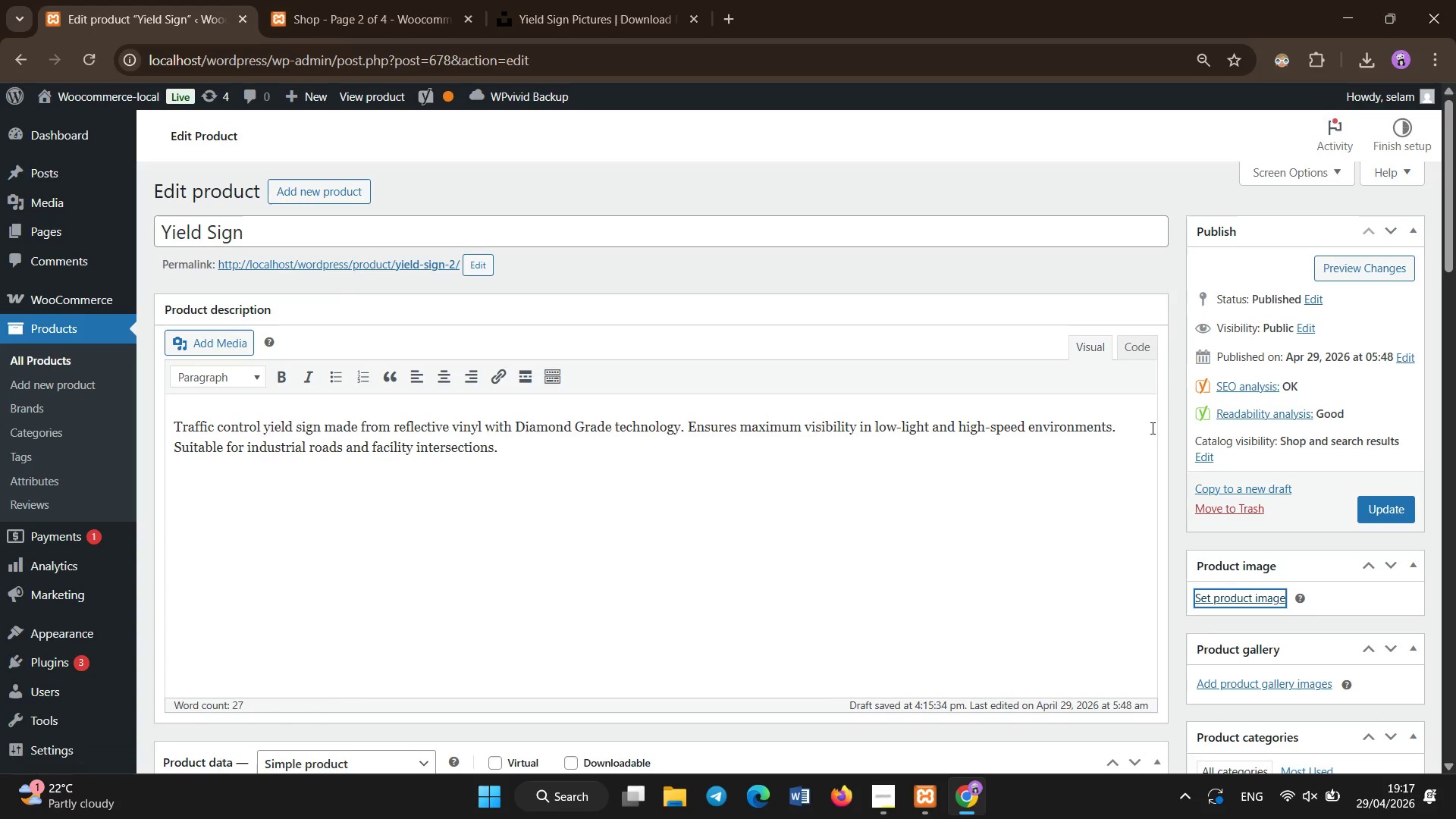 
left_click([1385, 511])
 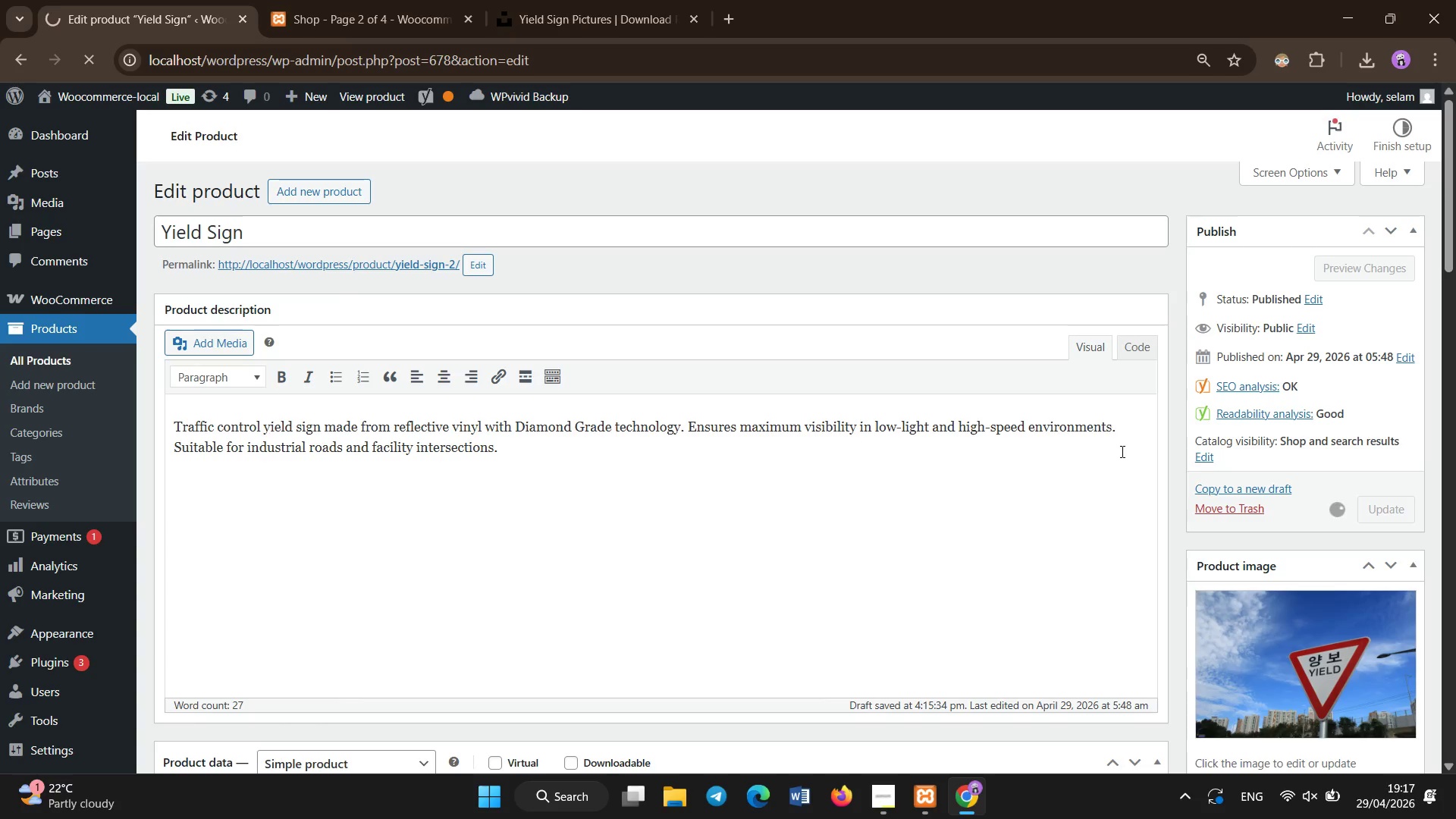 
wait(14.05)
 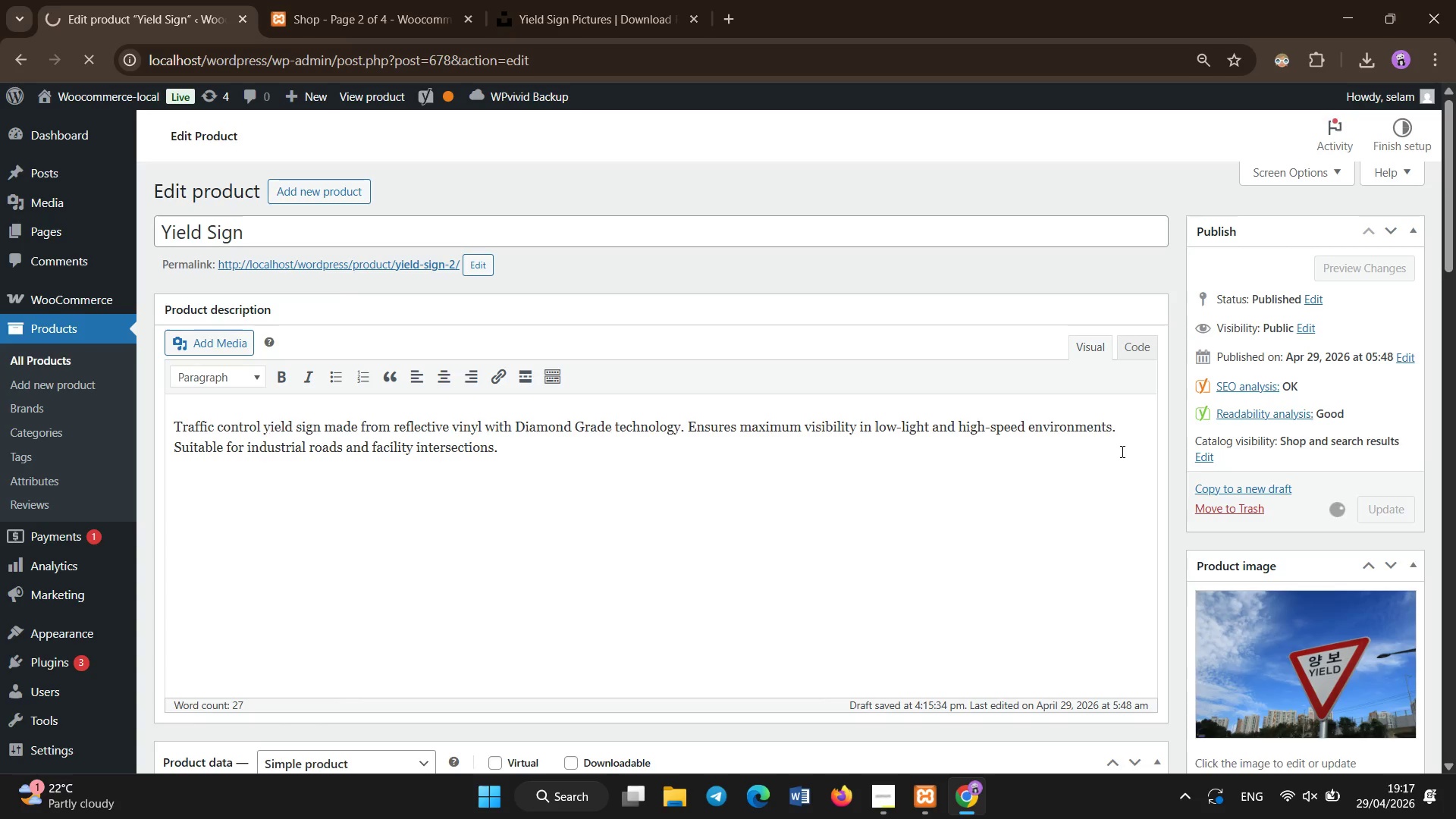 
left_click([45, 364])
 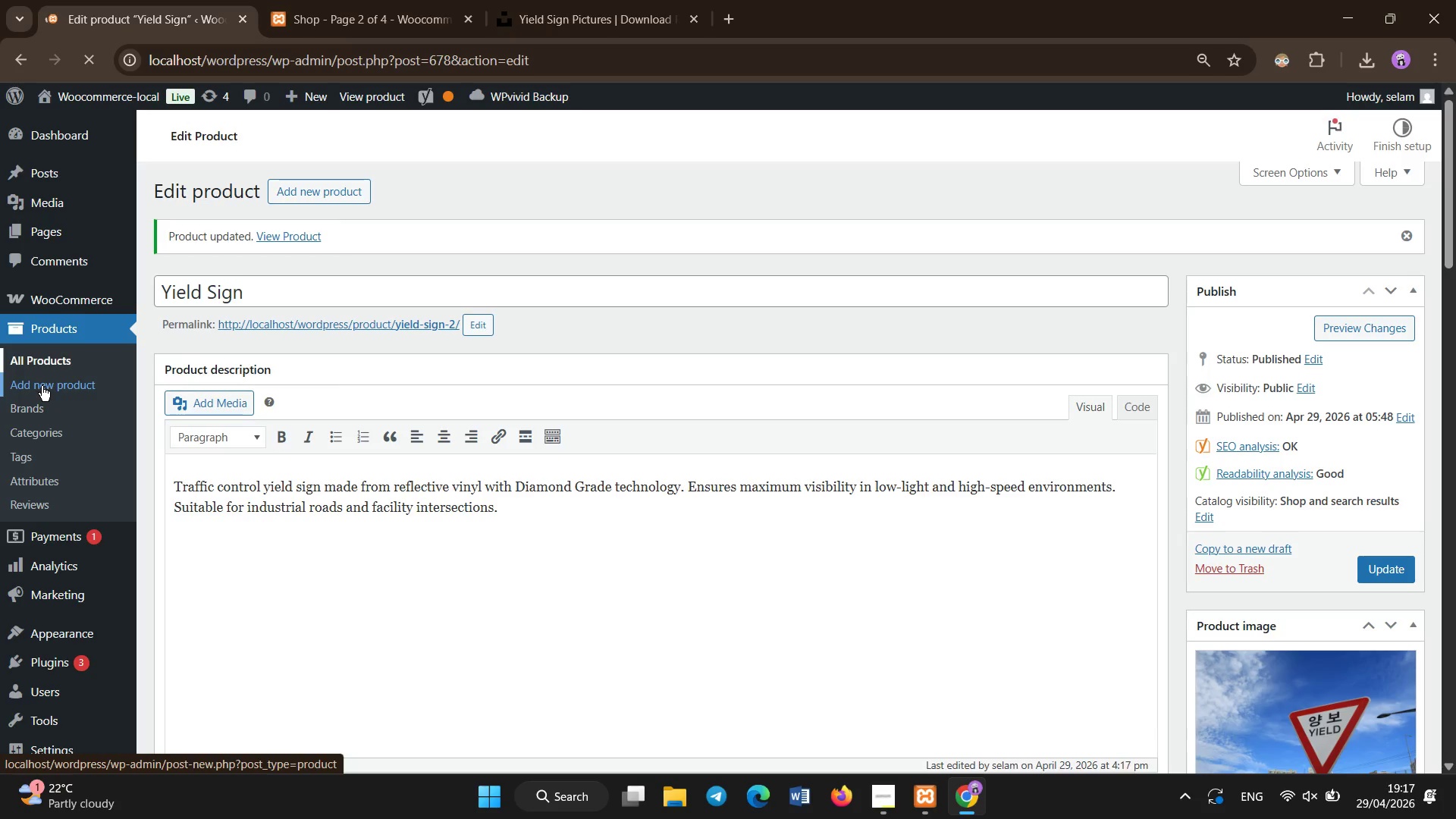 
wait(12.59)
 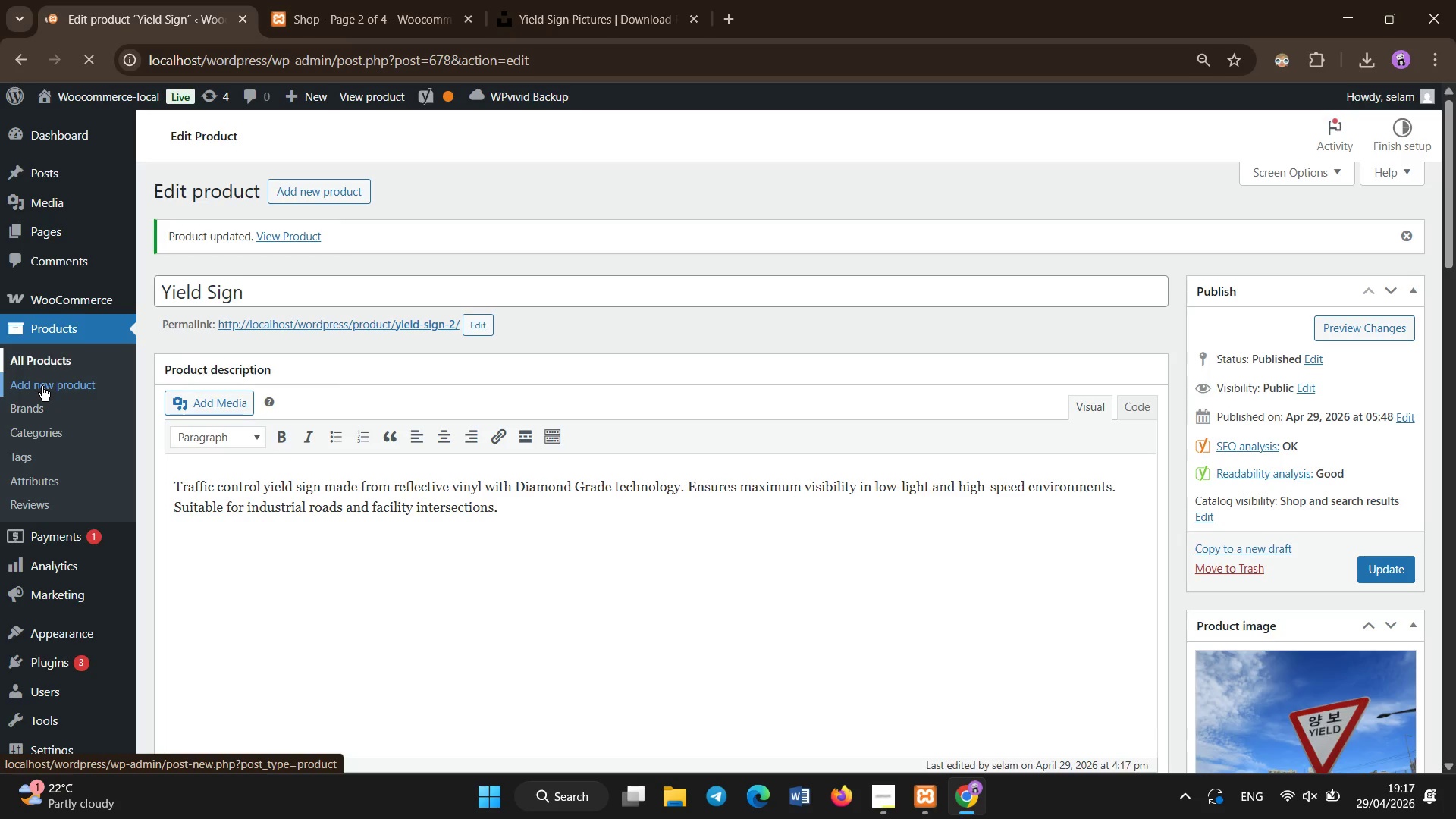 
left_click([1383, 290])
 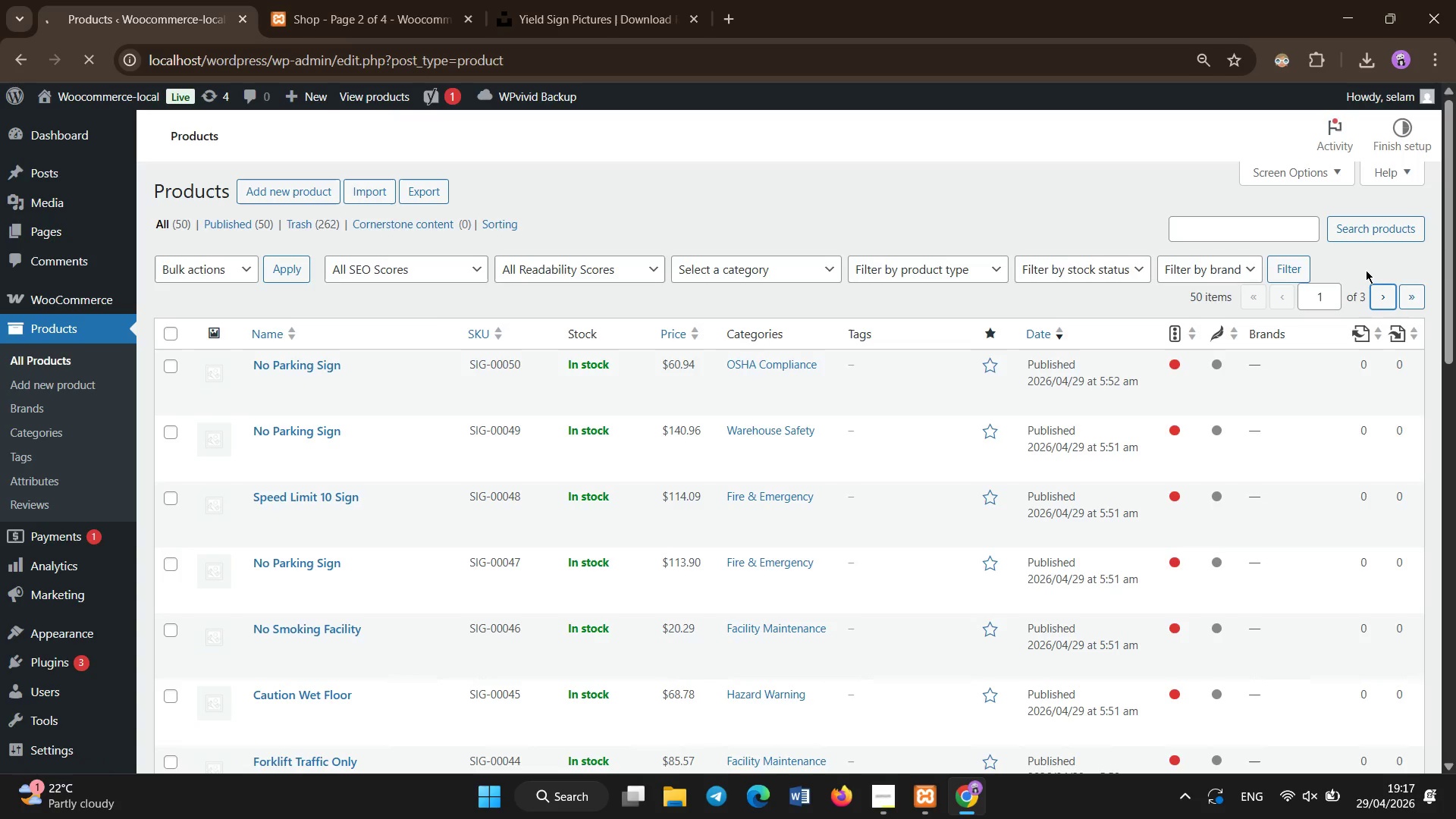 
wait(8.92)
 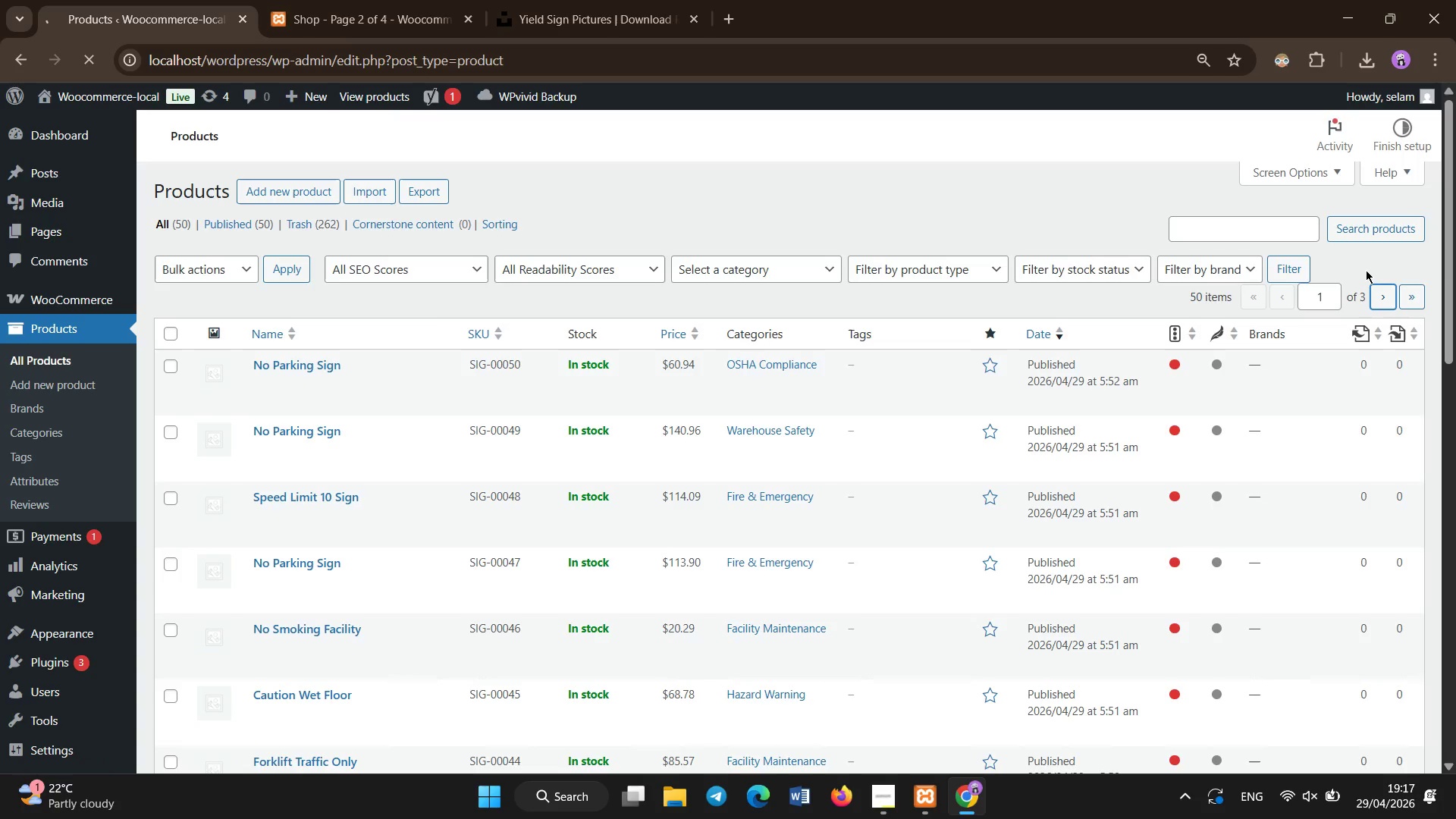 
left_click([294, 491])
 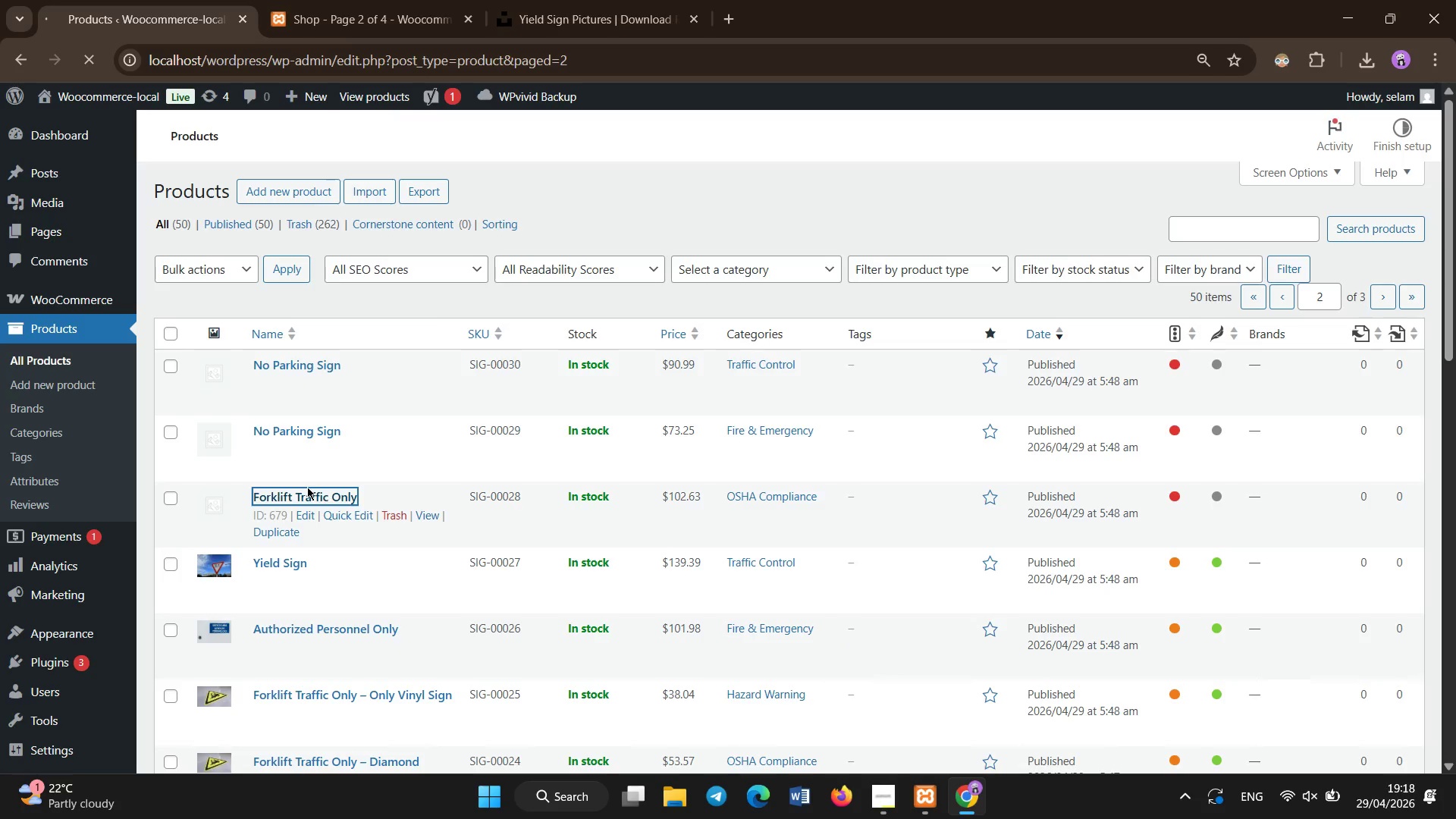 
wait(9.11)
 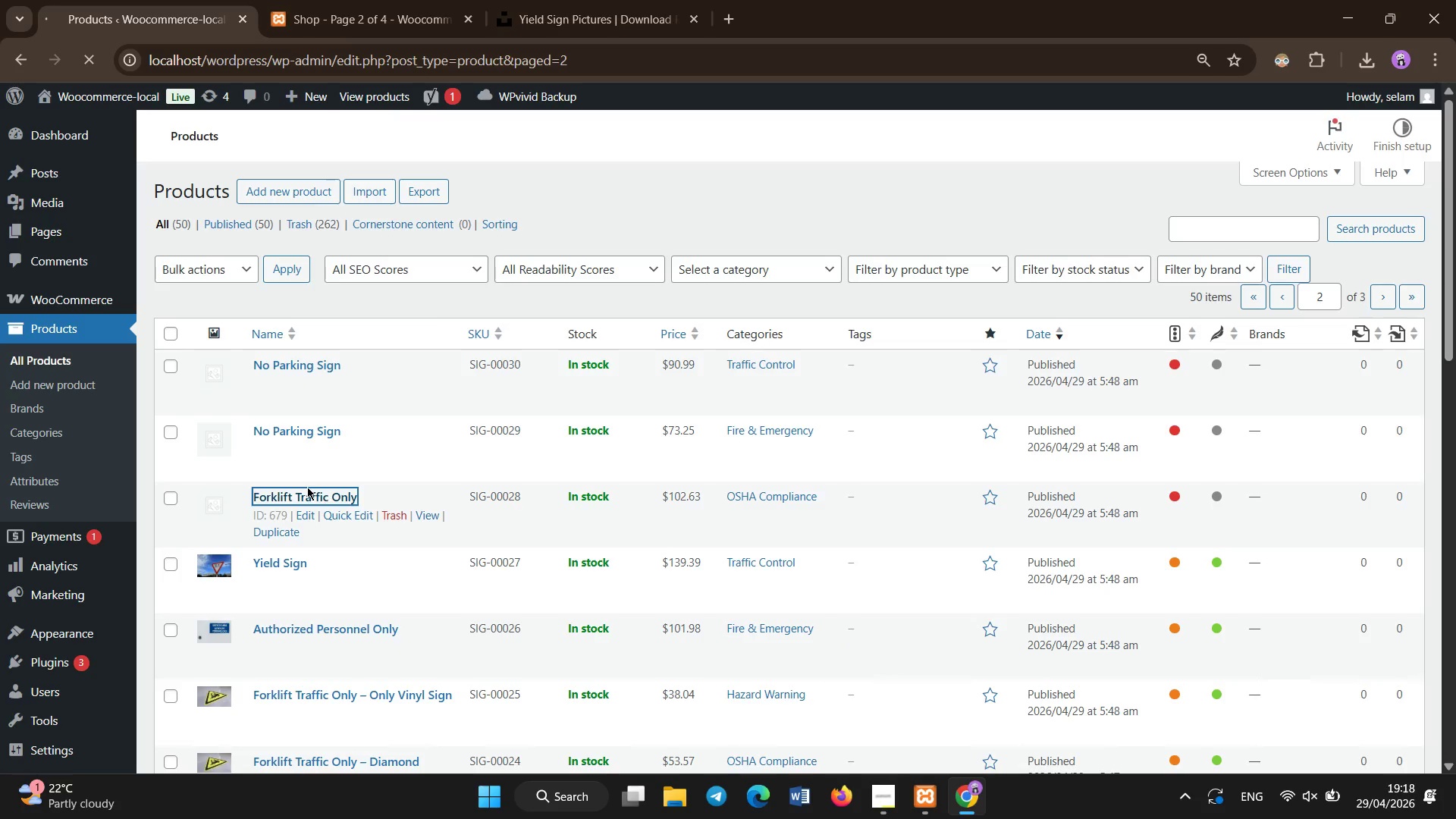 
left_click([482, 416])
 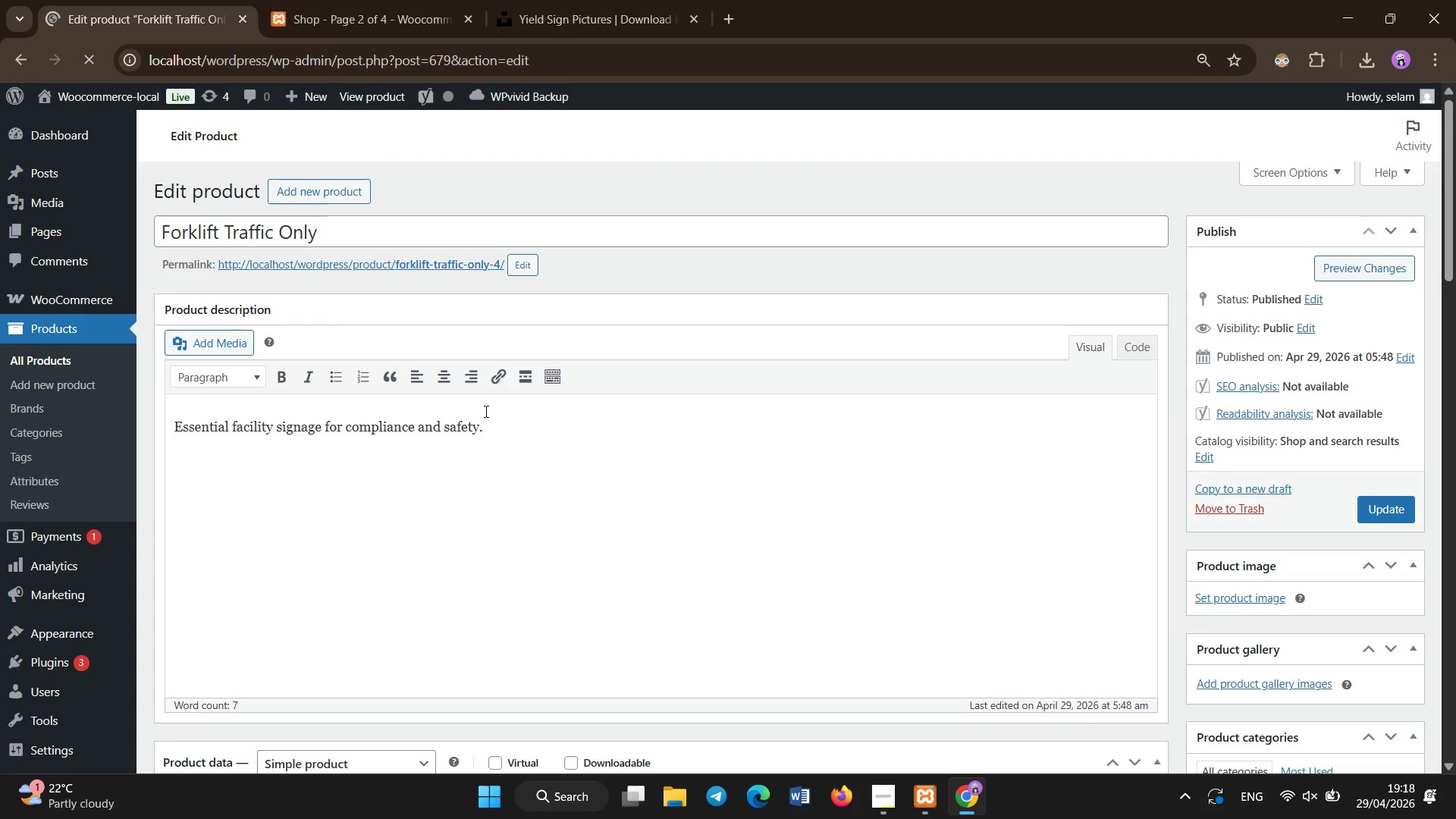 
key(Control+A)
 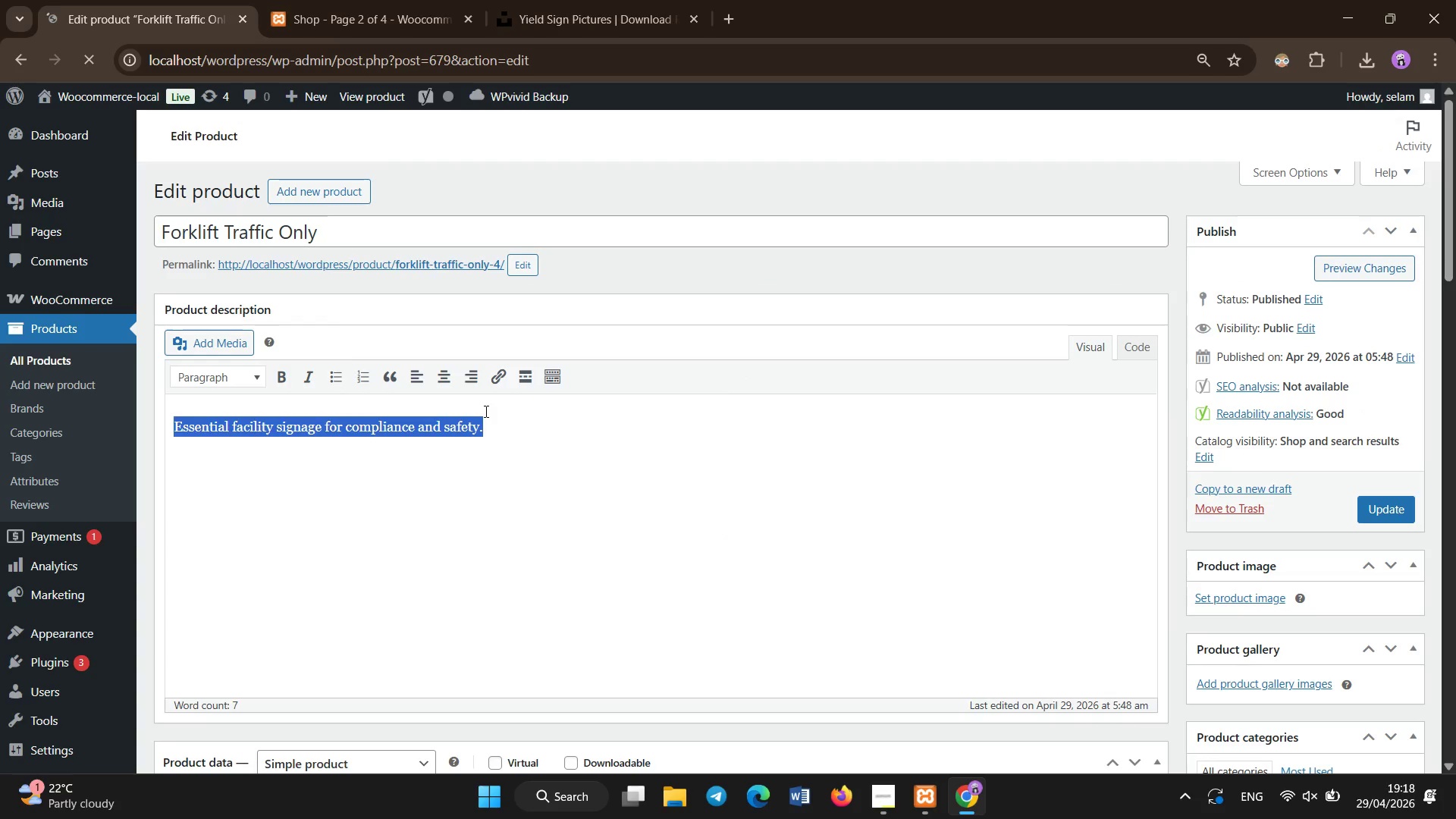 
key(Control+X)
 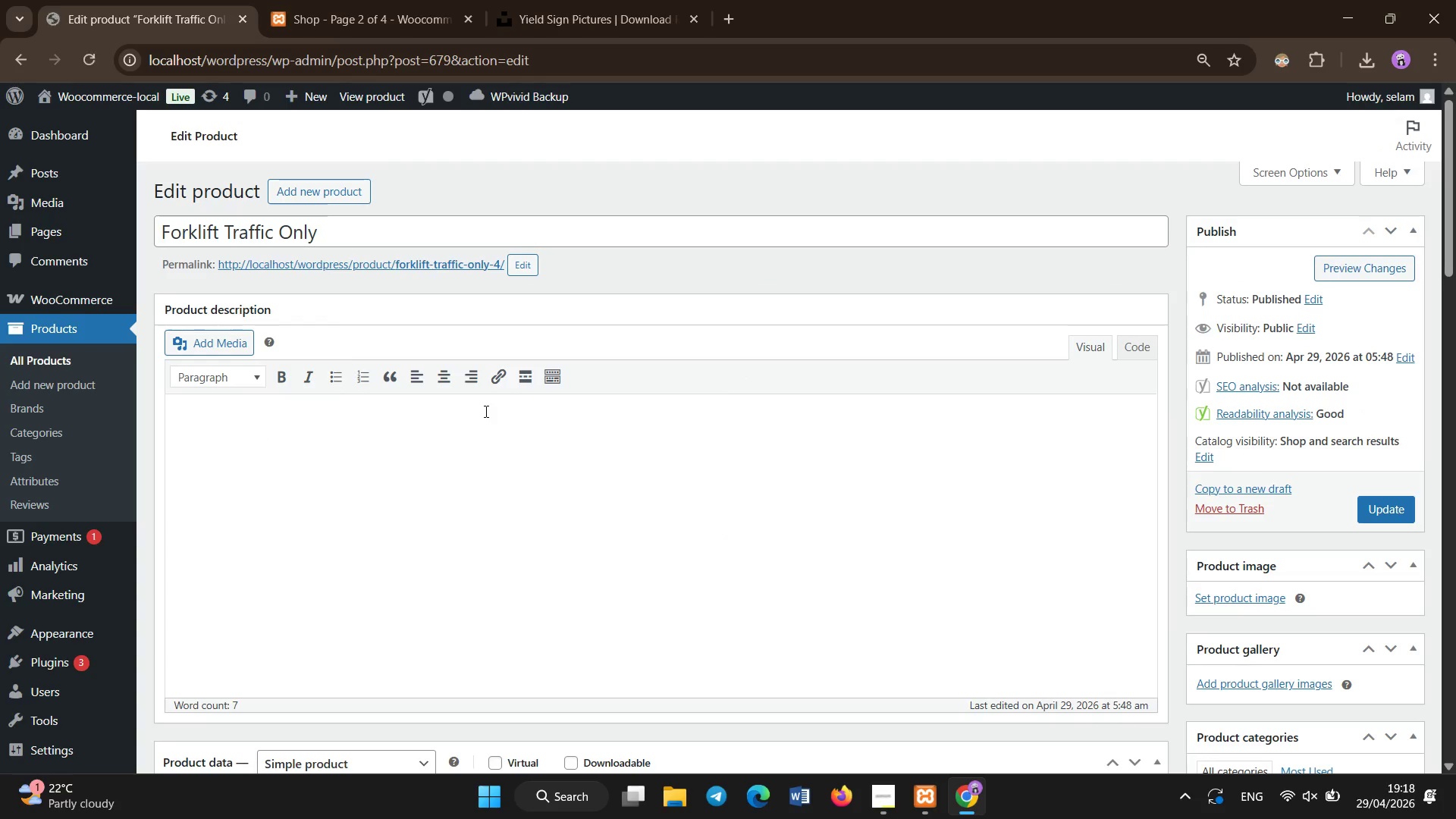 
scroll: coordinate [506, 356], scroll_direction: down, amount: 20.0
 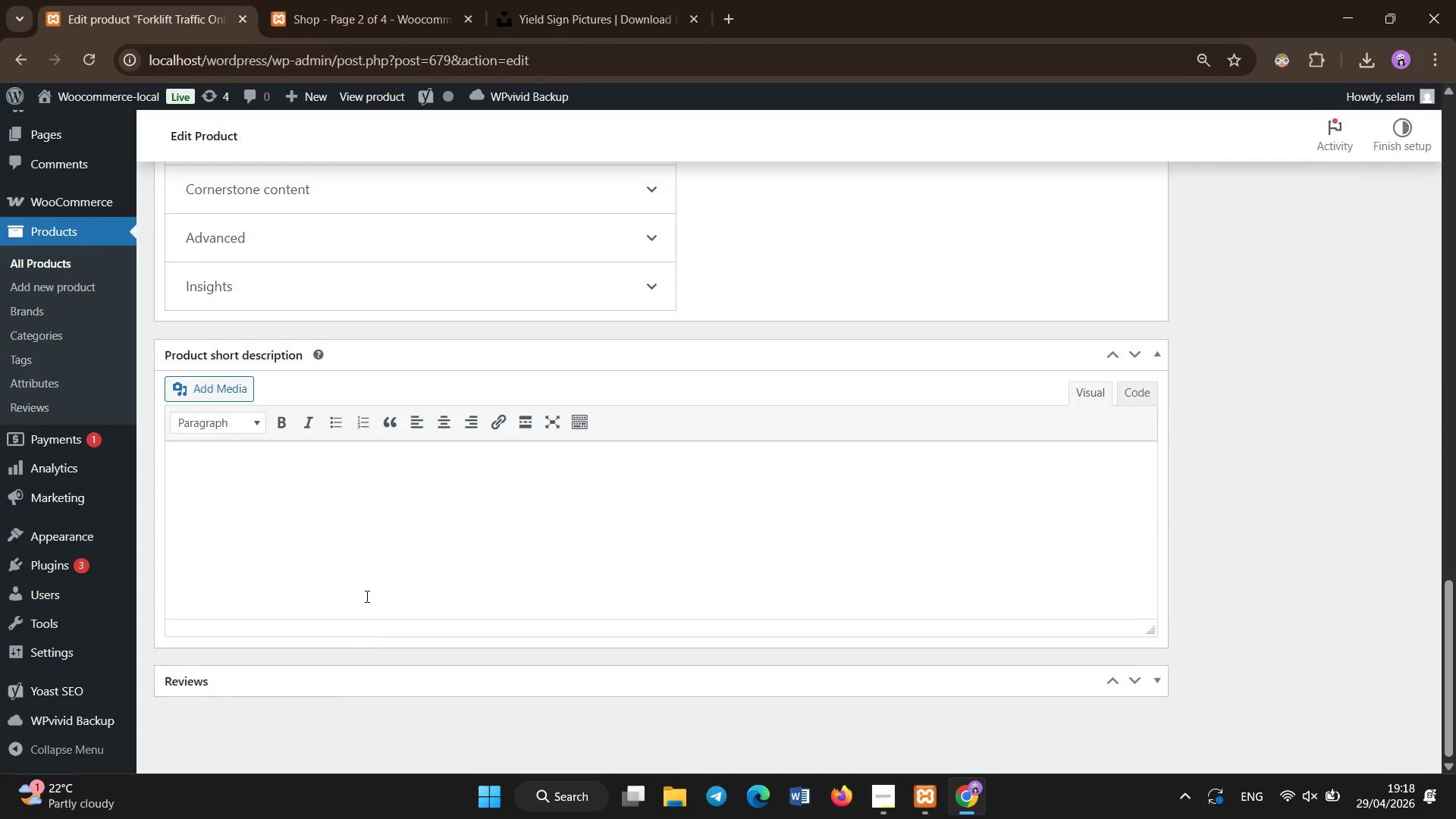 
left_click([374, 561])
 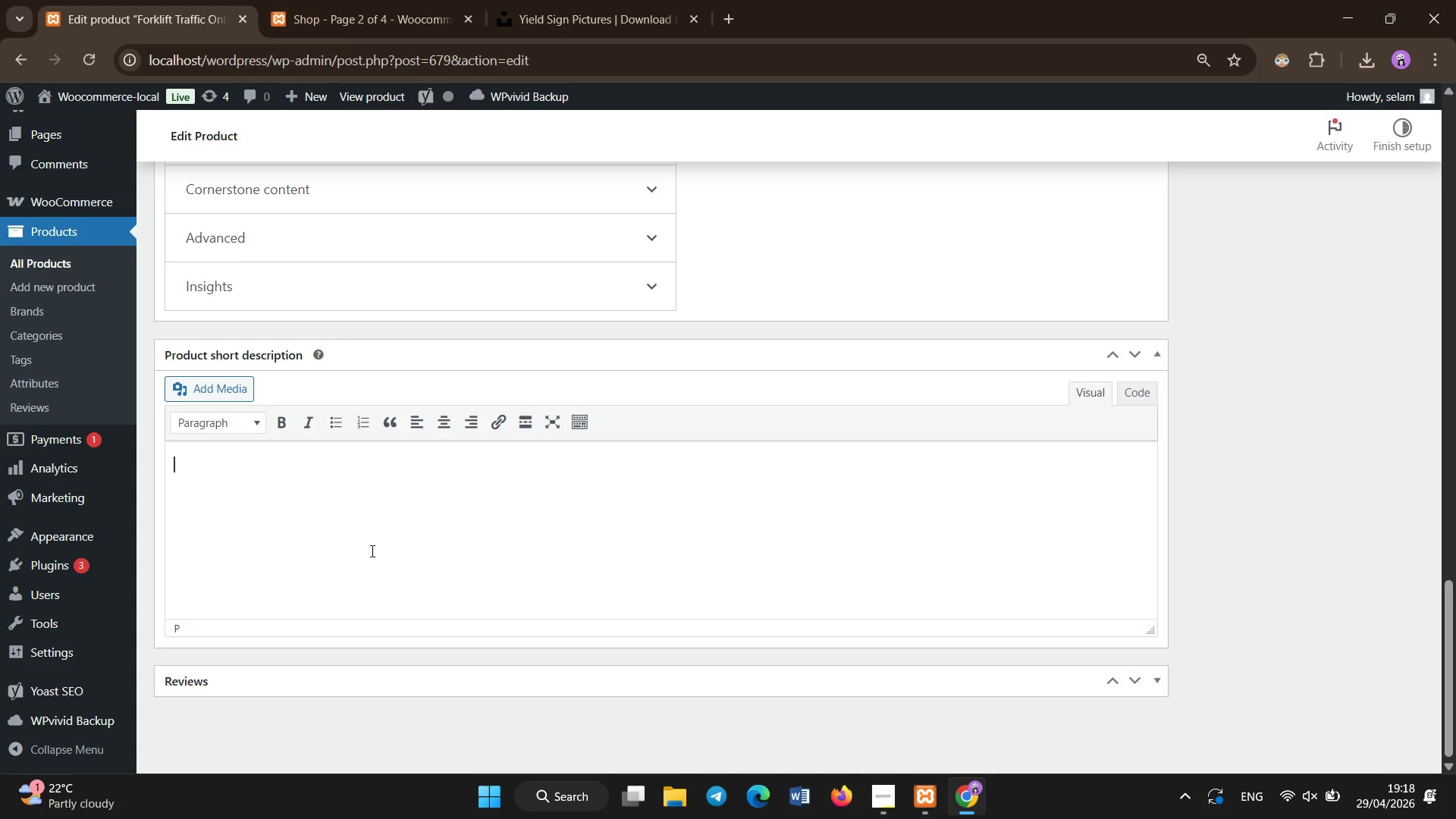 
key(Control+V)
 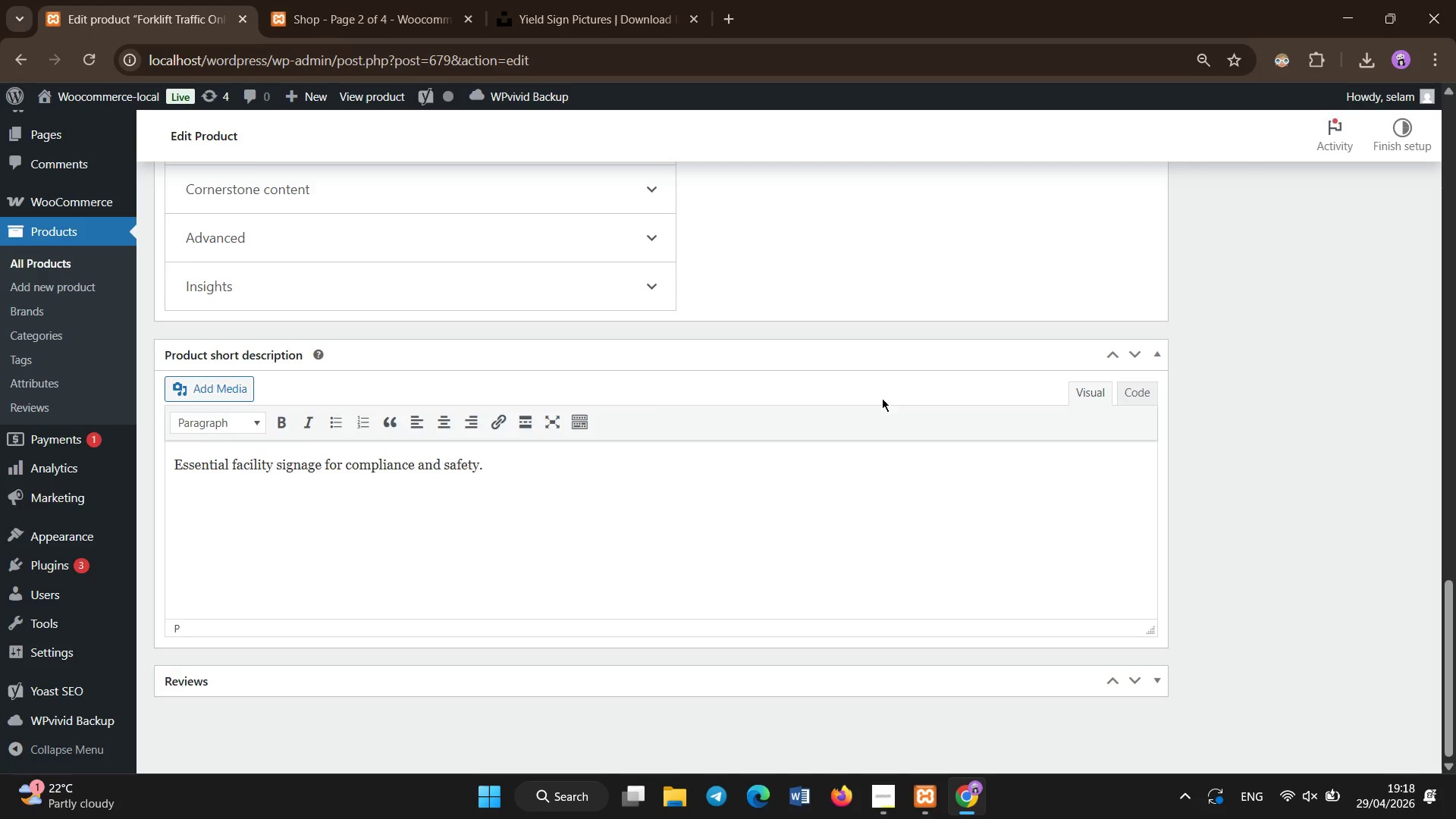 
scroll: coordinate [729, 266], scroll_direction: up, amount: 21.0
 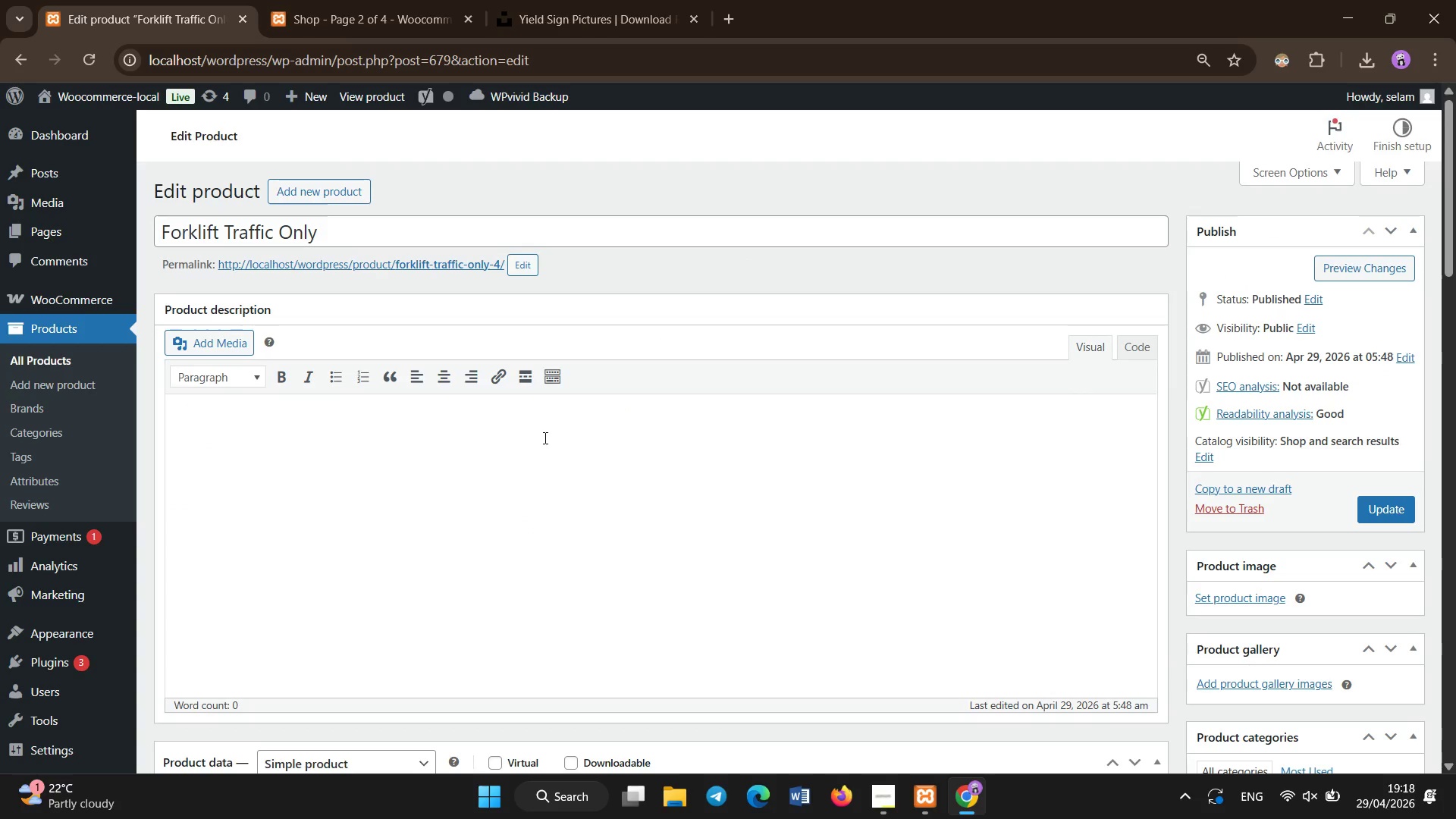 
type(UB)
key(Backspace)
key(Backspace)
key(Backspace)
type(Industrial forklift safety sign made from aluminum withHigh Intensity reflective sheeting )
key(Backspace)
type(. DS)
key(Backspace)
key(Backspace)
type(Designed for visibility in warehouse traffic zones. Helps reduce accidents and improve operational safety )
key(Backspace)
type(. Wather resistand )
key(Backspace)
key(Backspace)
type(t for indoor )
key(Backspace)
type(/outdo)
key(Backspace)
type(oor use.)
 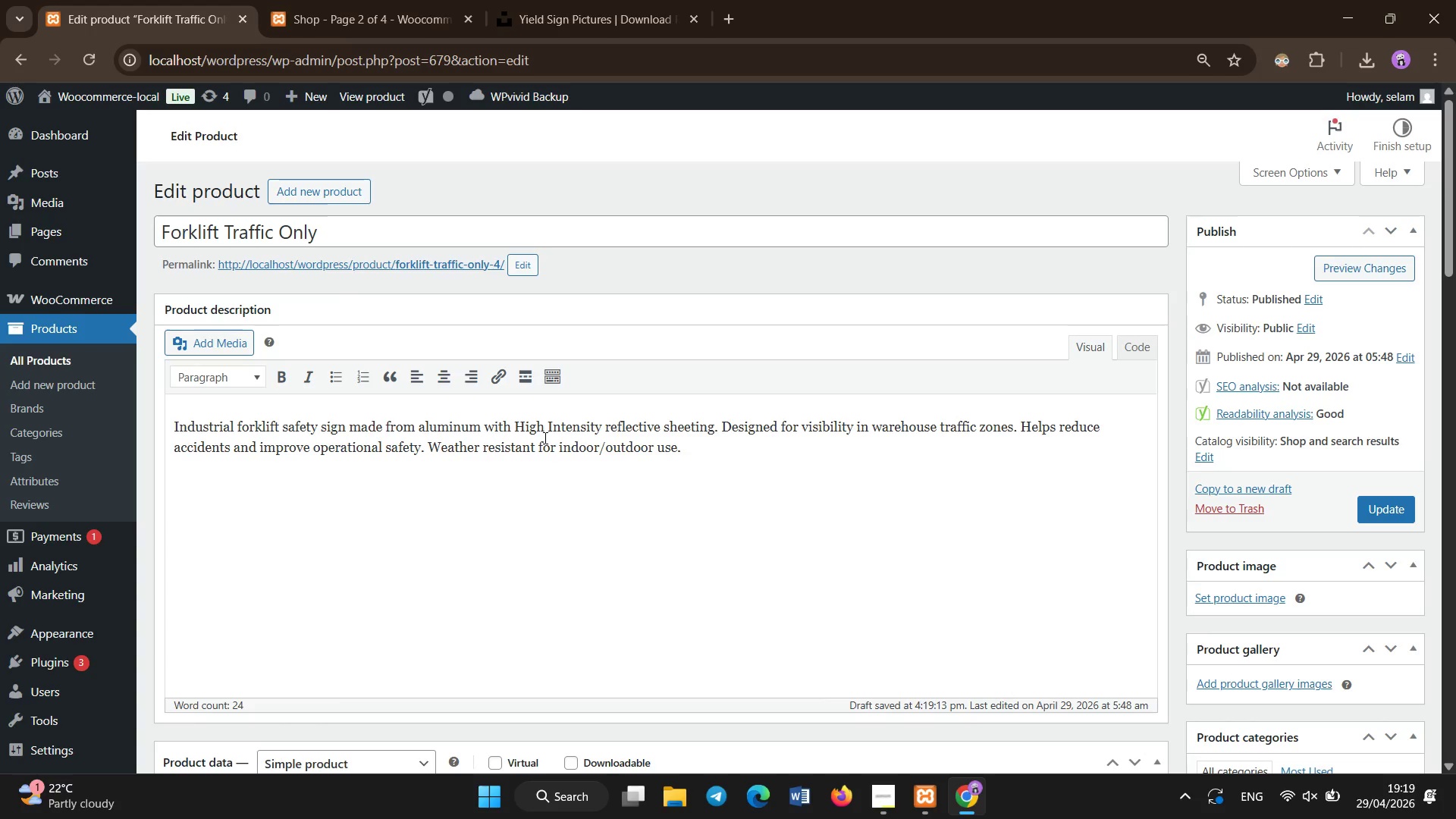 
scroll: coordinate [545, 438], scroll_direction: down, amount: 3.0
 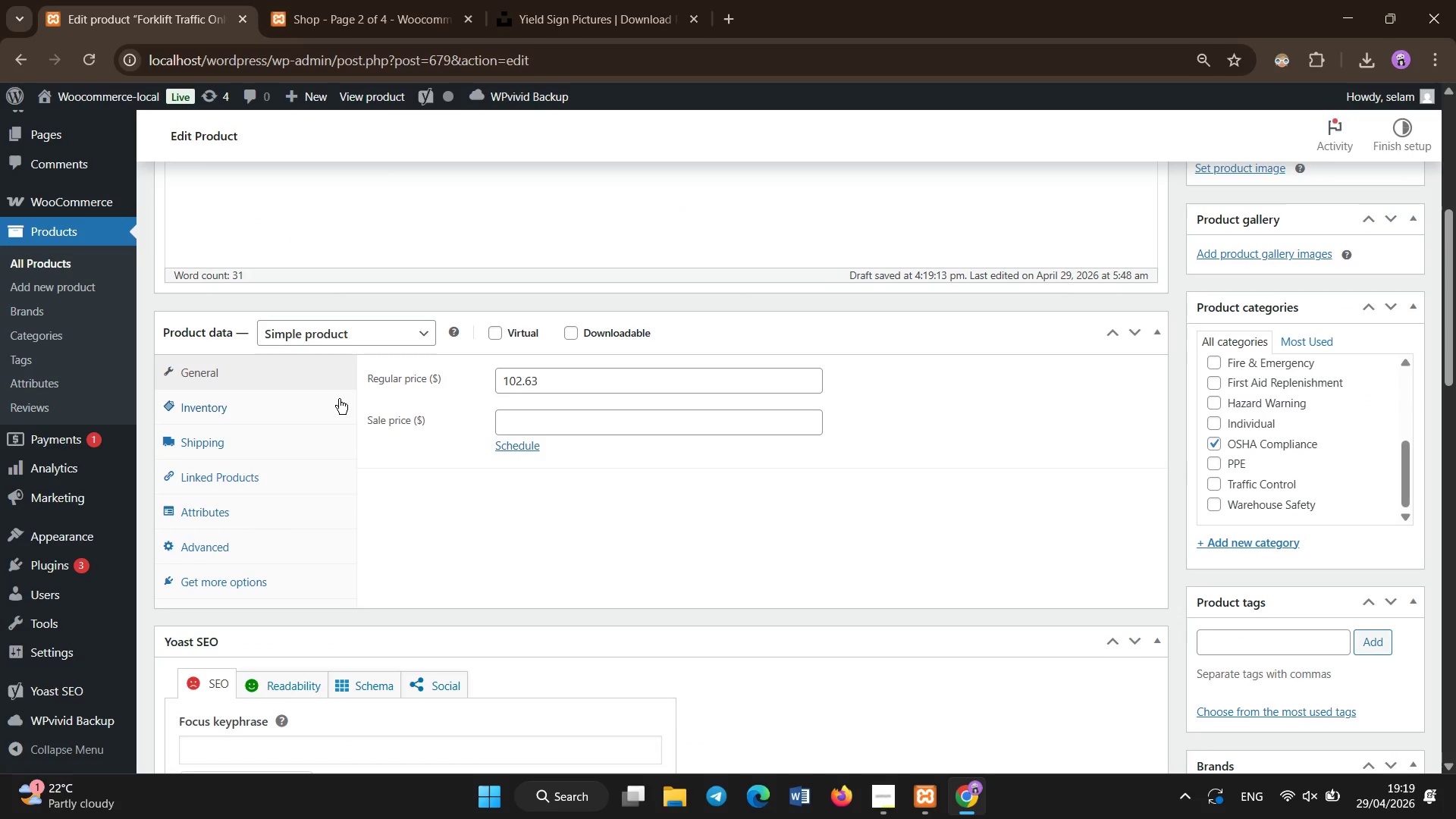 
left_click([206, 420])
 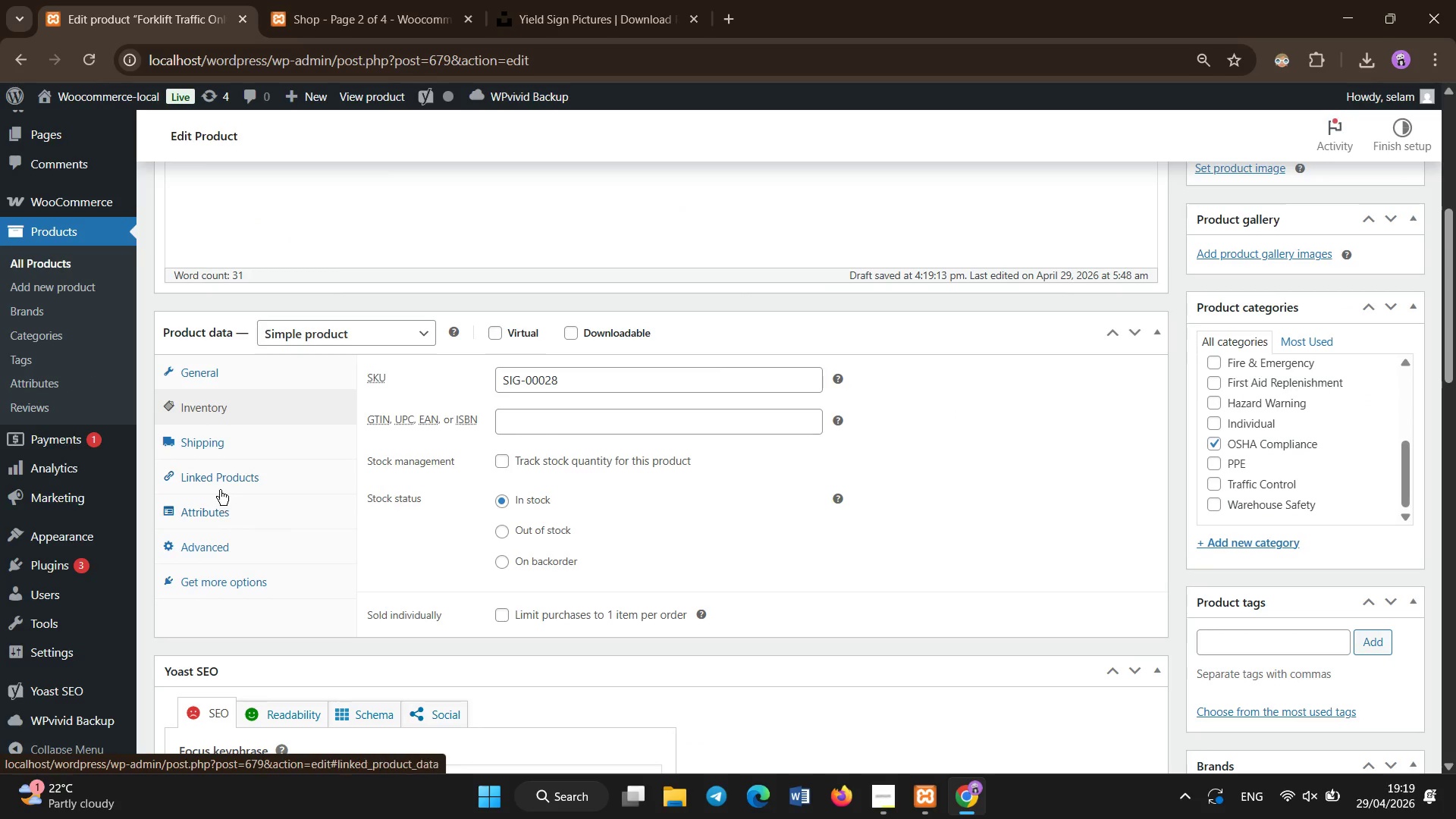 
left_click([228, 505])
 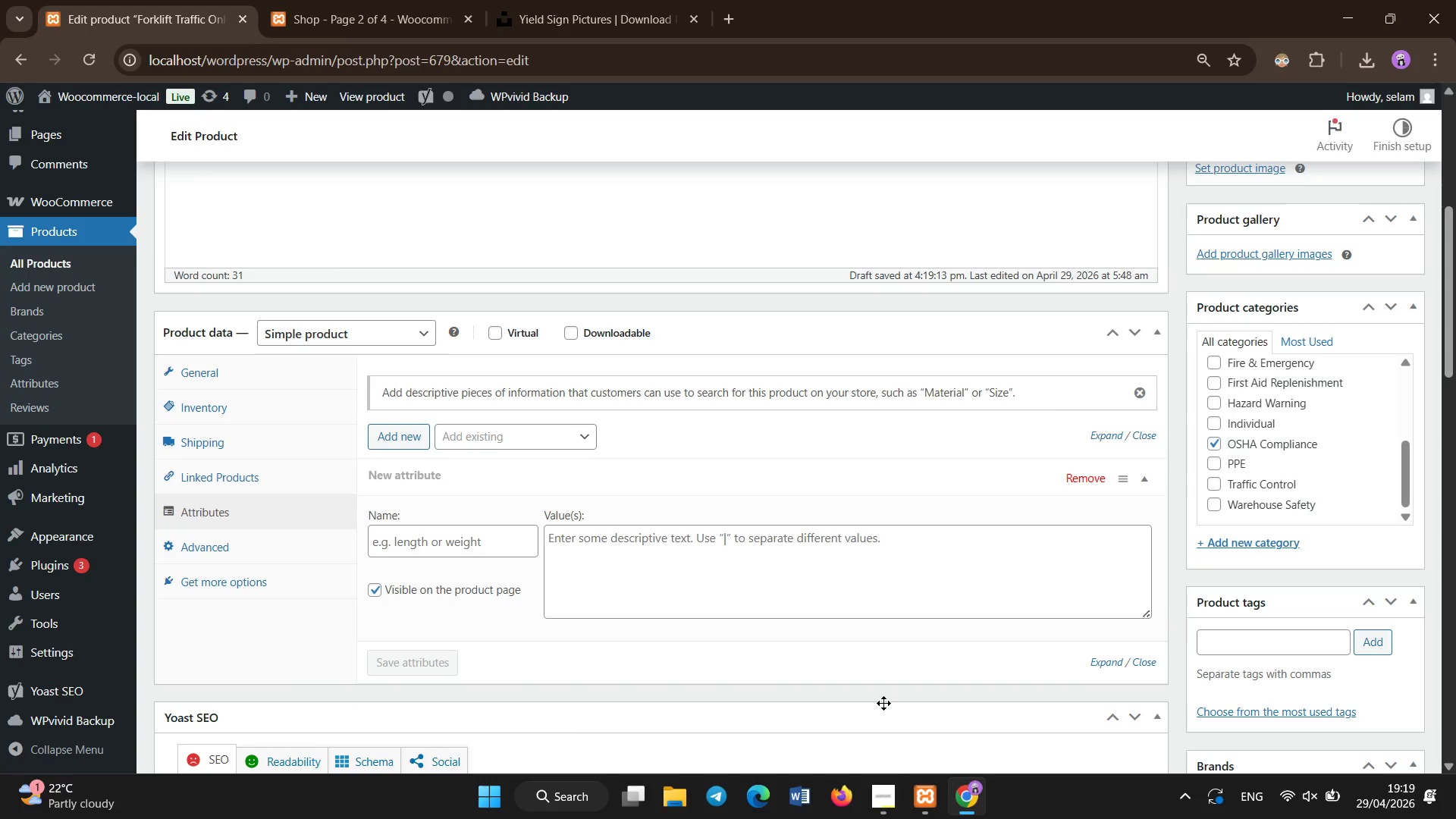 
wait(7.26)
 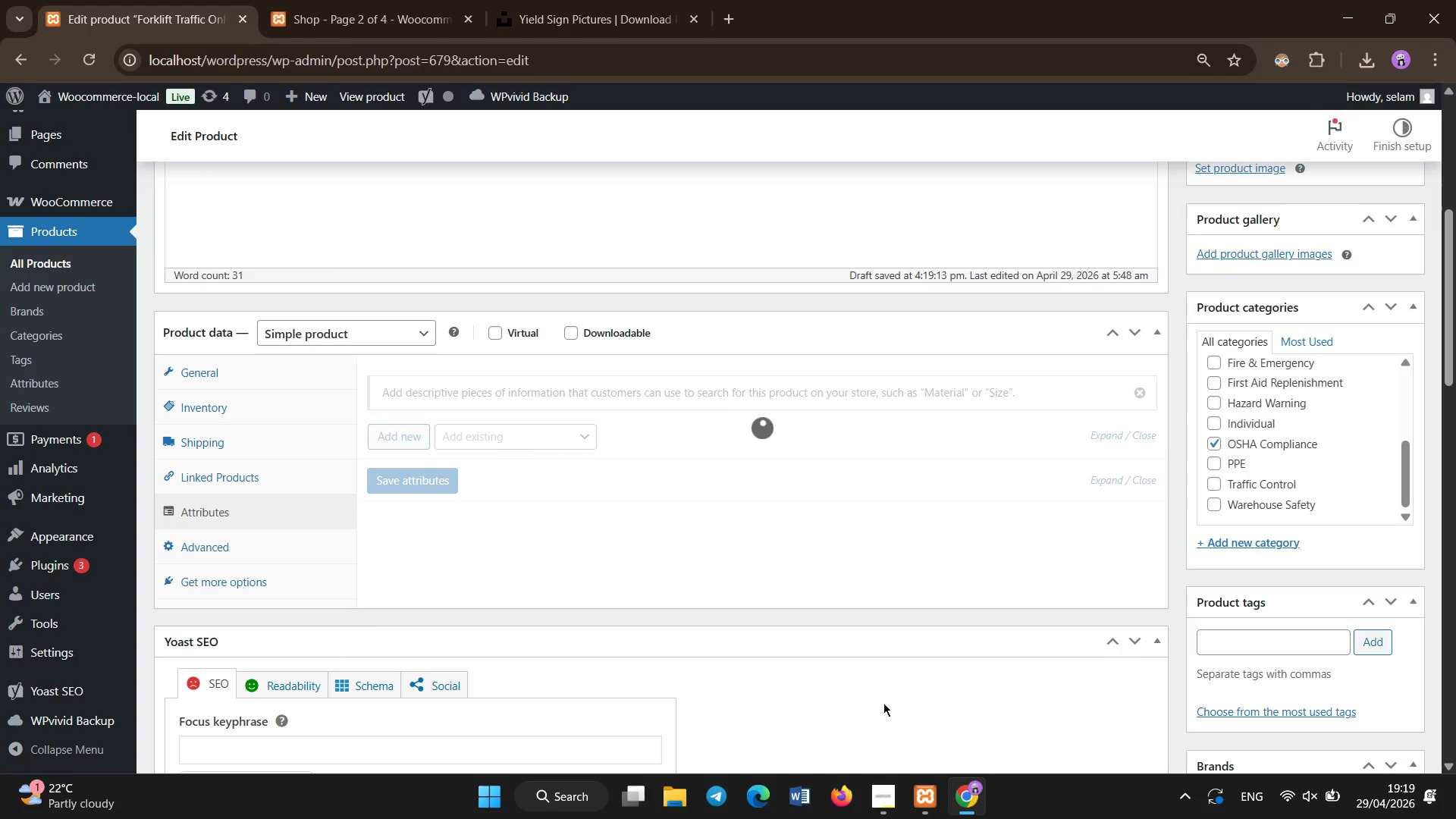 
left_click([479, 443])
 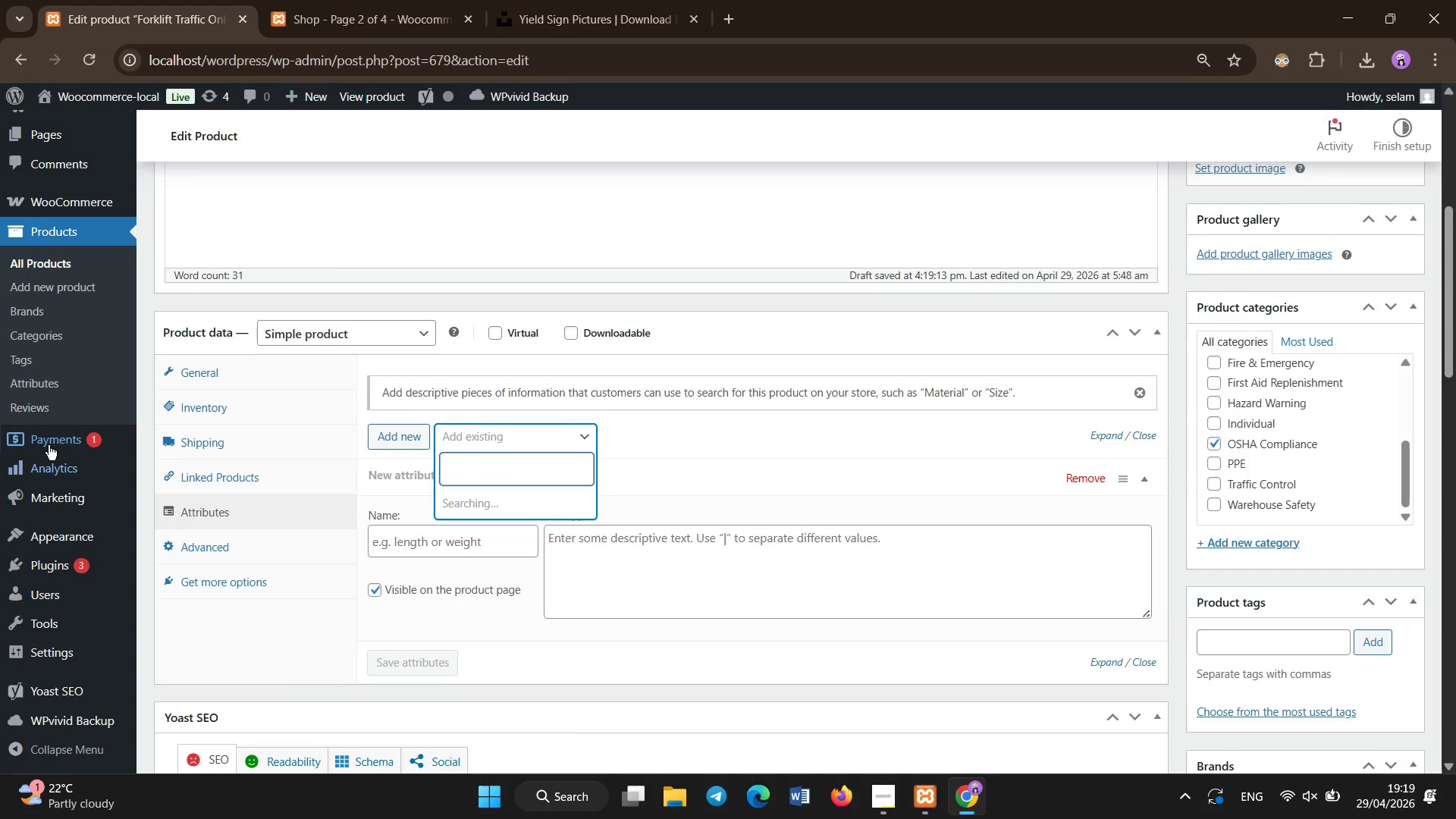 
left_click([192, 403])
 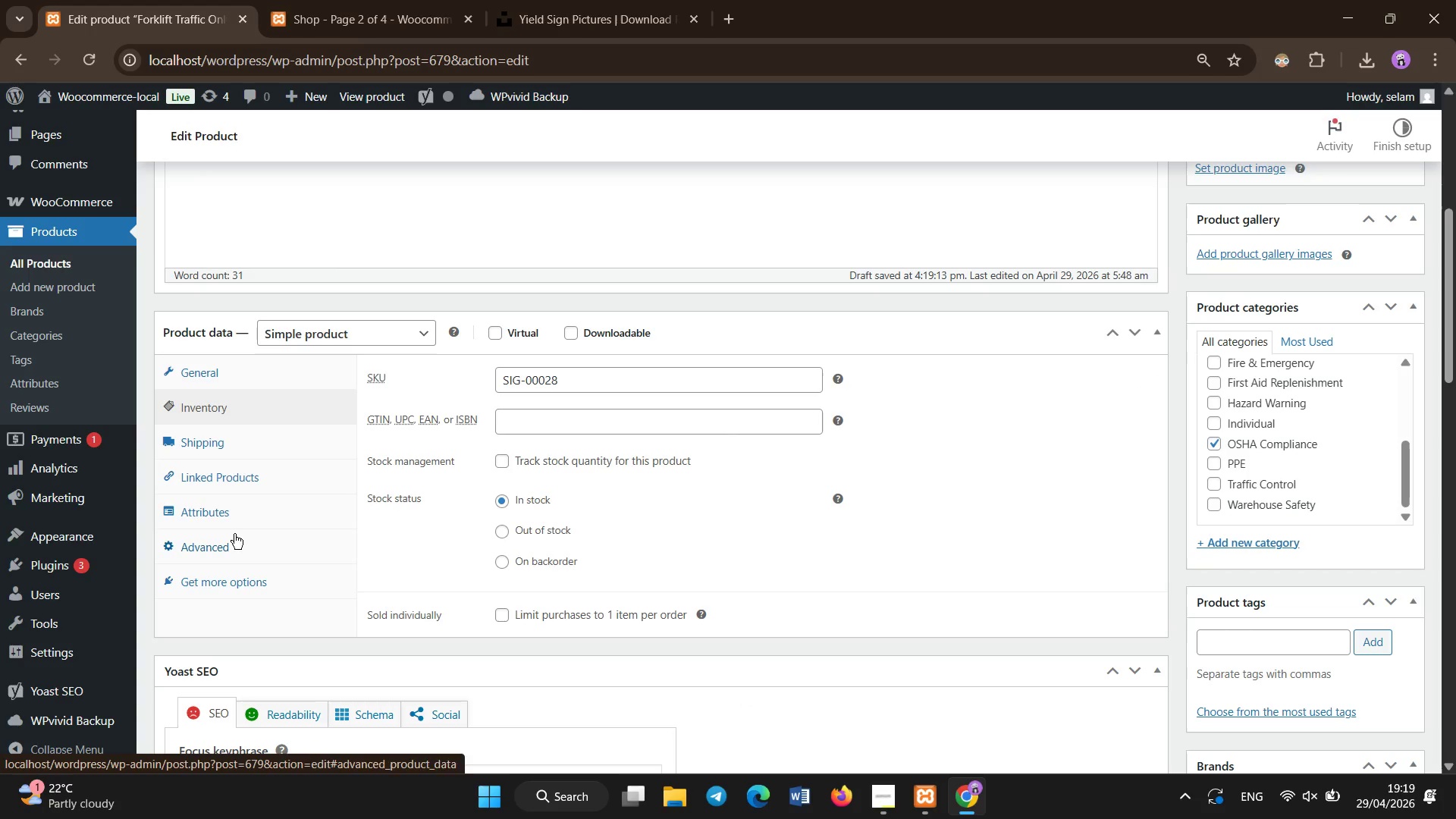 
left_click([231, 520])
 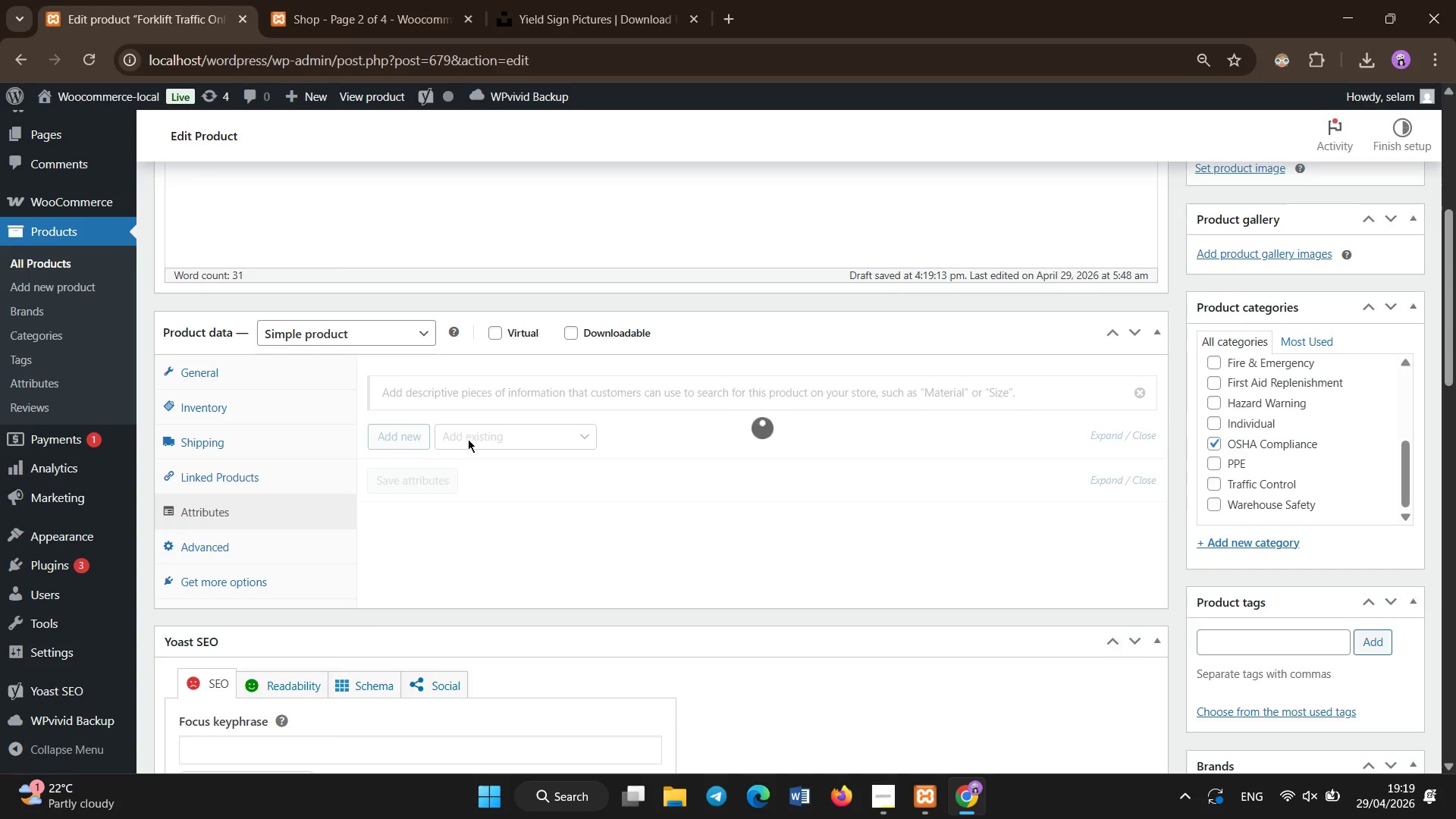 
left_click([468, 439])
 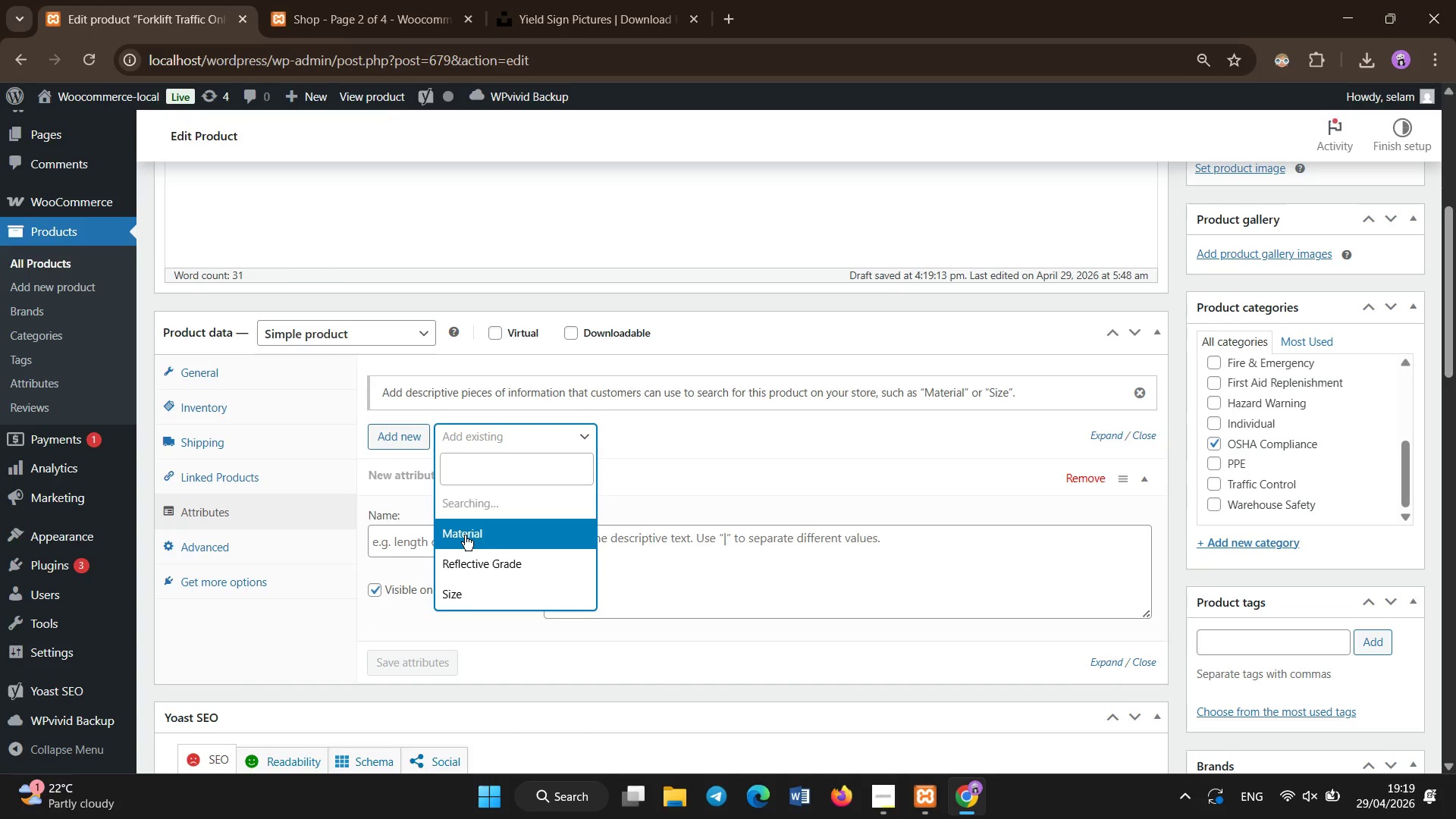 
left_click([465, 535])
 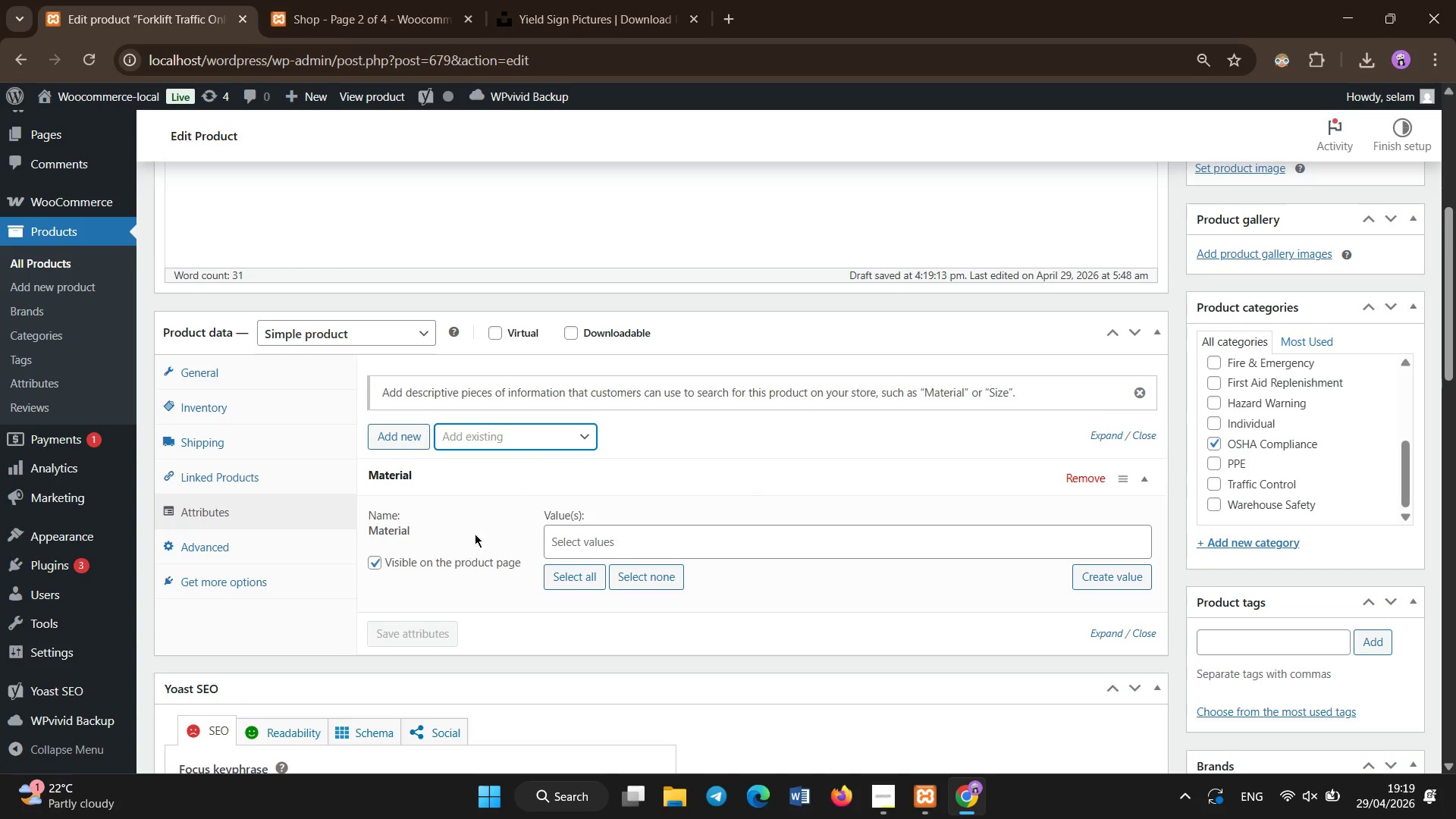 
wait(5.69)
 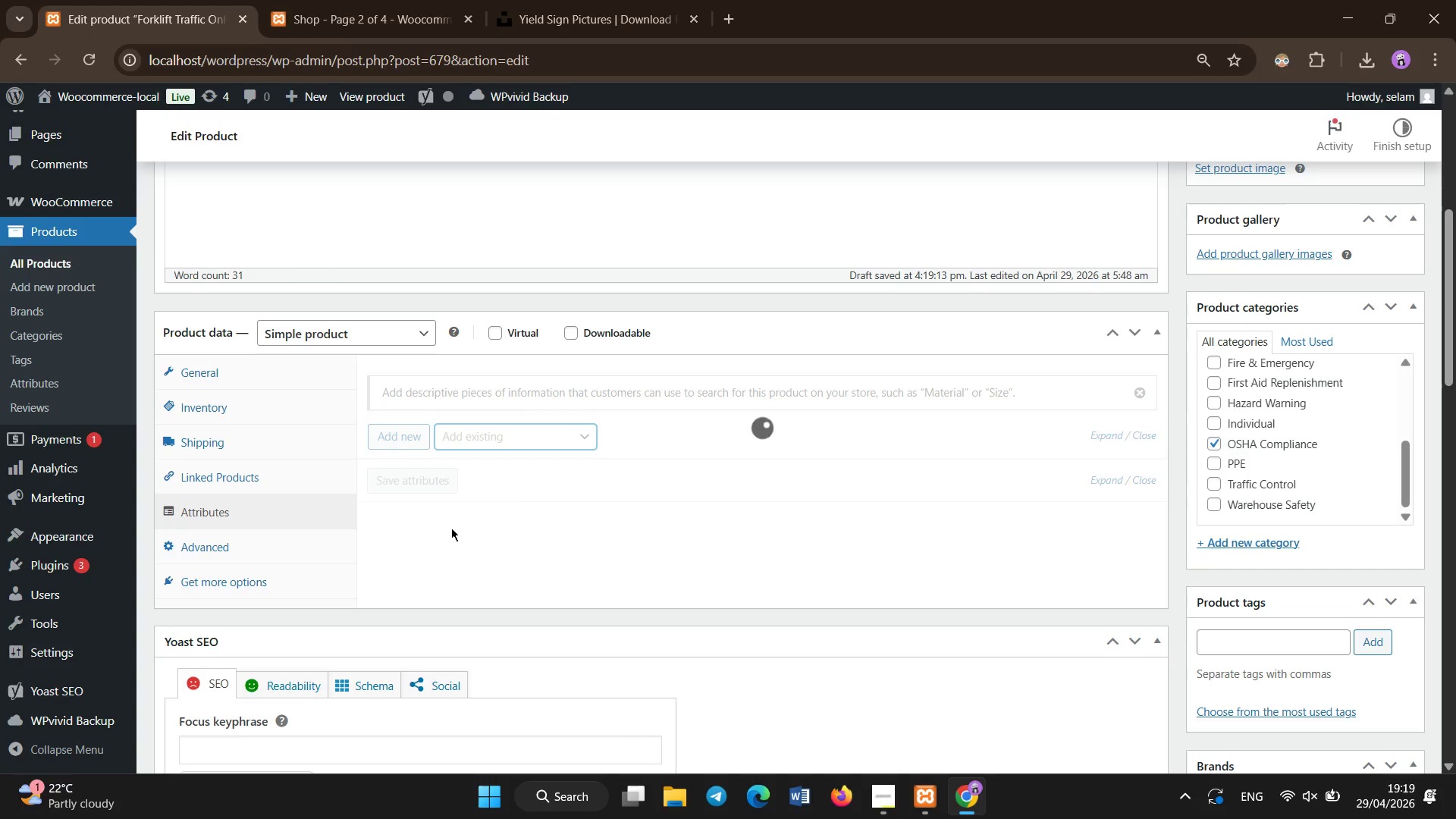 
left_click([491, 444])
 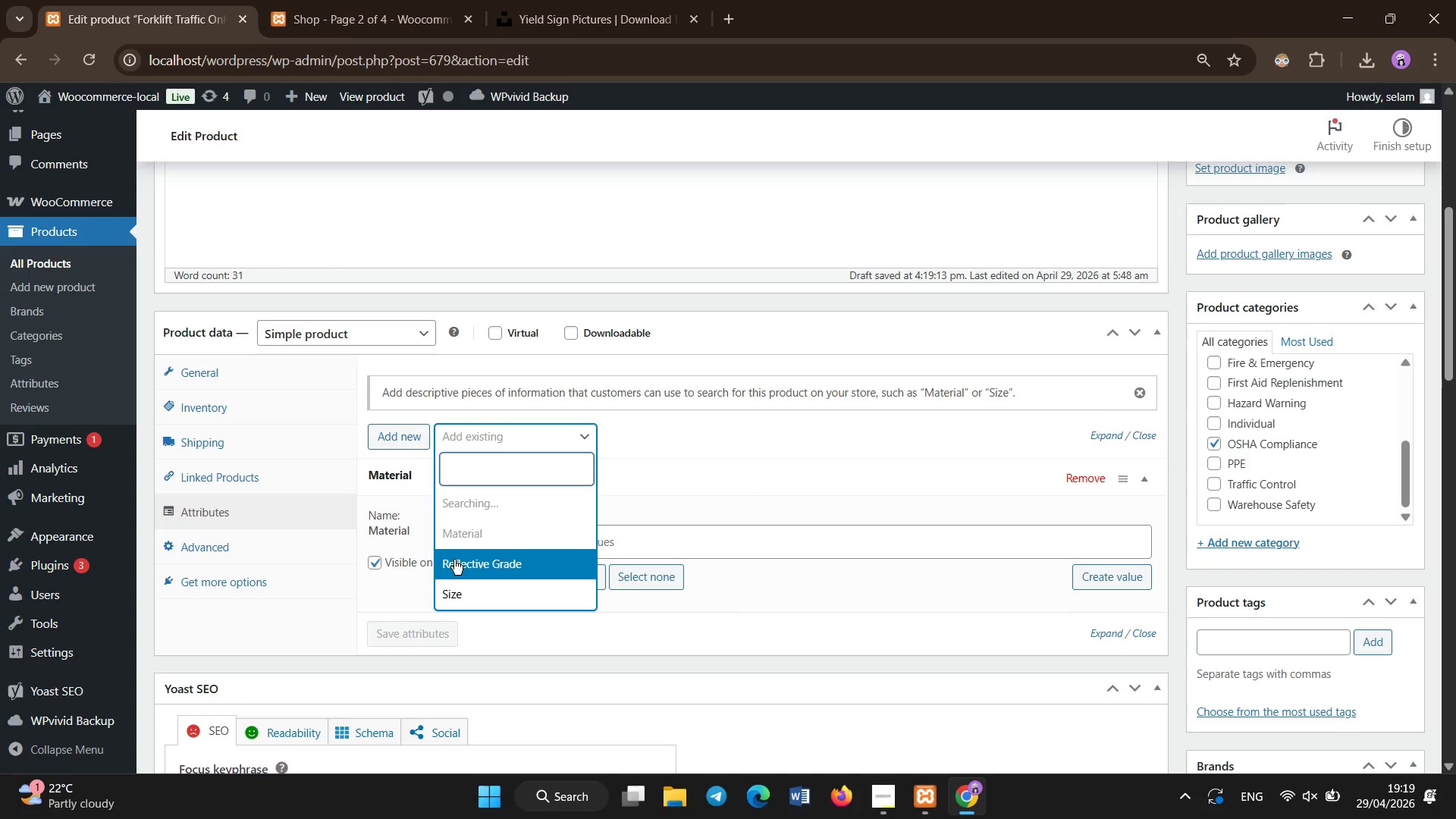 
left_click([454, 560])
 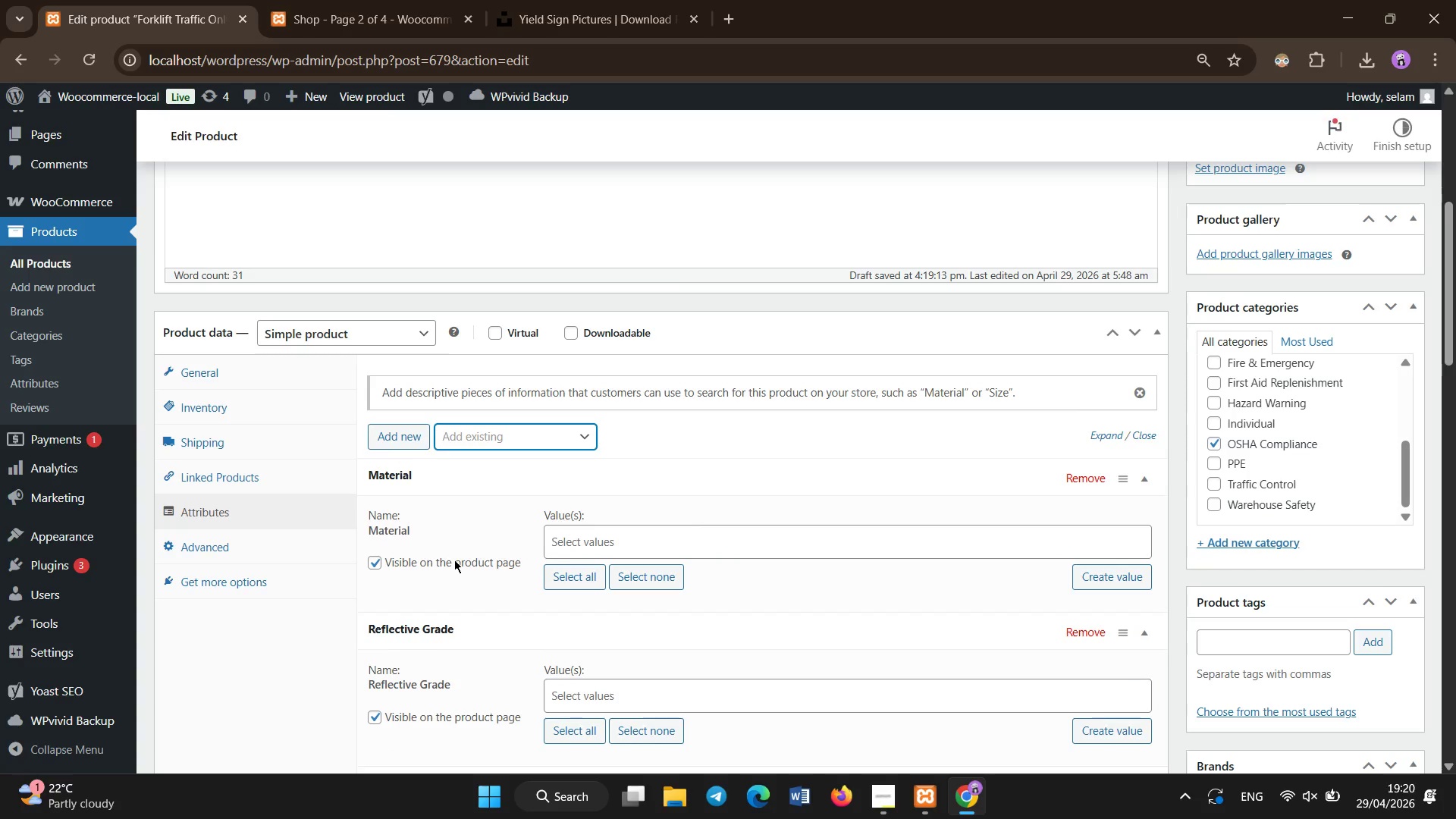 
wait(5.92)
 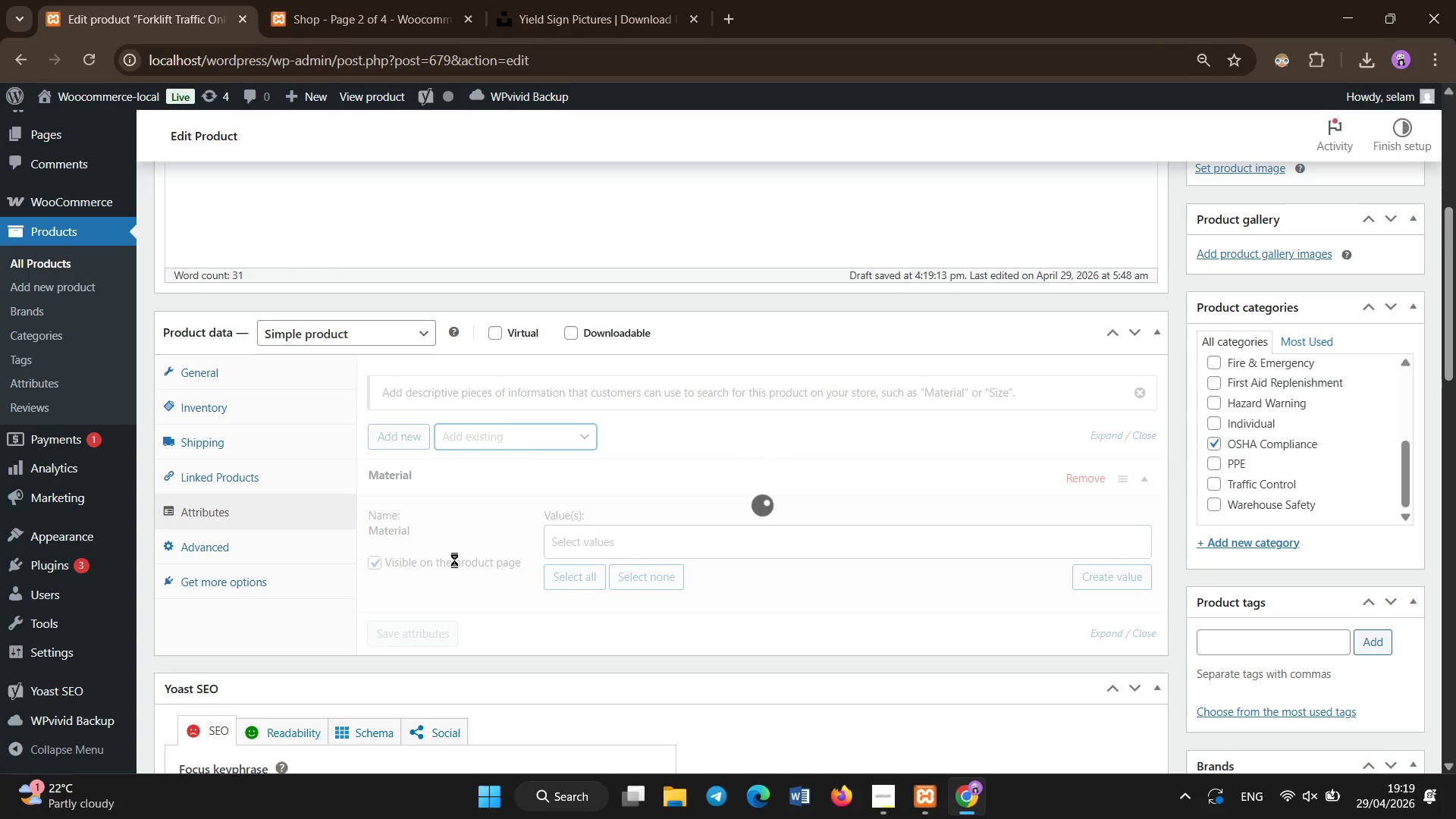 
left_click([473, 435])
 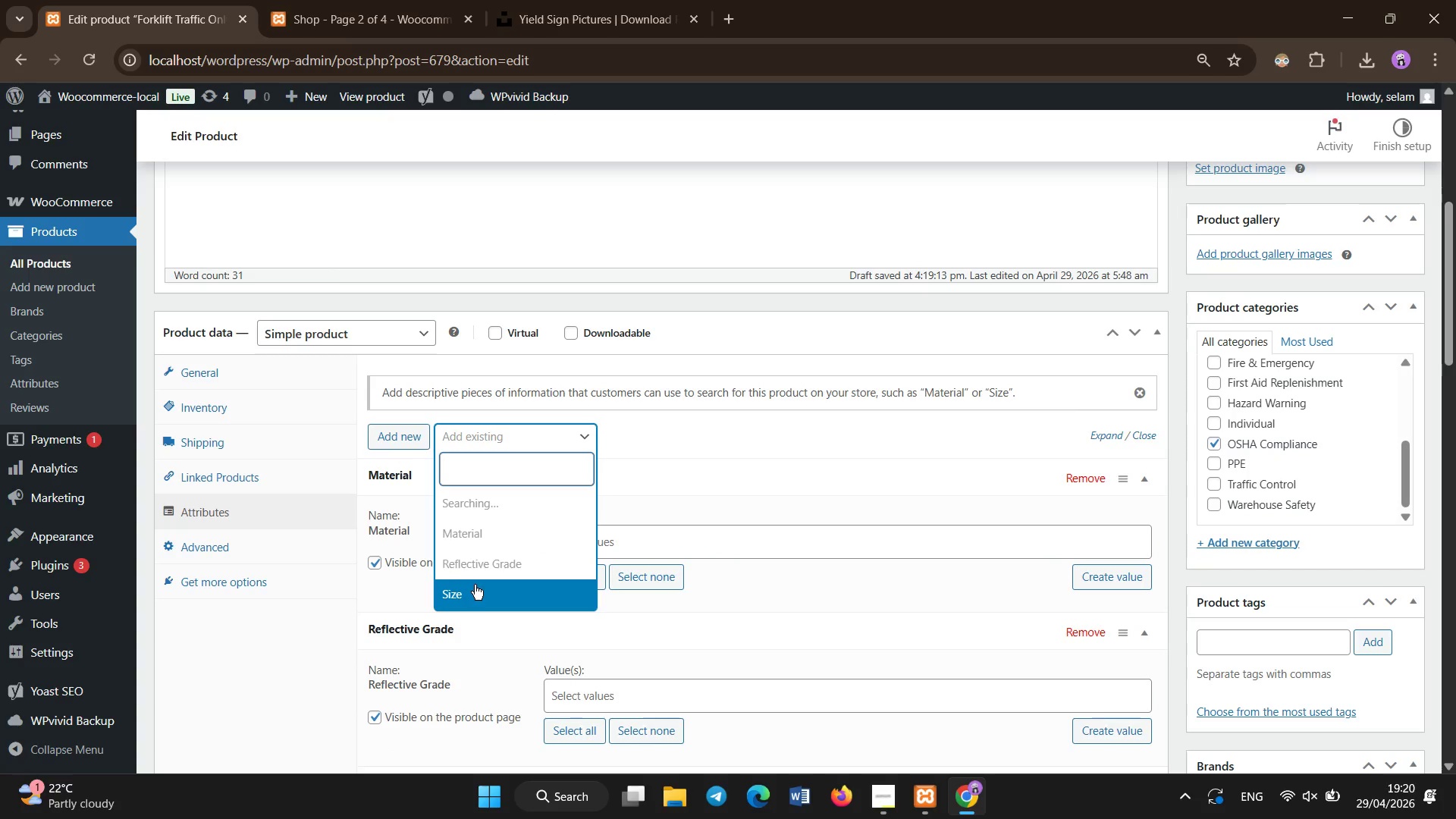 
left_click([475, 585])
 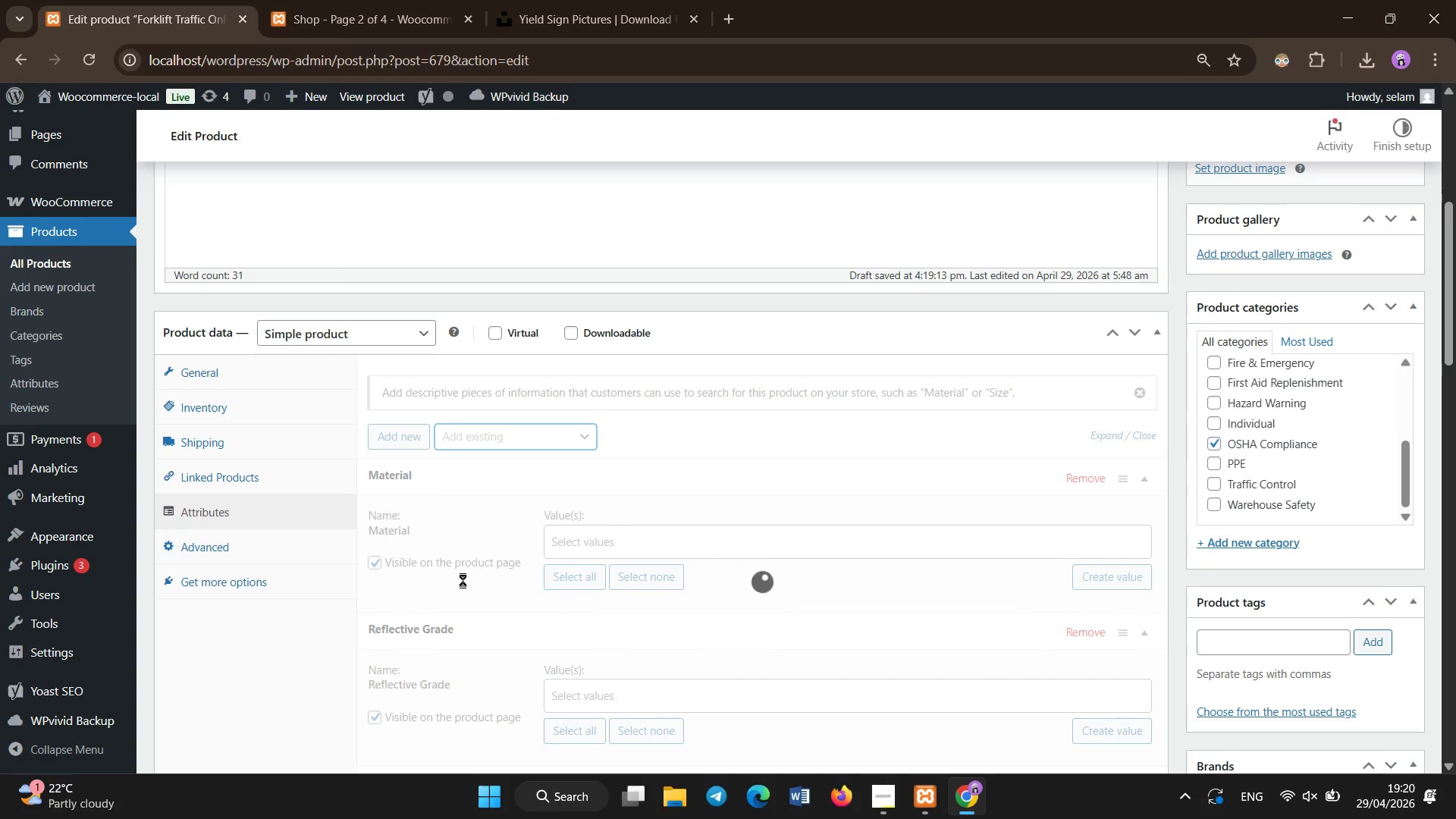 
scroll: coordinate [504, 541], scroll_direction: down, amount: 2.0
 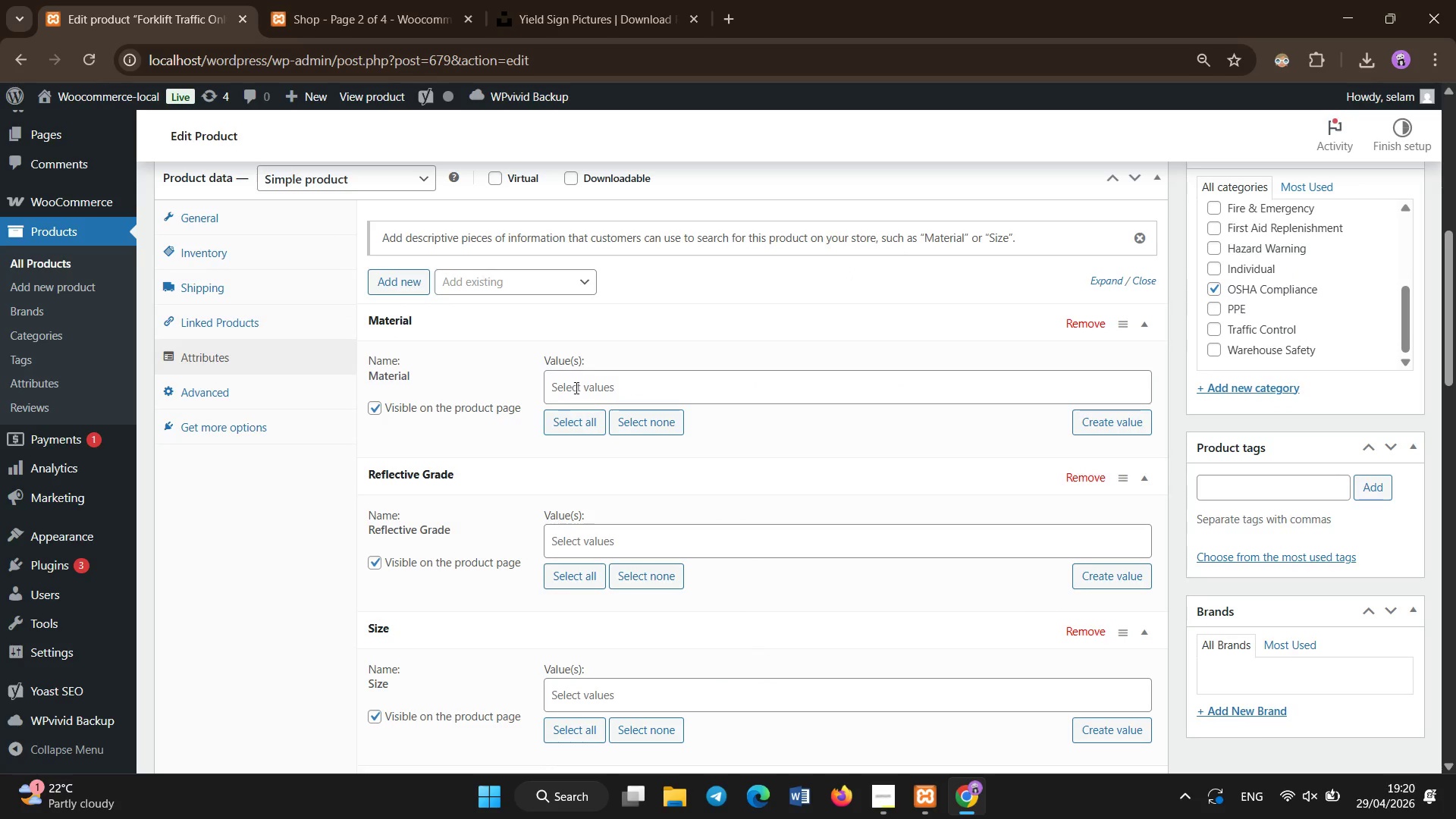 
double_click([578, 385])
 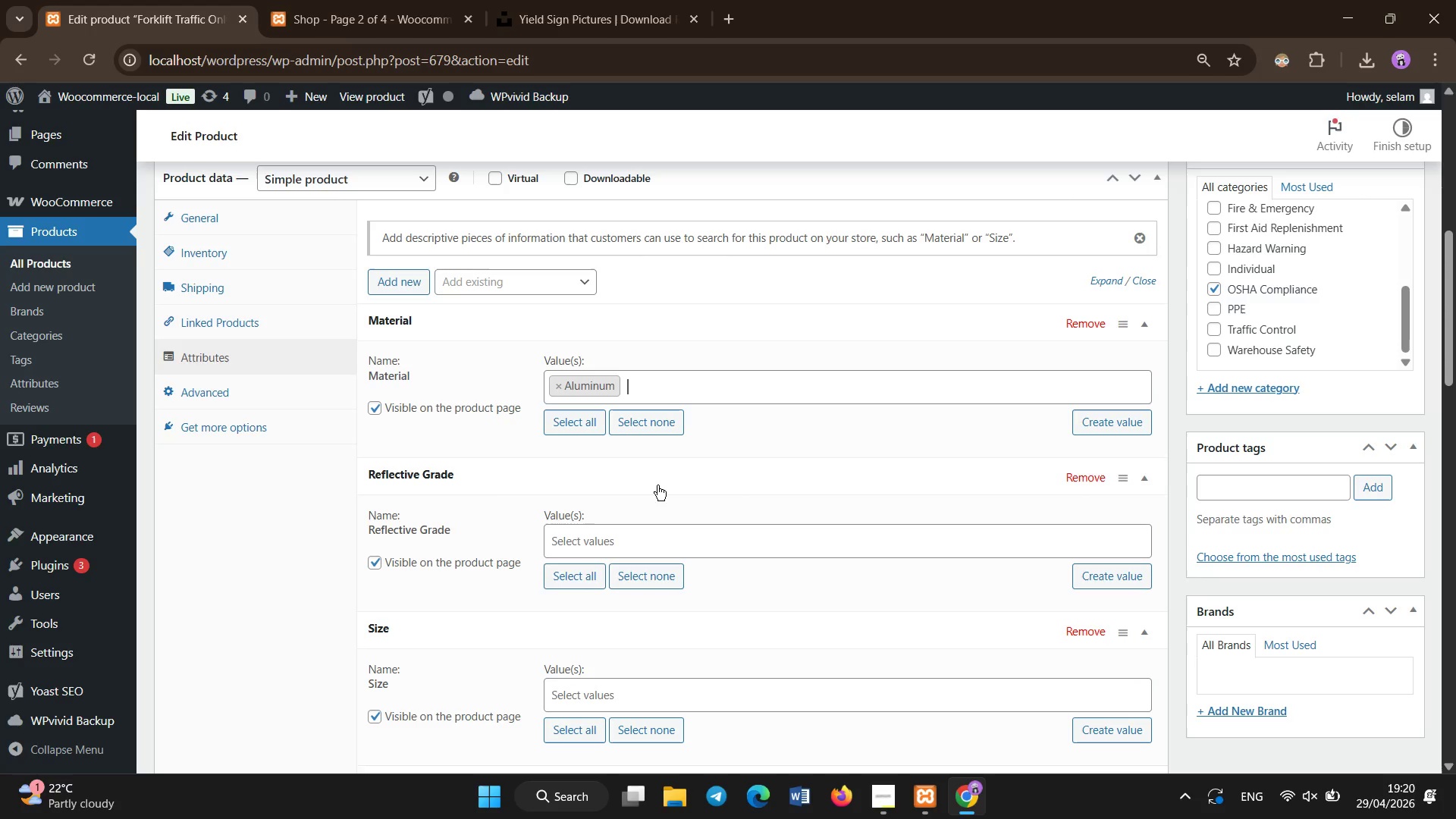 
wait(7.46)
 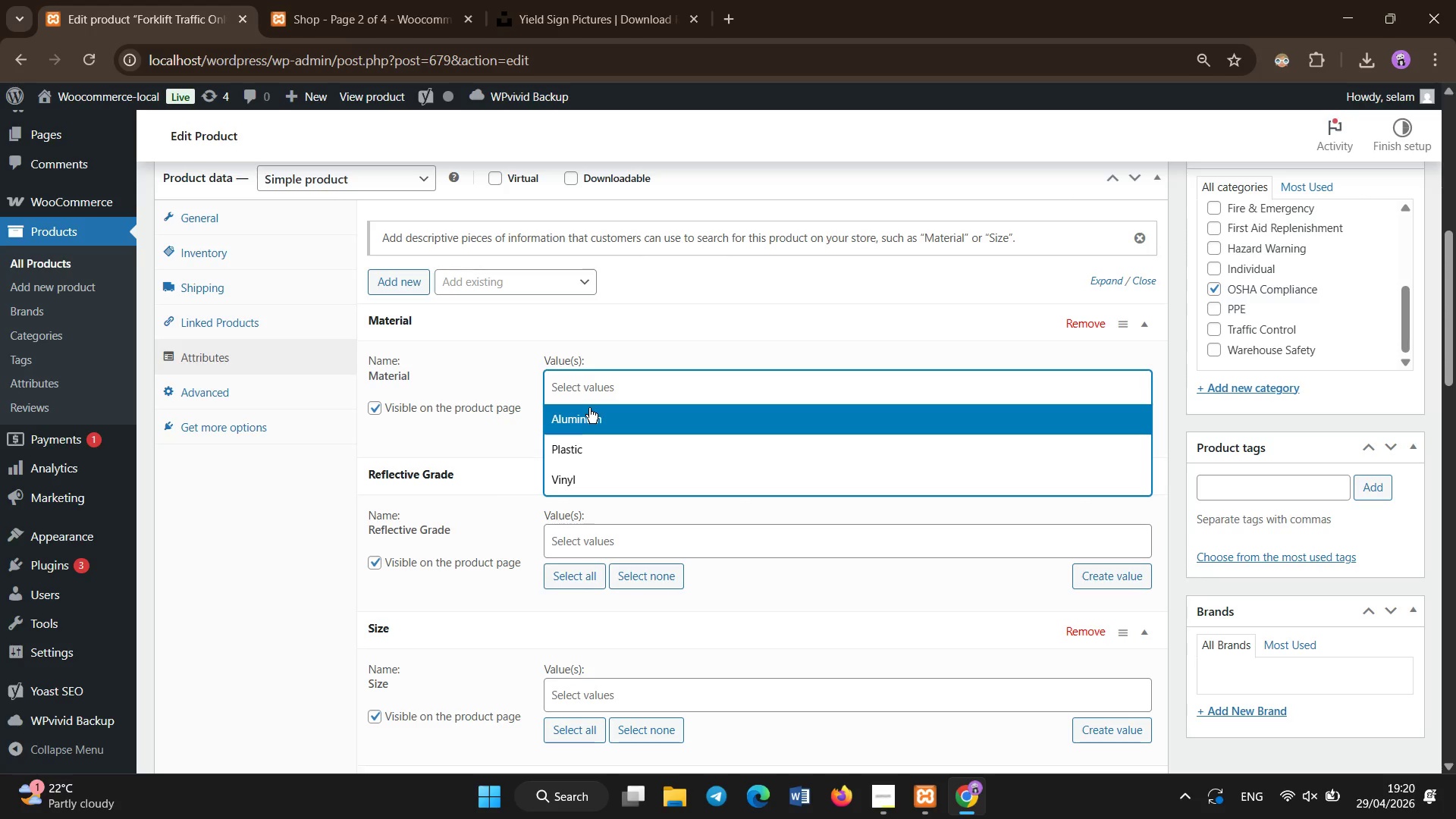 
mouse_move([637, 569])
 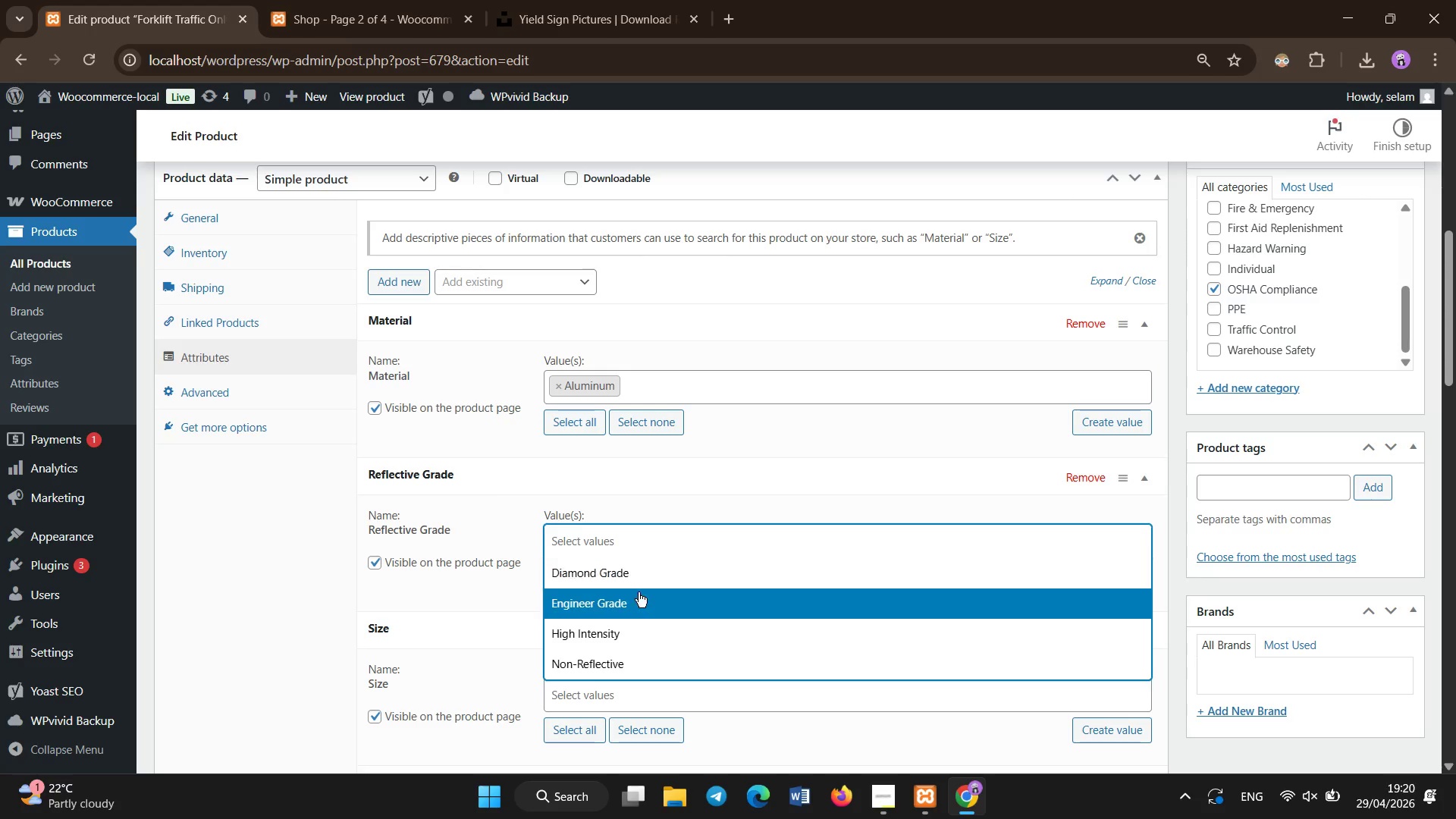 
left_click([625, 634])
 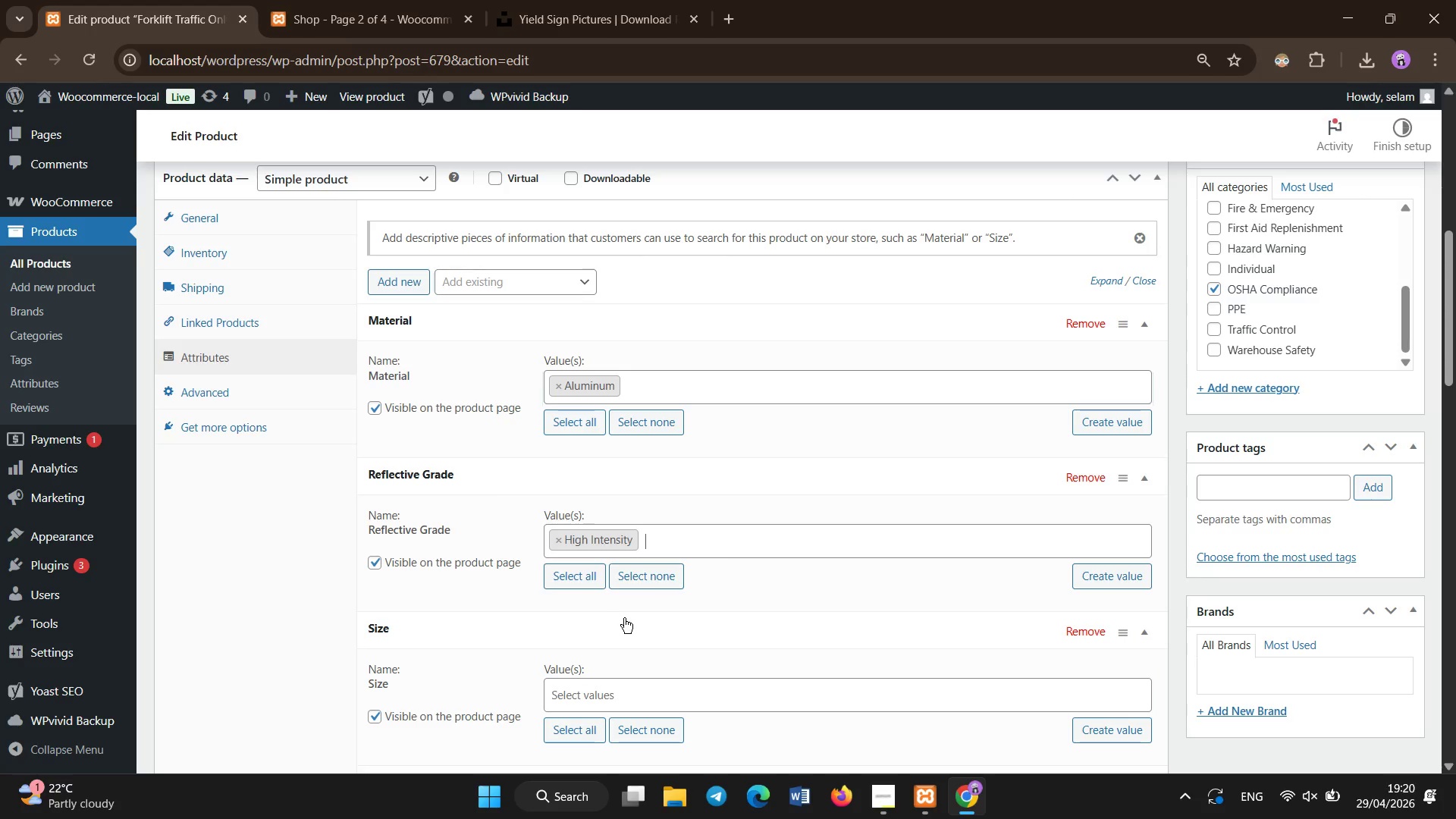 
scroll: coordinate [624, 618], scroll_direction: down, amount: 1.0
 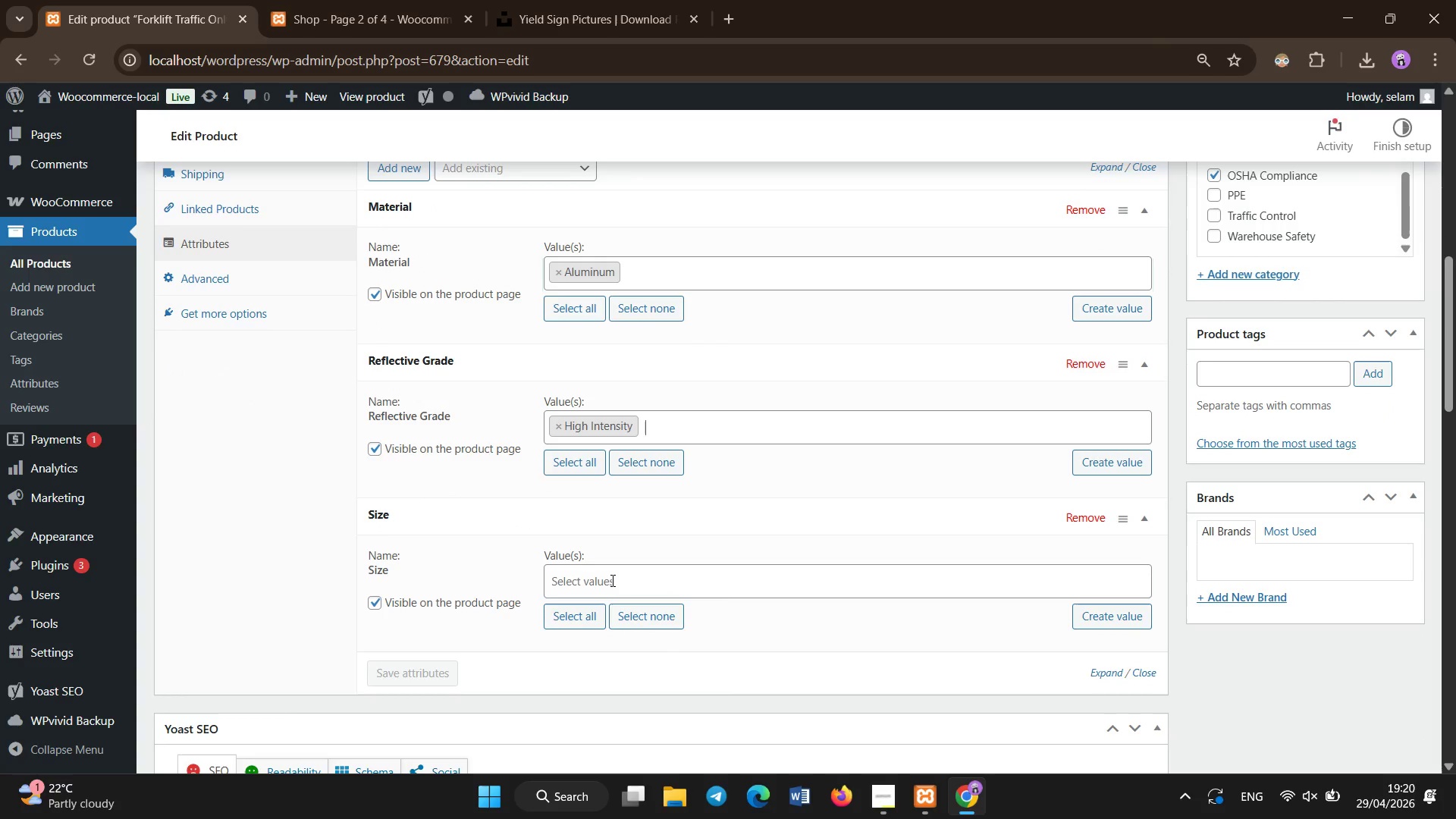 
left_click([613, 581])
 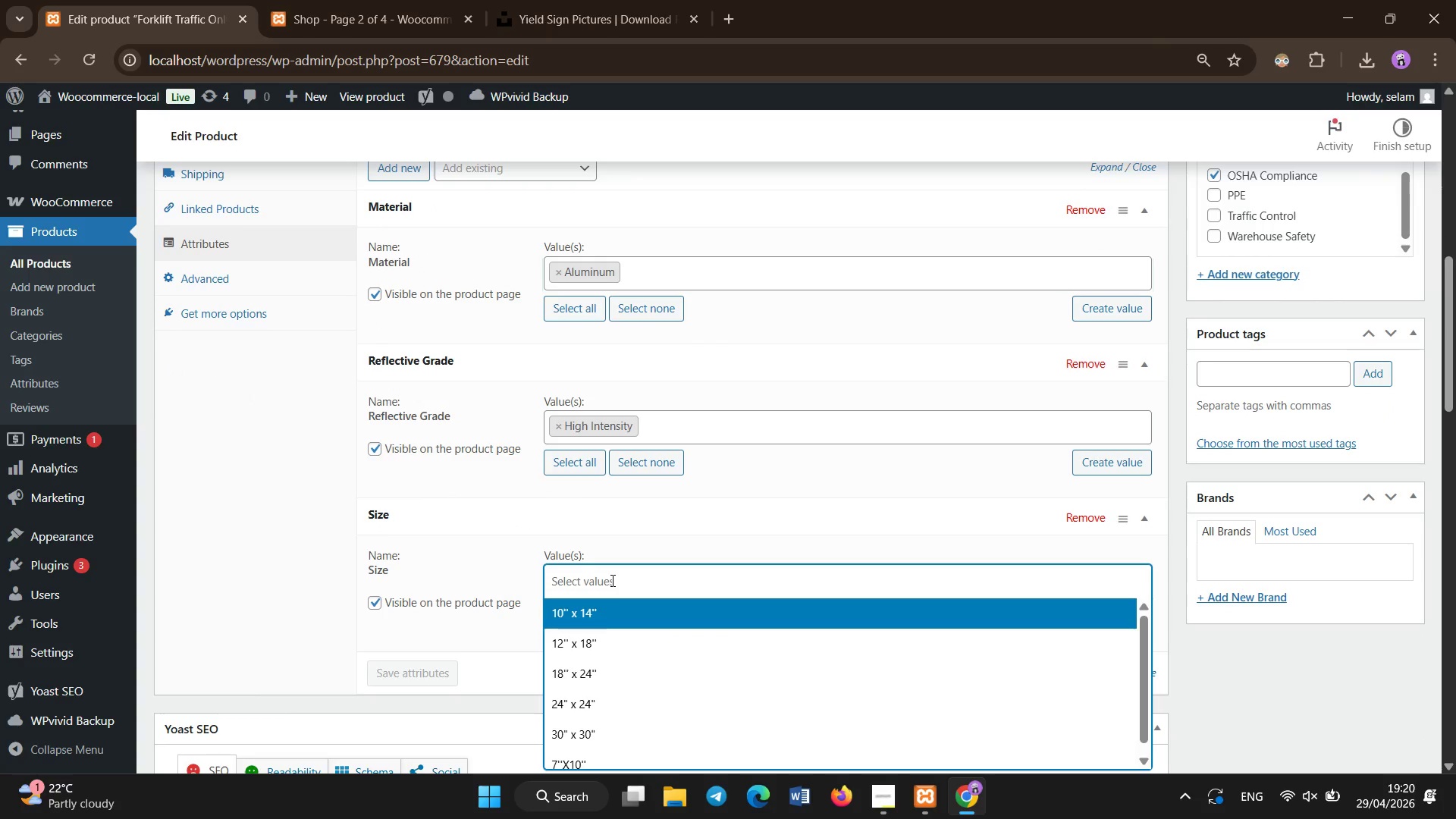 
wait(7.69)
 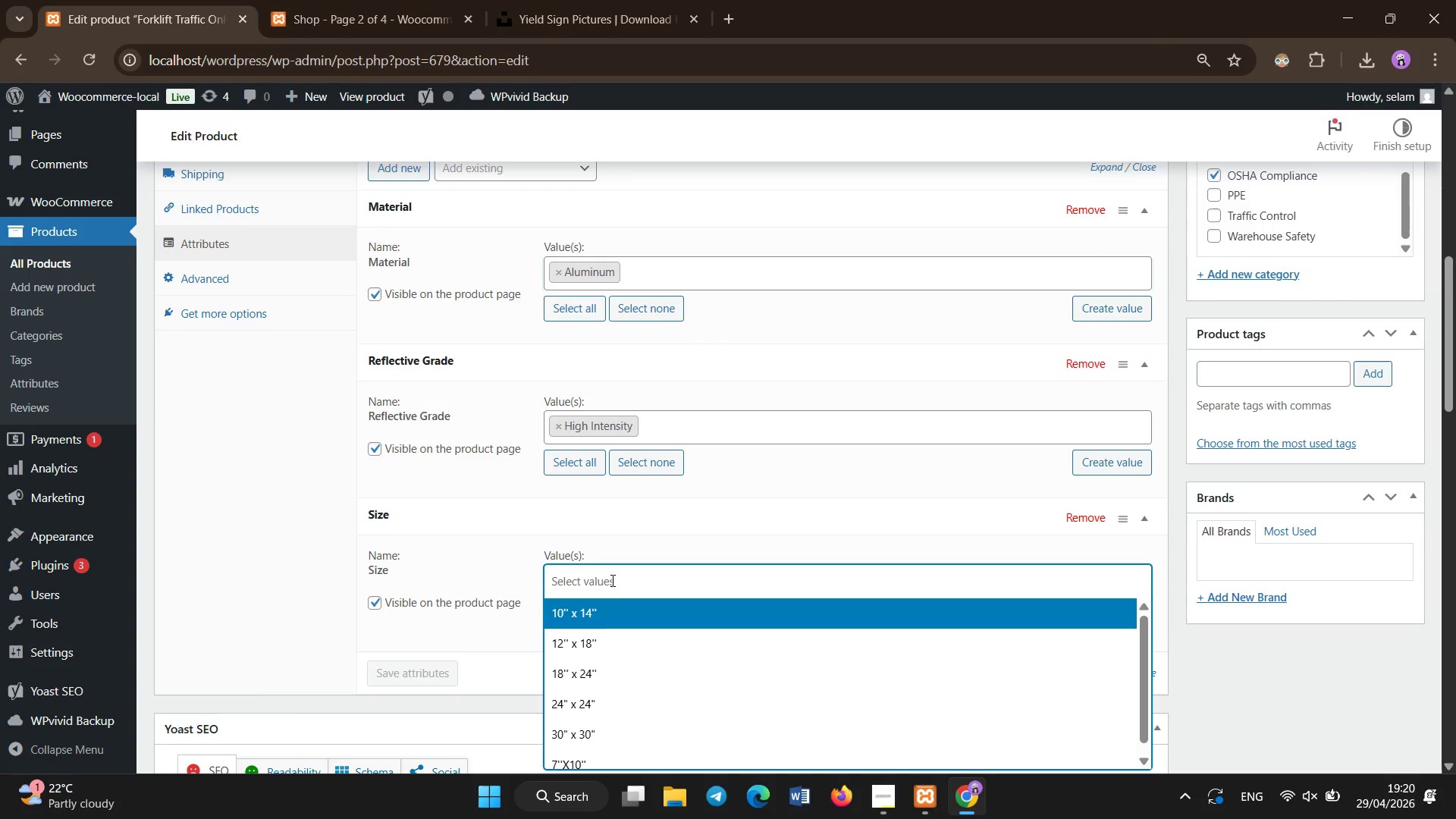 
left_click([585, 622])
 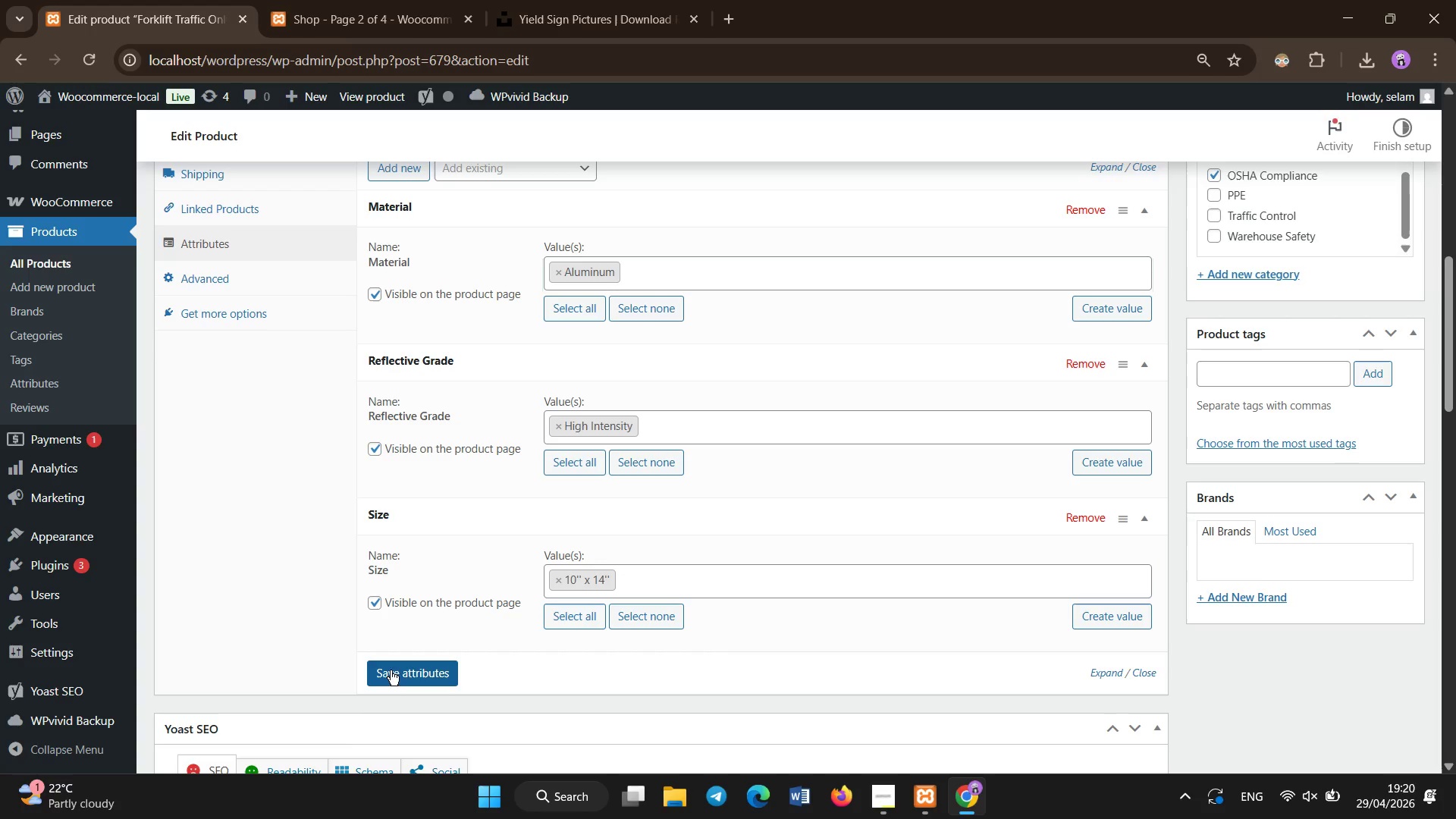 
left_click([394, 675])
 